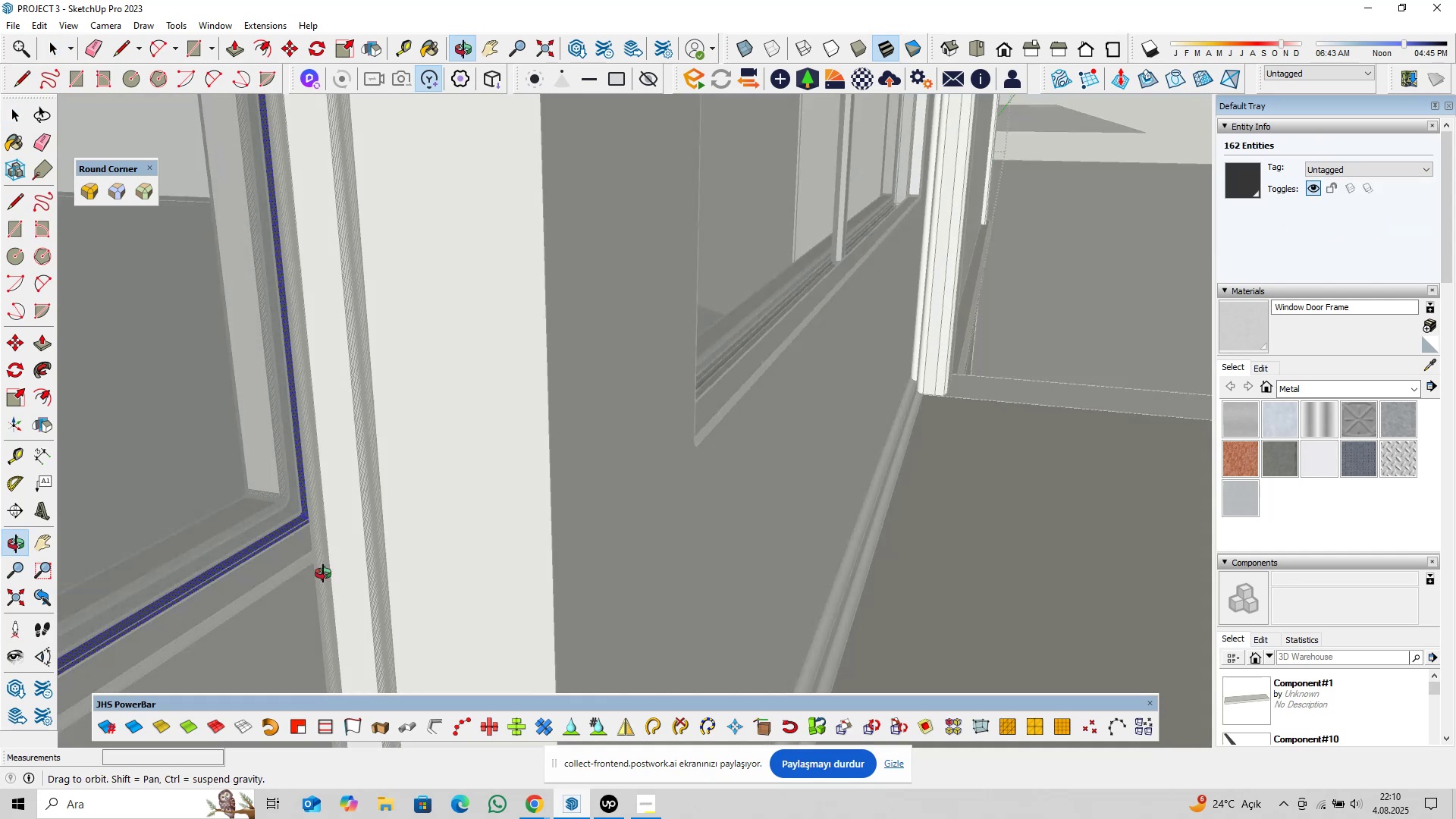 
hold_key(key=ShiftLeft, duration=0.35)
 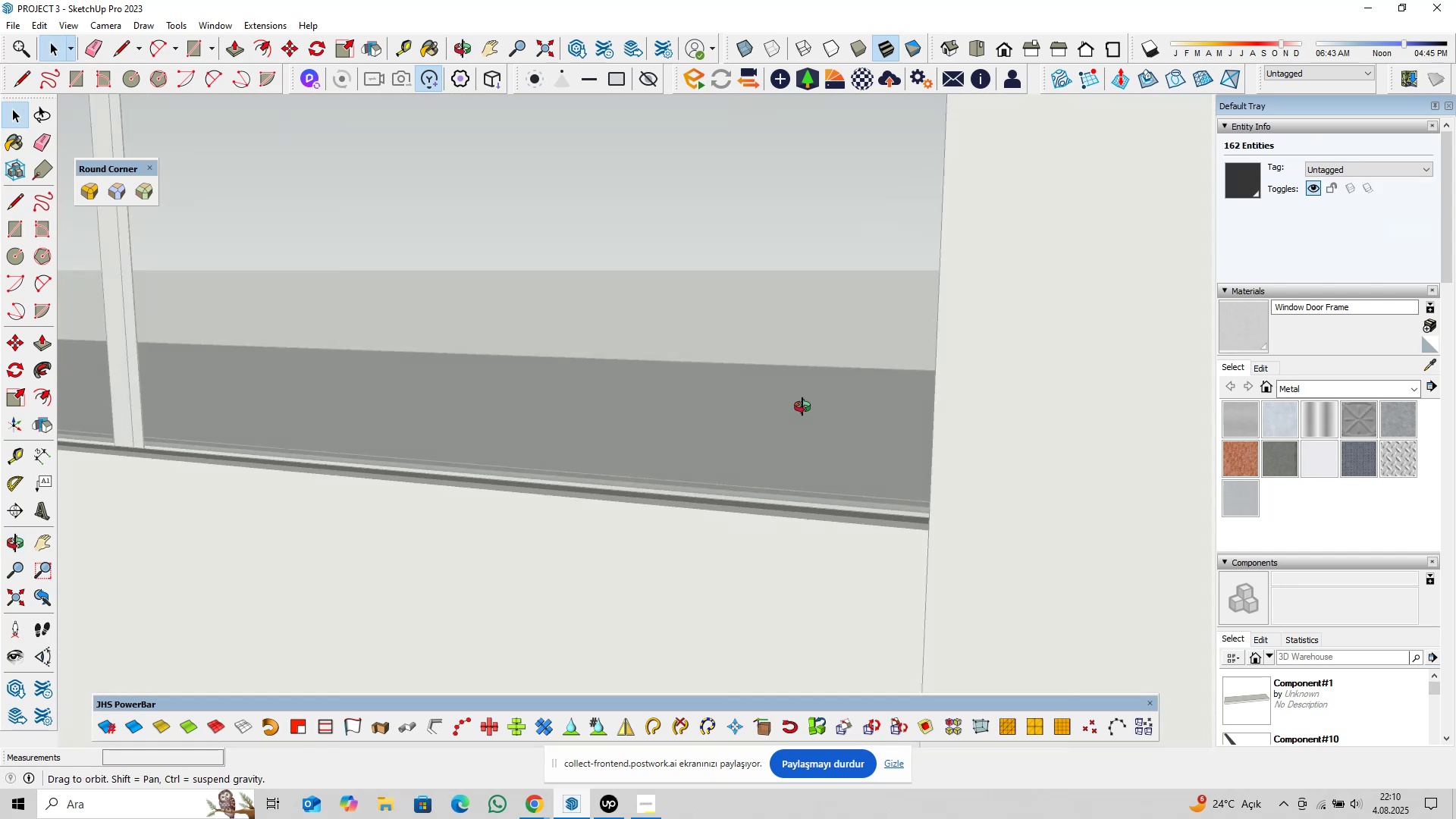 
scroll: coordinate [668, 429], scroll_direction: down, amount: 20.0
 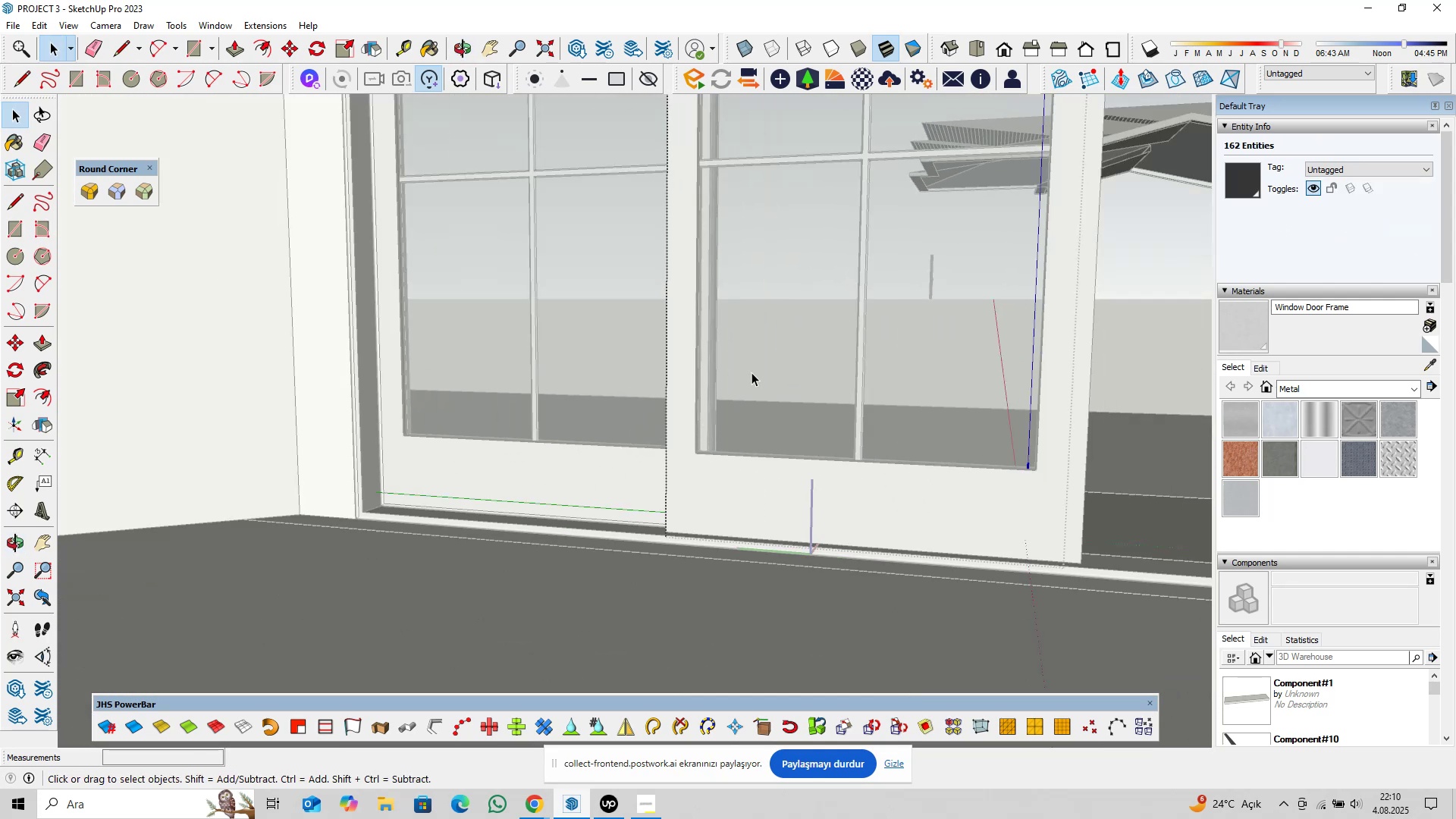 
key(Shift+ShiftLeft)
 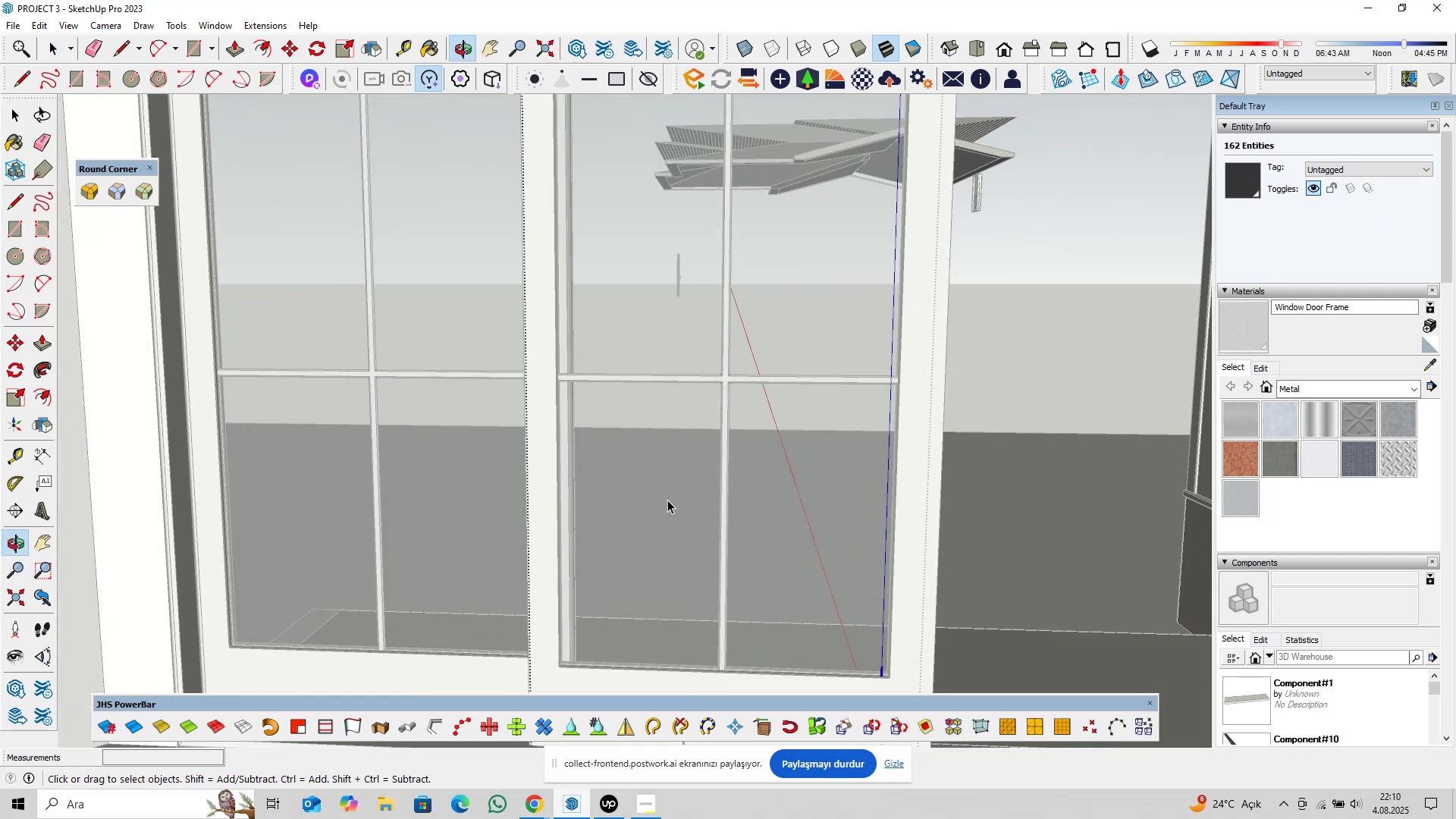 
scroll: coordinate [615, 400], scroll_direction: down, amount: 8.0
 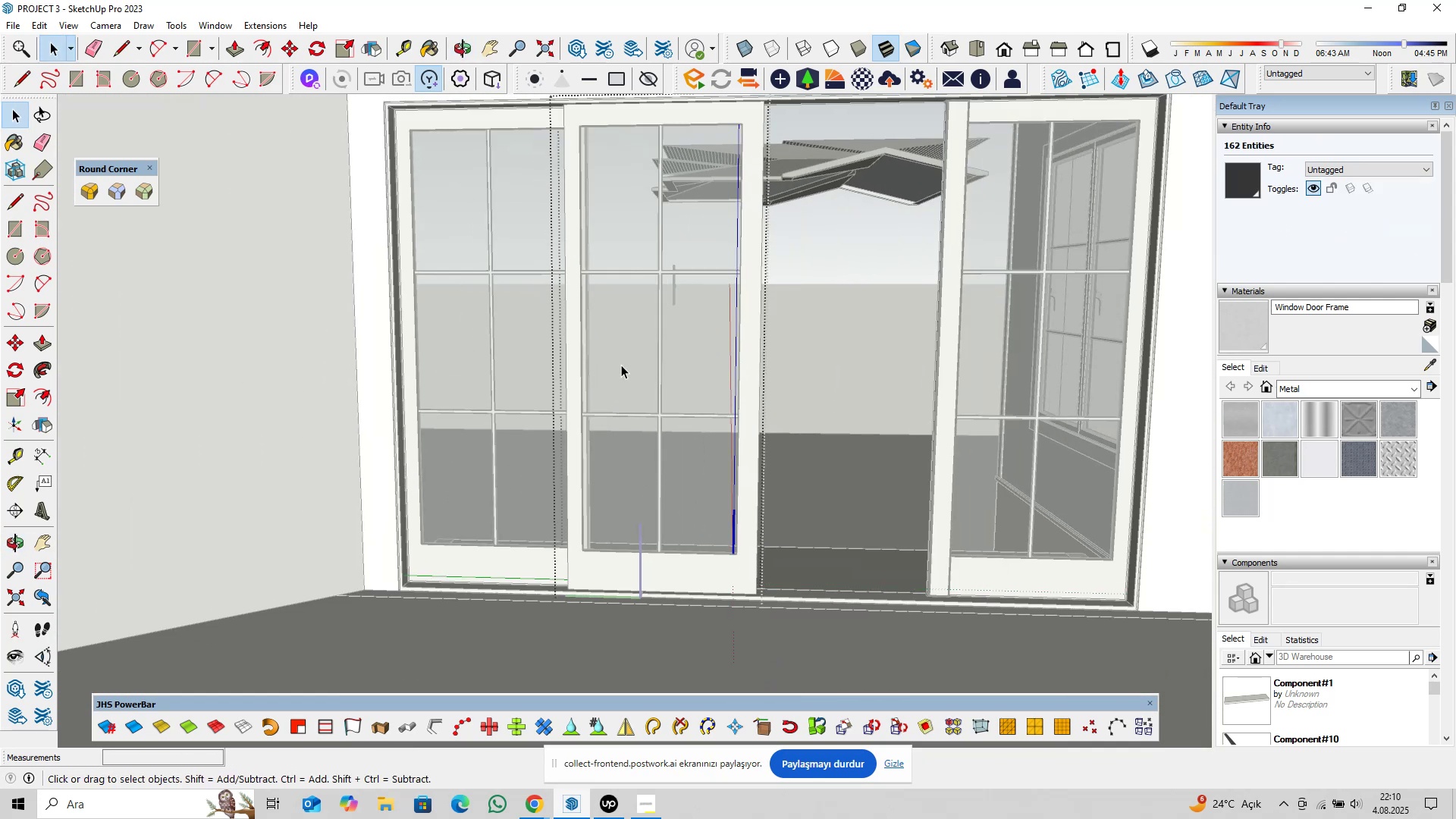 
key(Shift+ShiftLeft)
 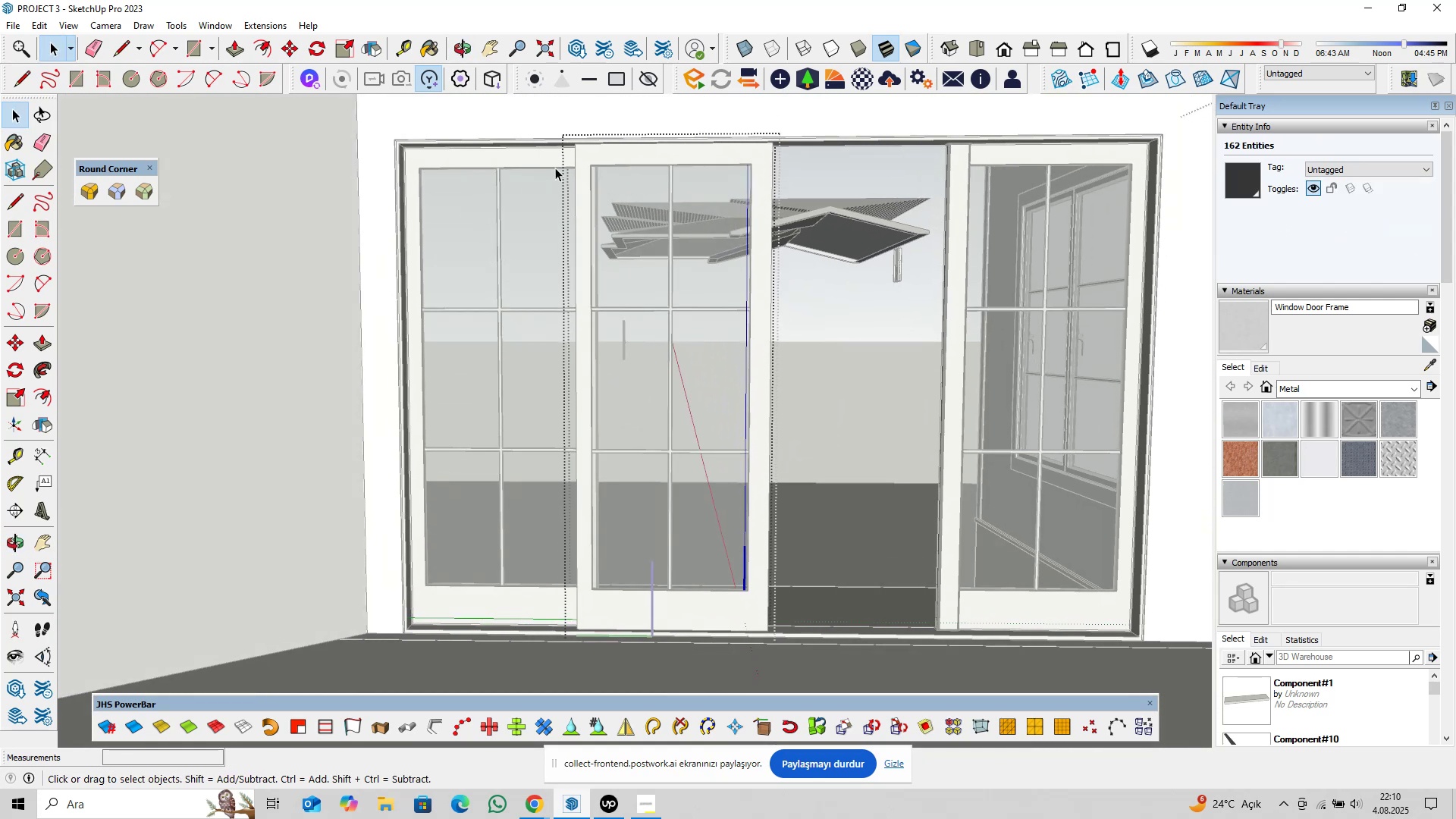 
left_click_drag(start_coordinate=[539, 130], to_coordinate=[648, 665])
 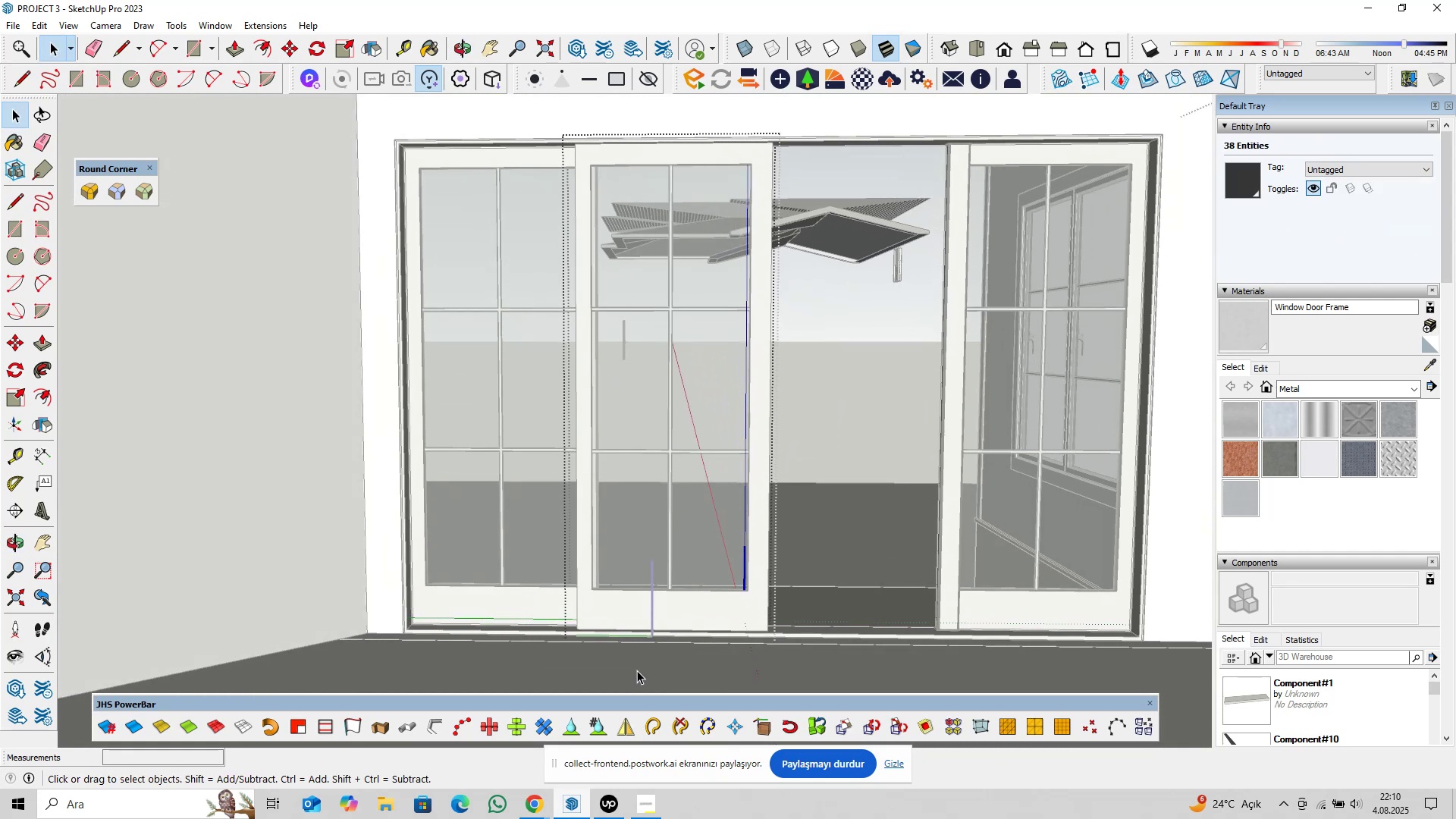 
key(M)
 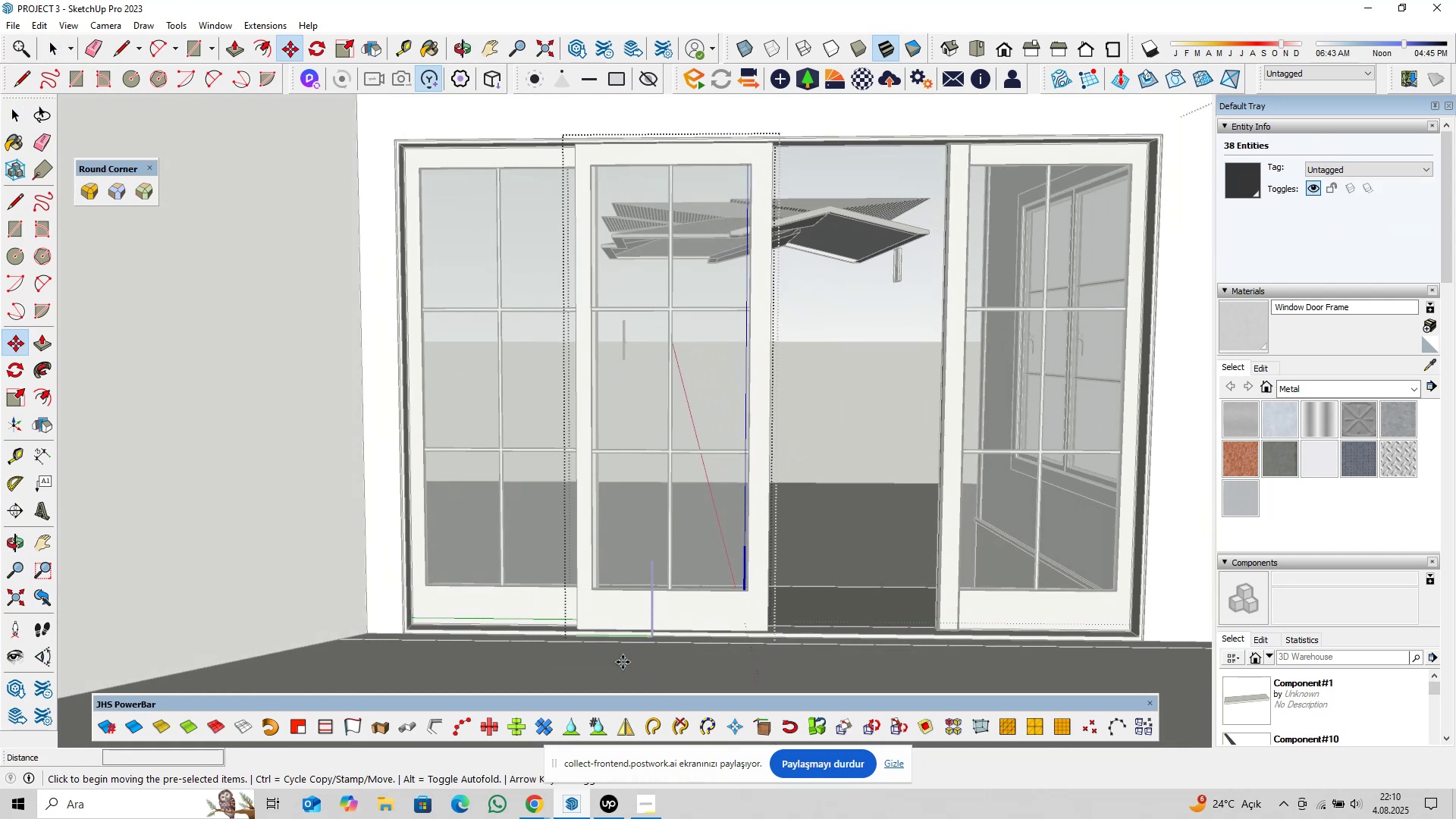 
left_click([623, 662])
 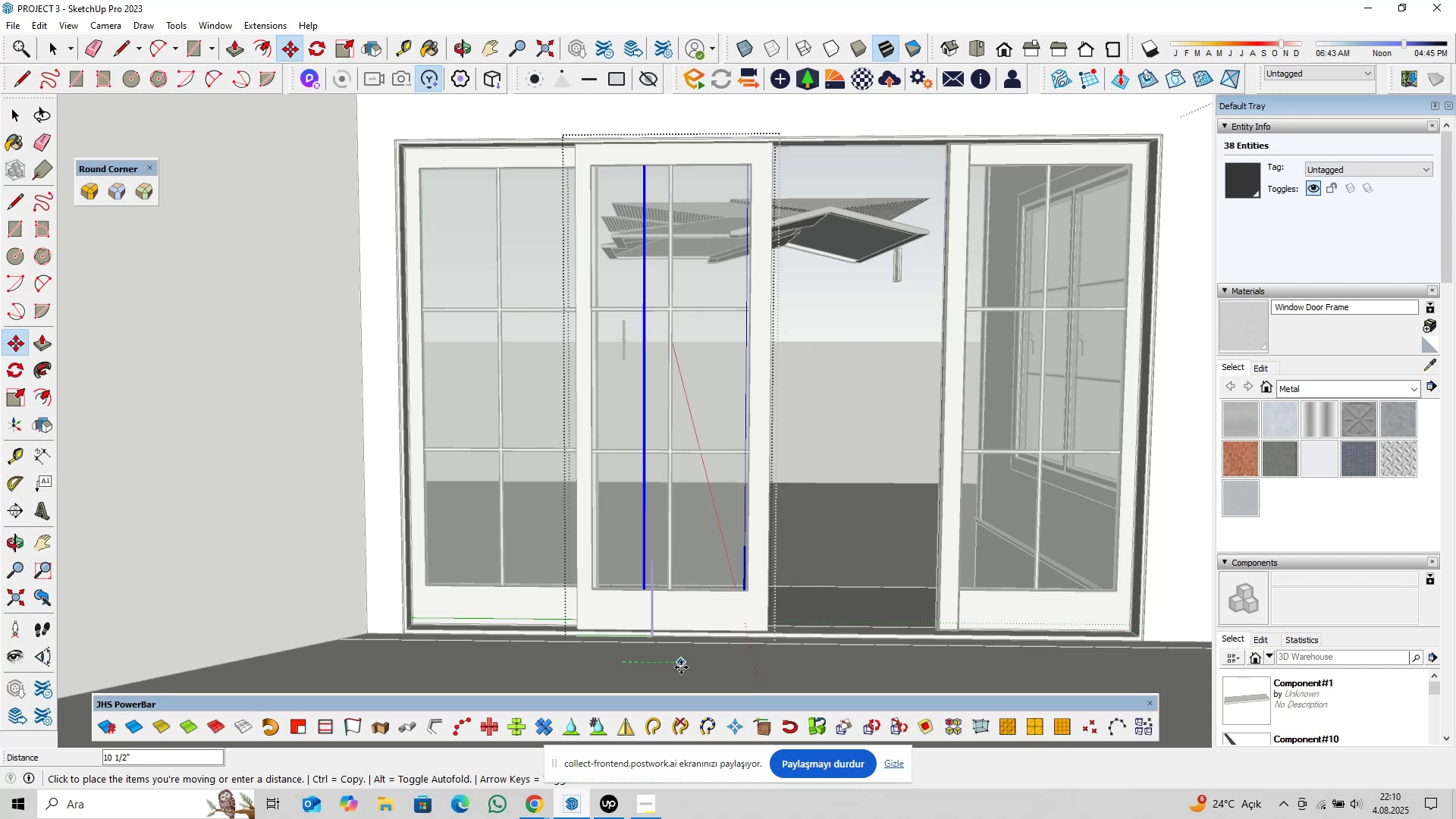 
key(1)
 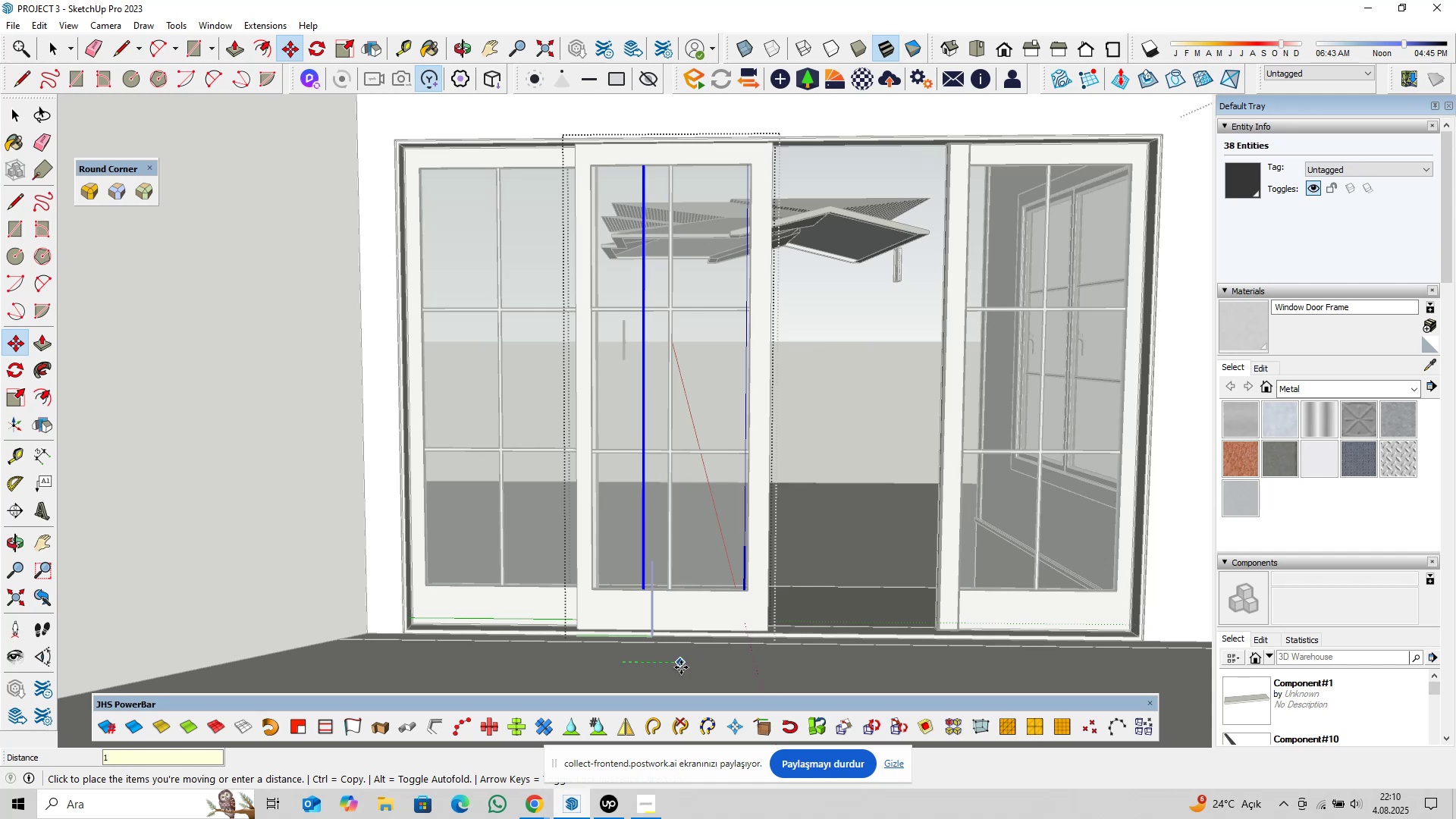 
key(Enter)
 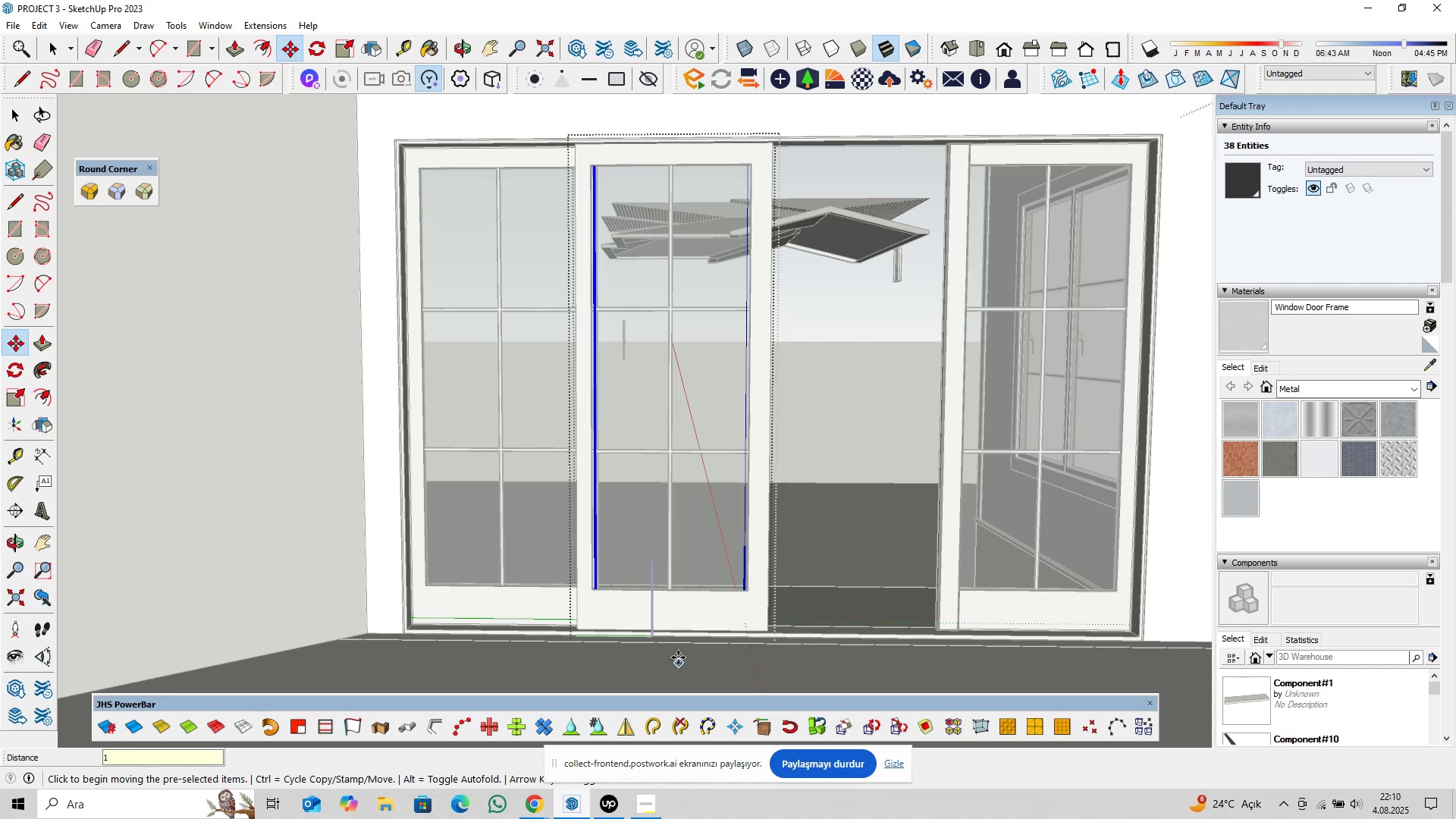 
key(Space)
 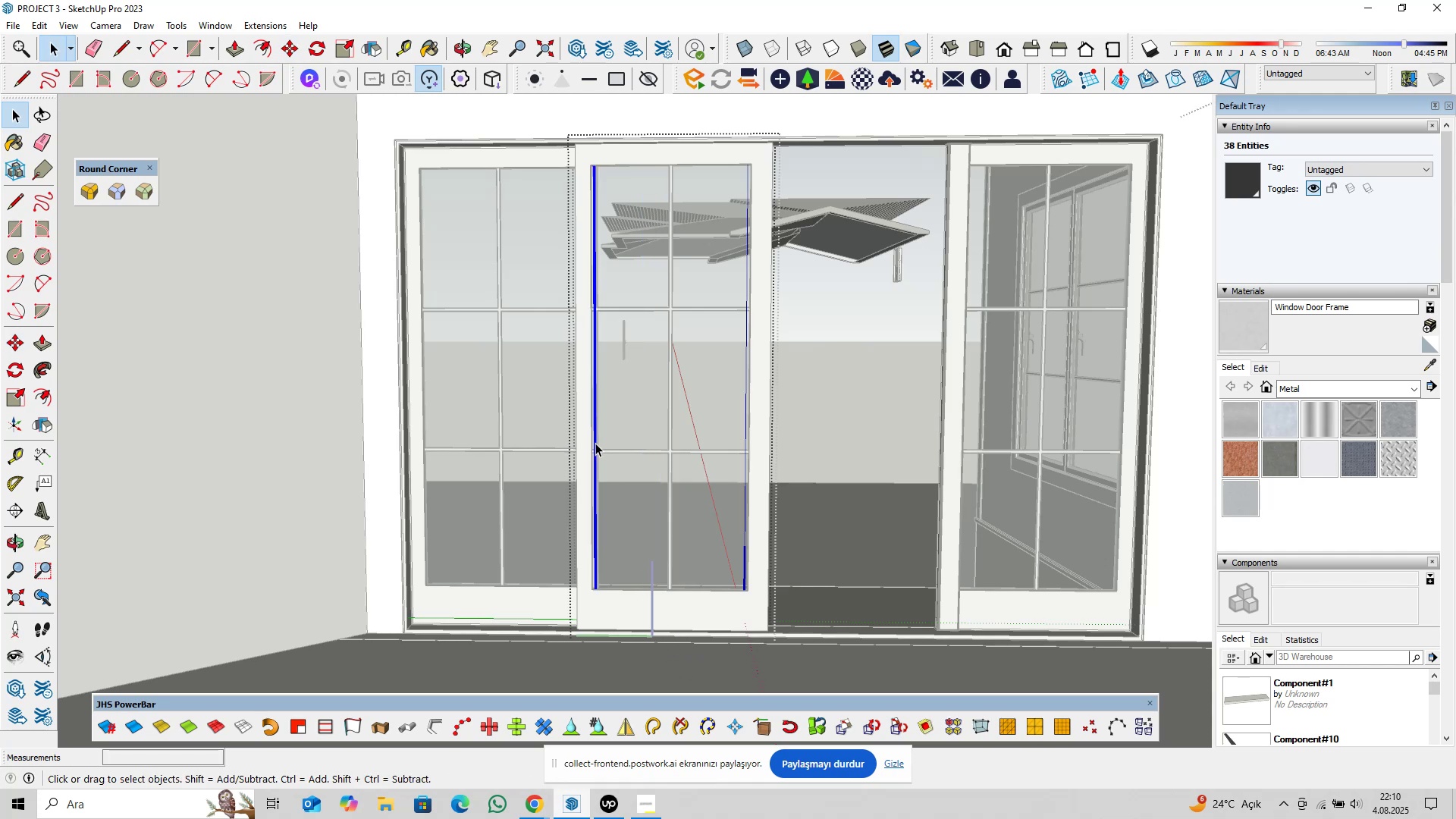 
scroll: coordinate [712, 463], scroll_direction: up, amount: 14.0
 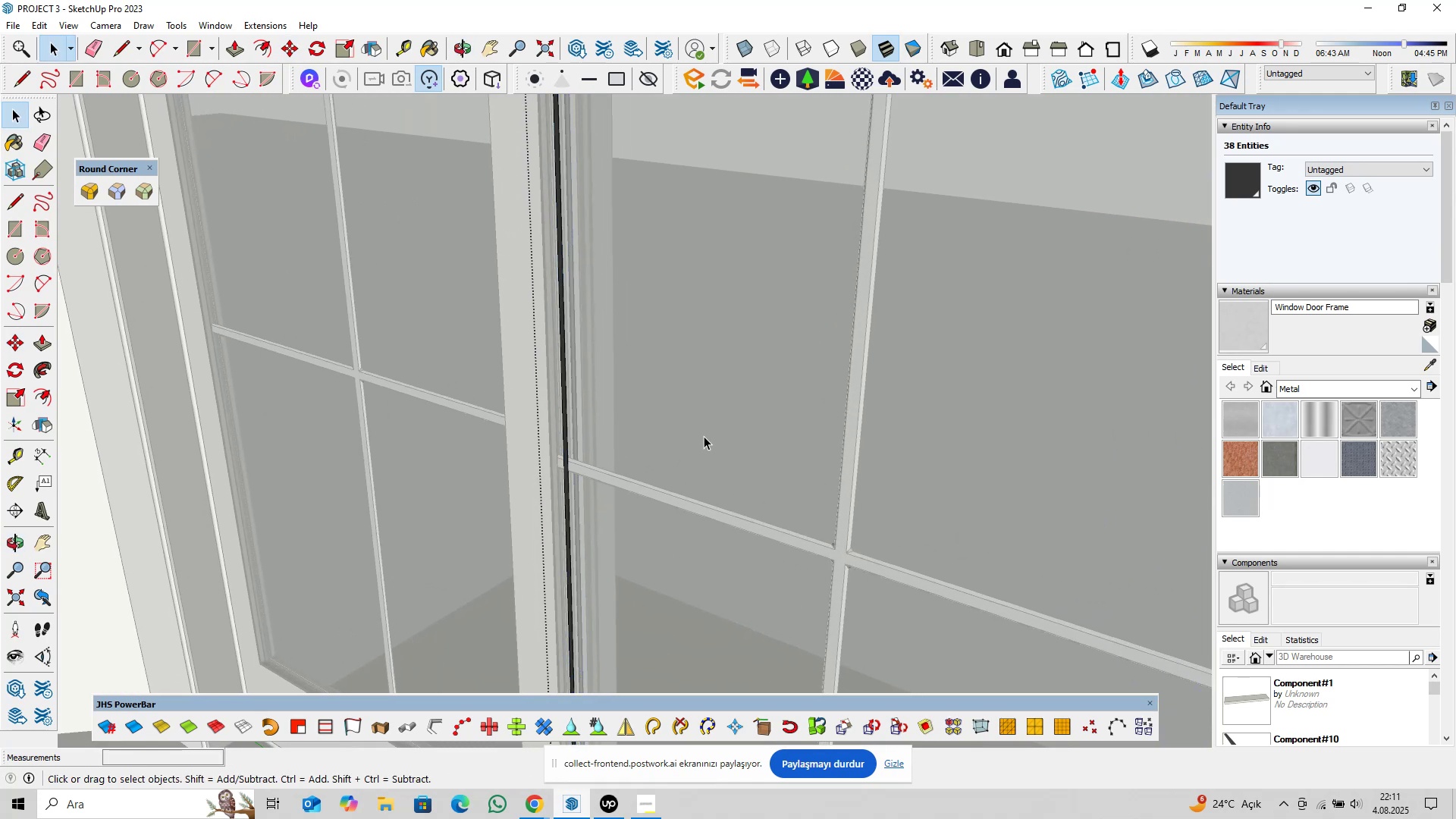 
double_click([704, 436])
 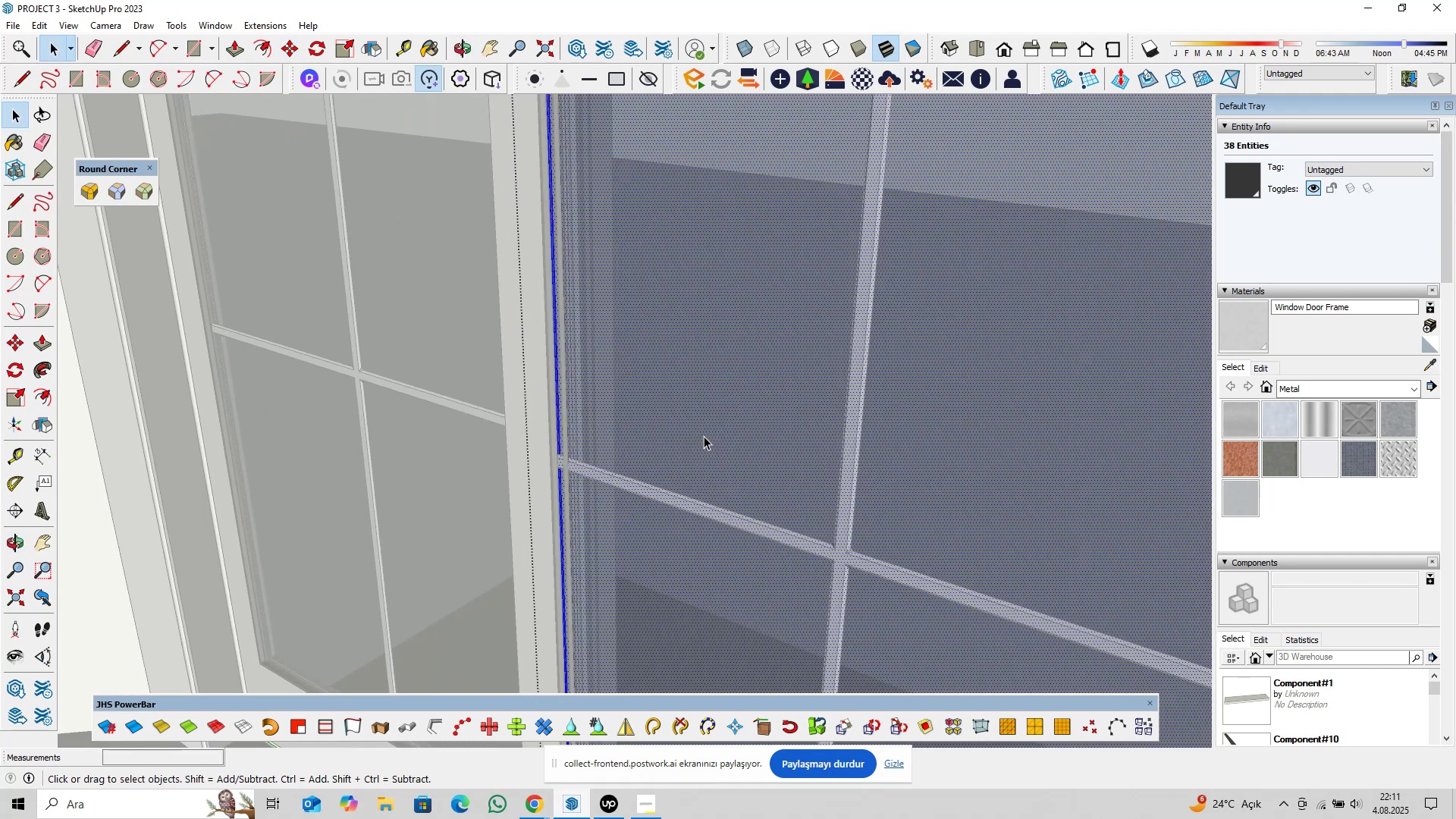 
triple_click([704, 436])
 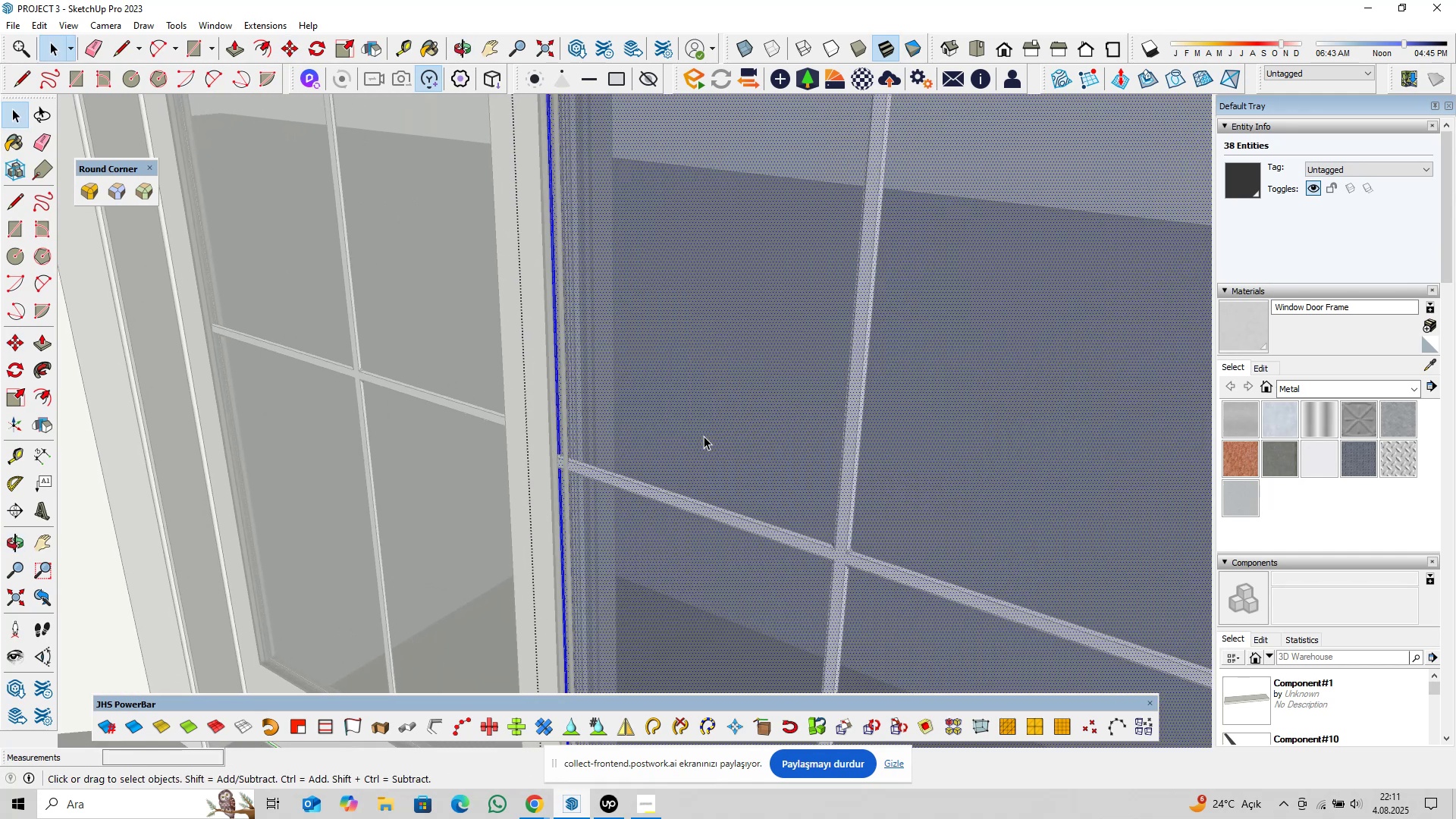 
triple_click([704, 436])
 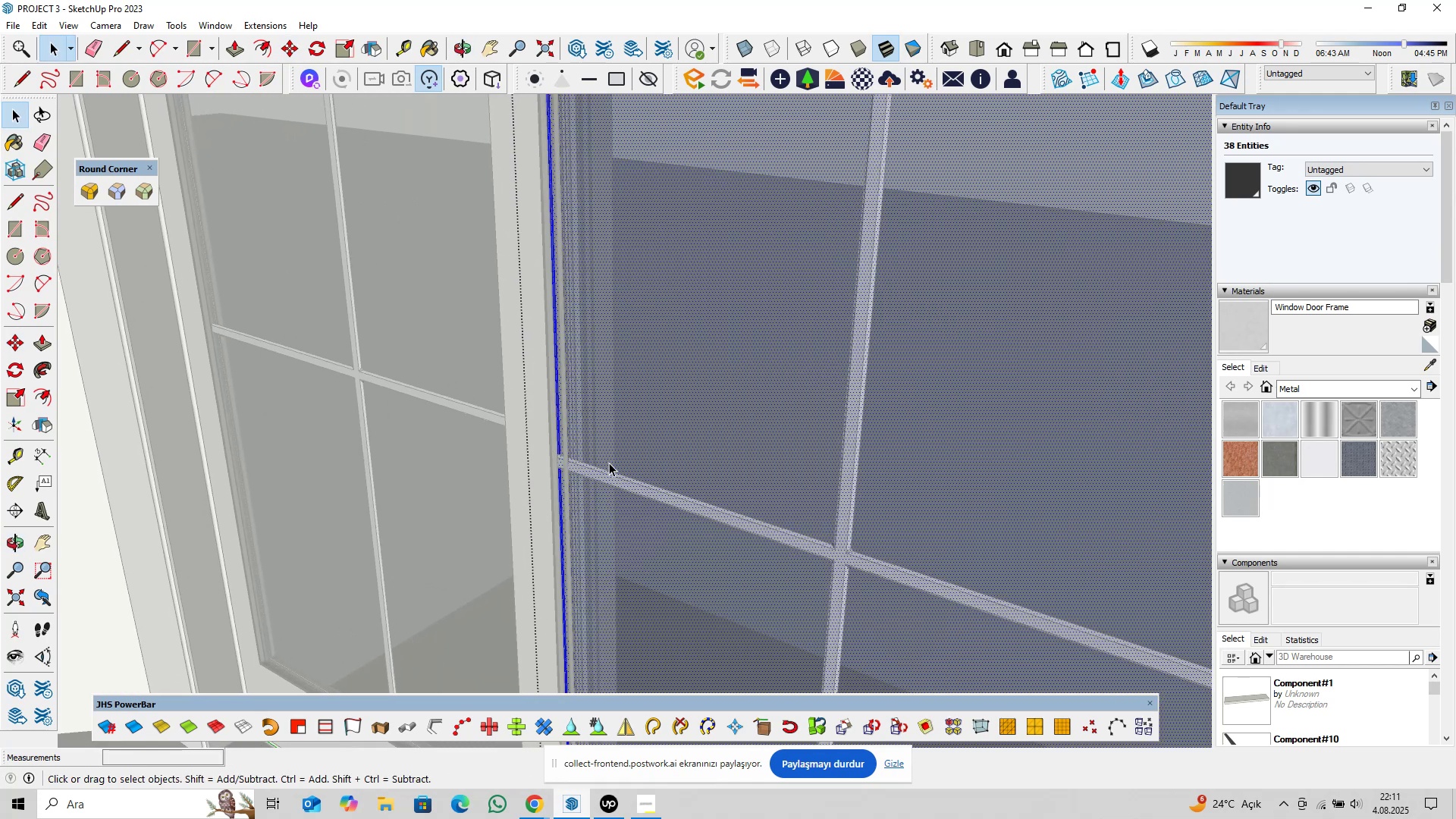 
scroll: coordinate [746, 409], scroll_direction: down, amount: 17.0
 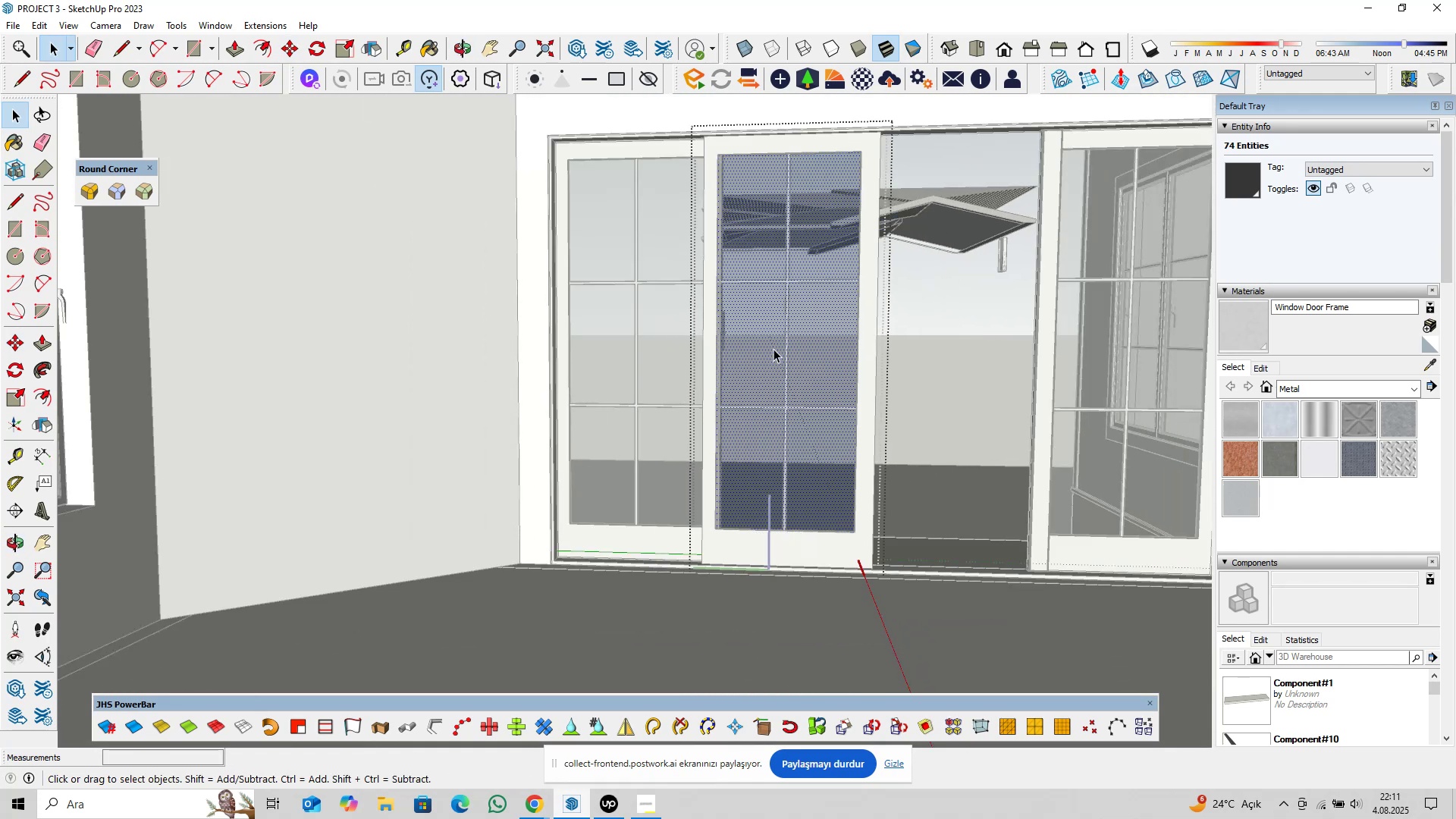 
key(Shift+ShiftLeft)
 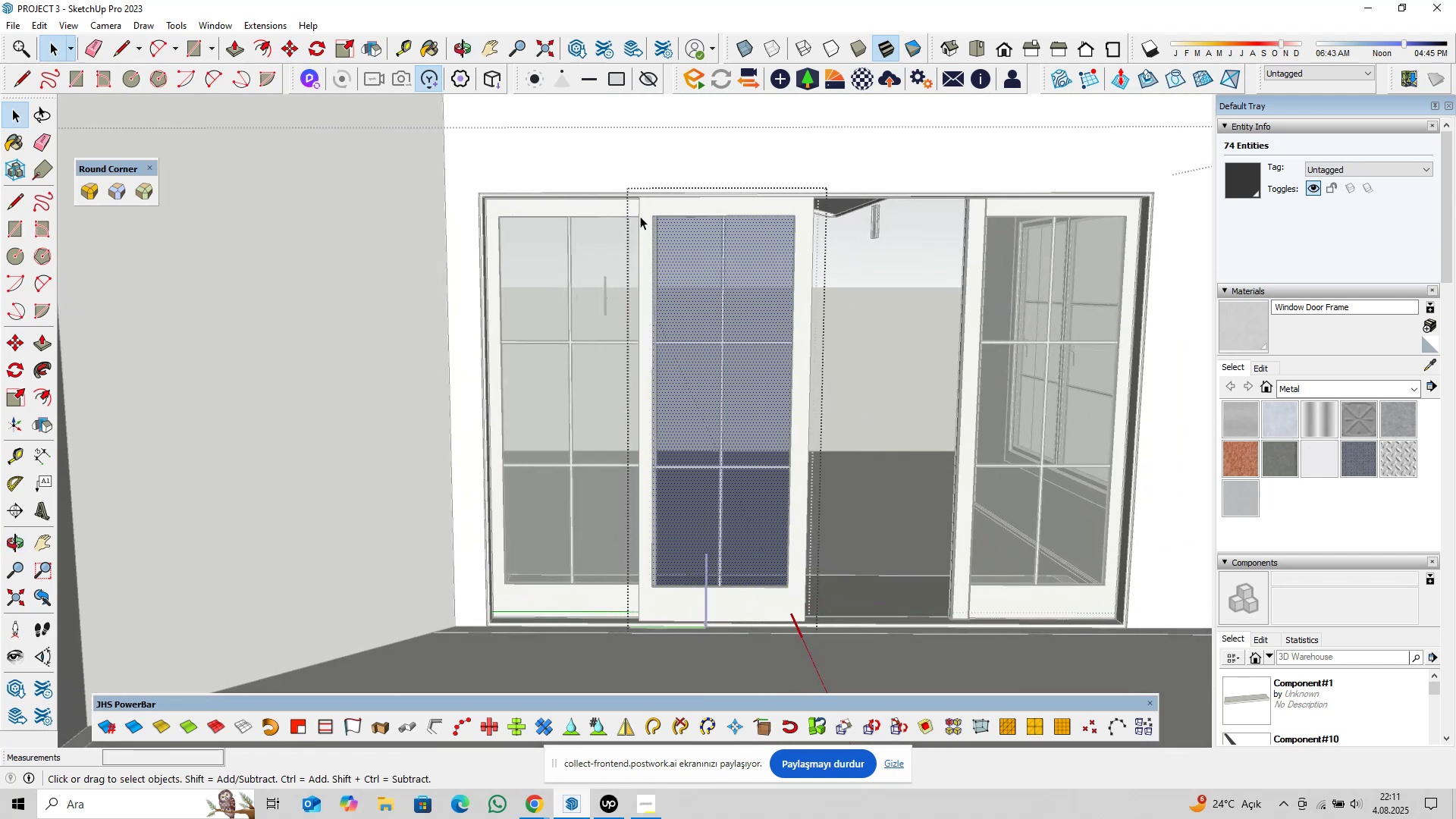 
left_click_drag(start_coordinate=[603, 148], to_coordinate=[701, 677])
 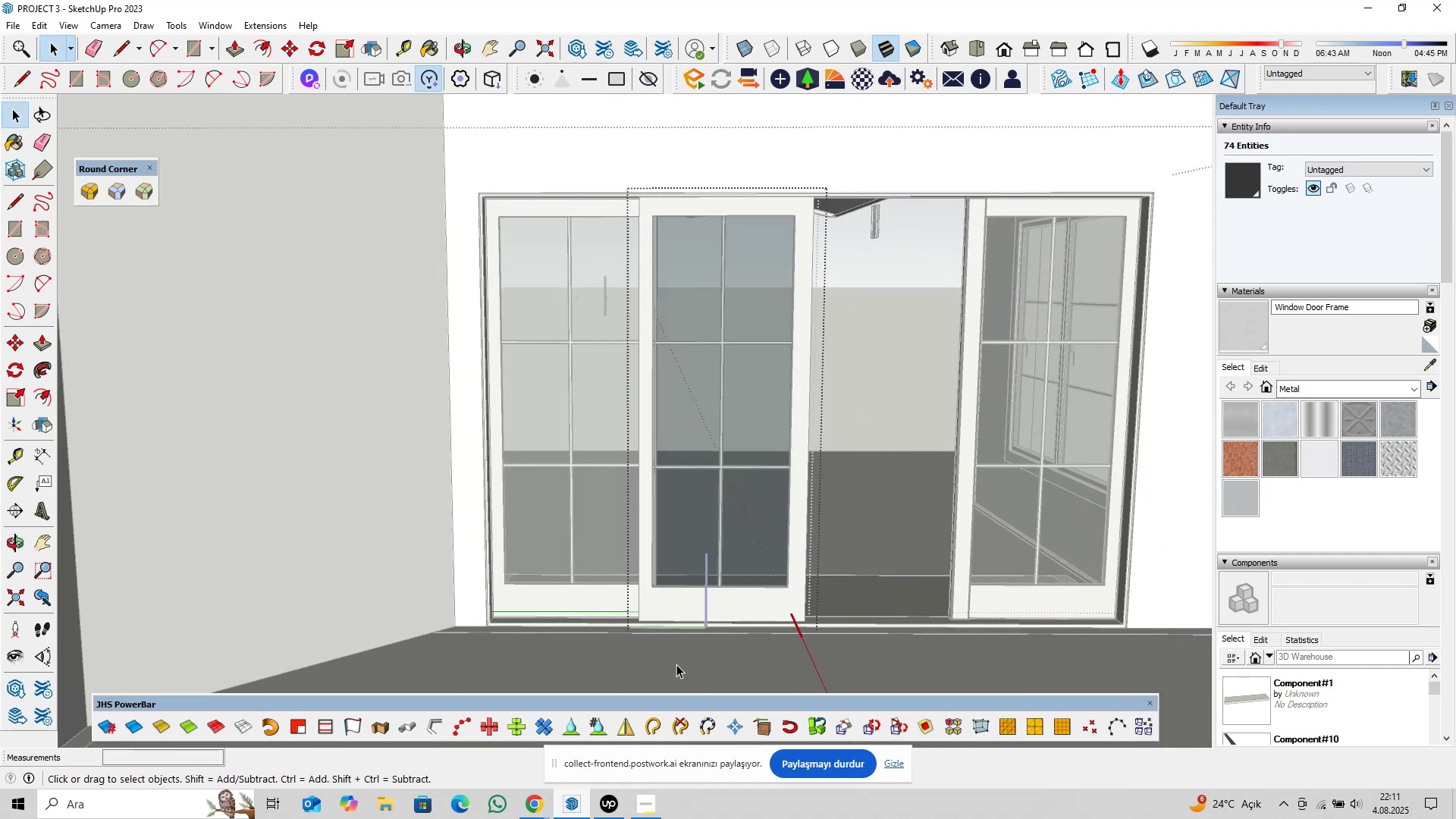 
key(M)
 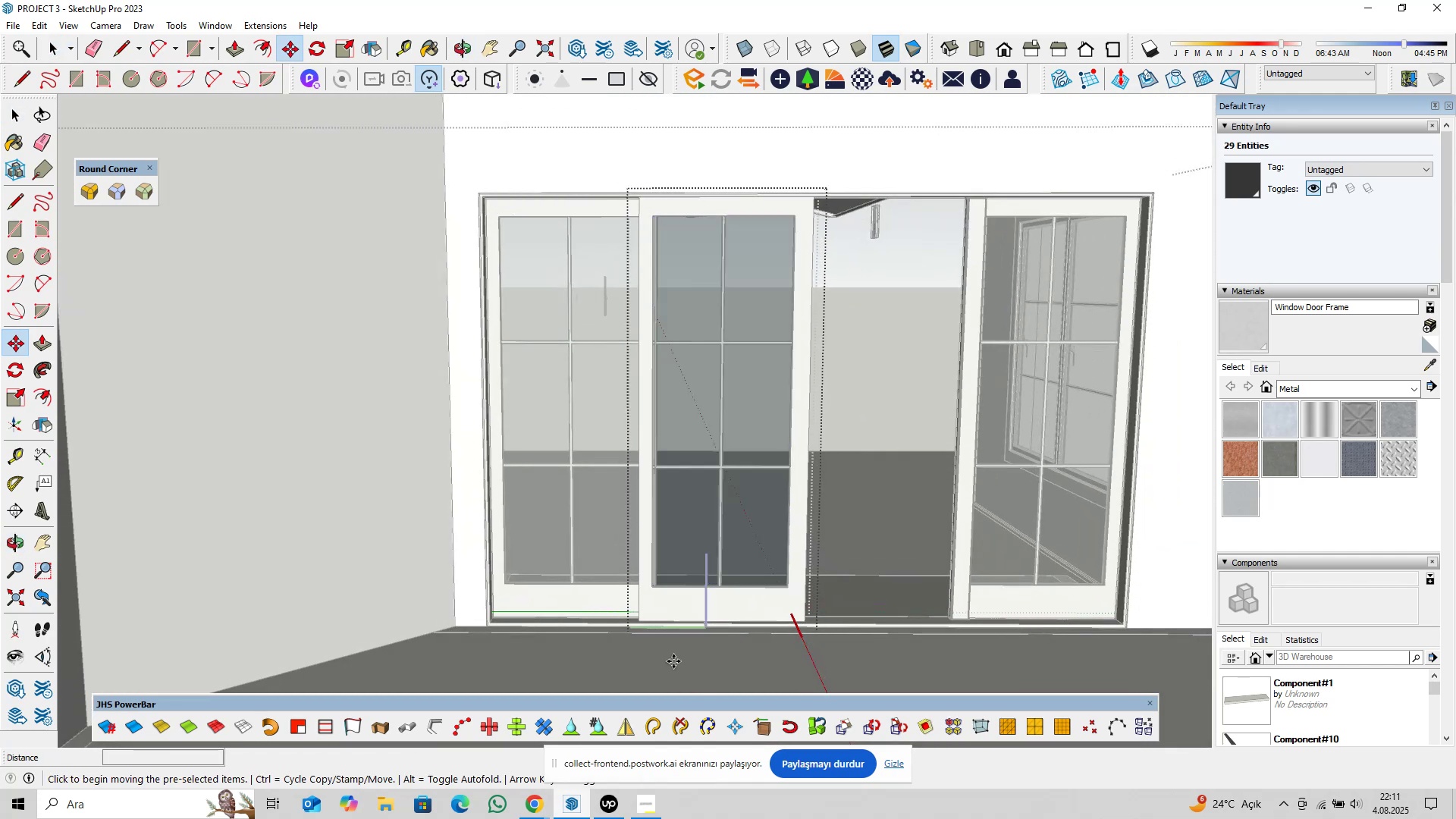 
left_click([673, 661])
 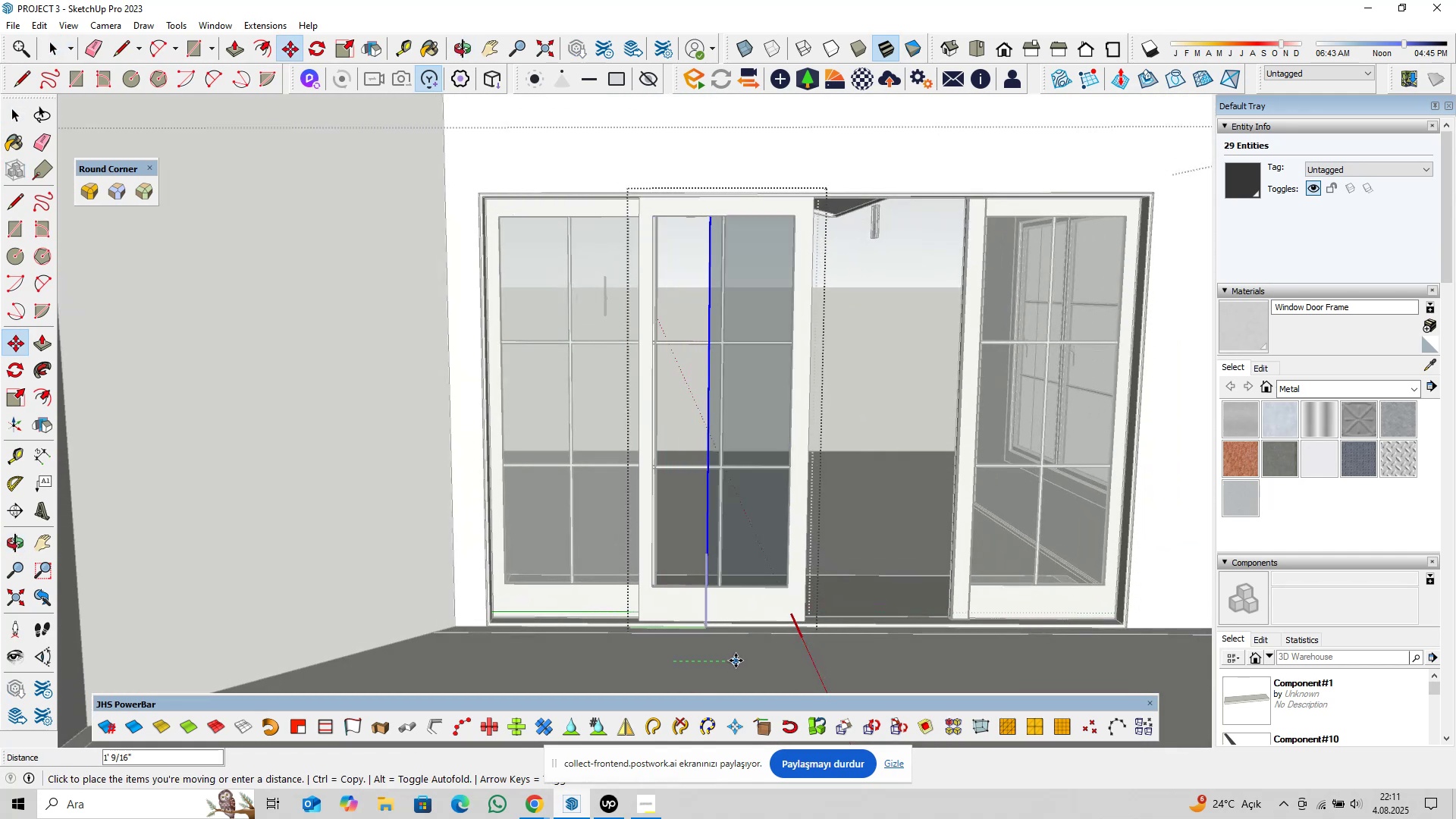 
key(1)
 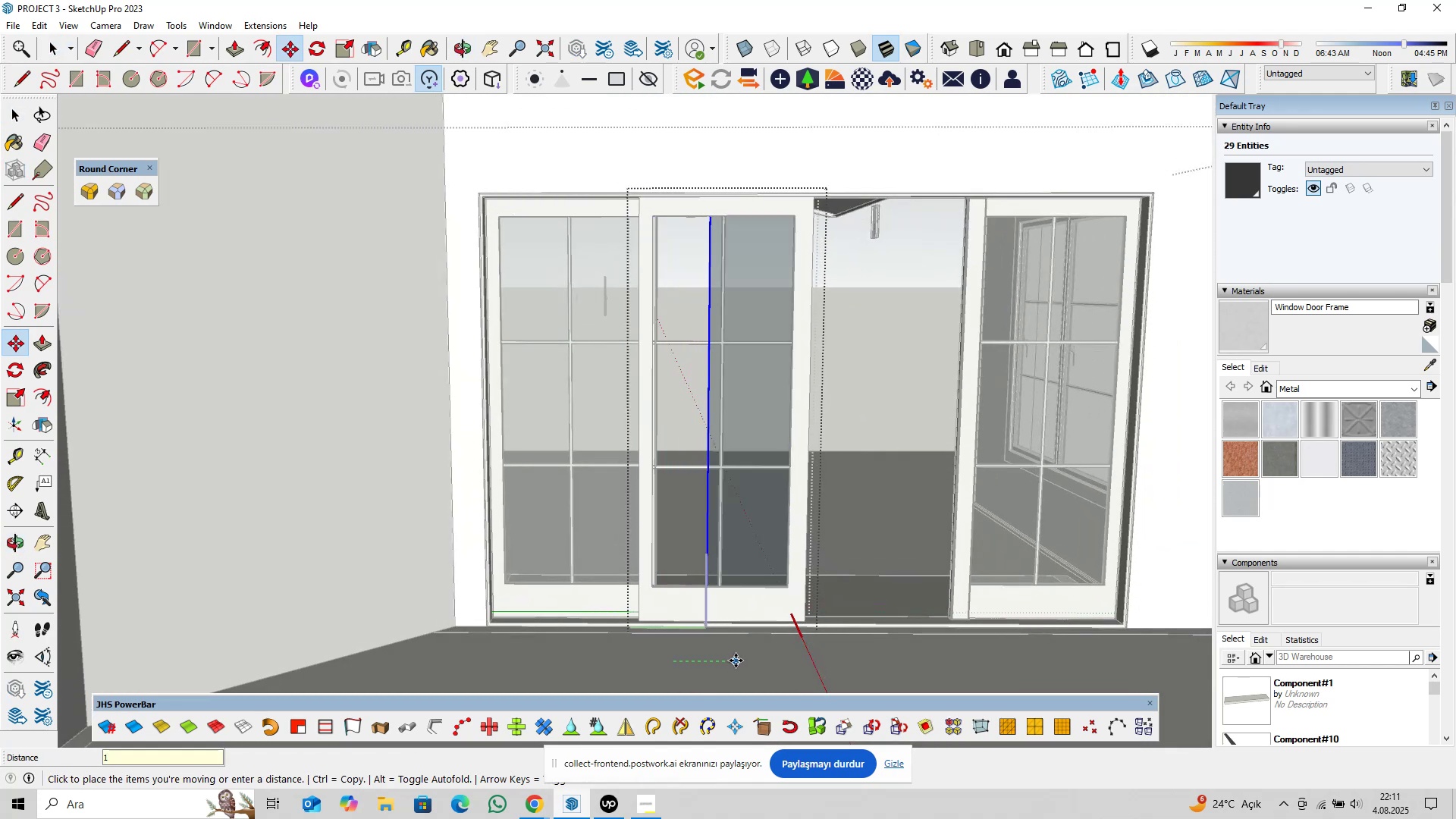 
key(Enter)
 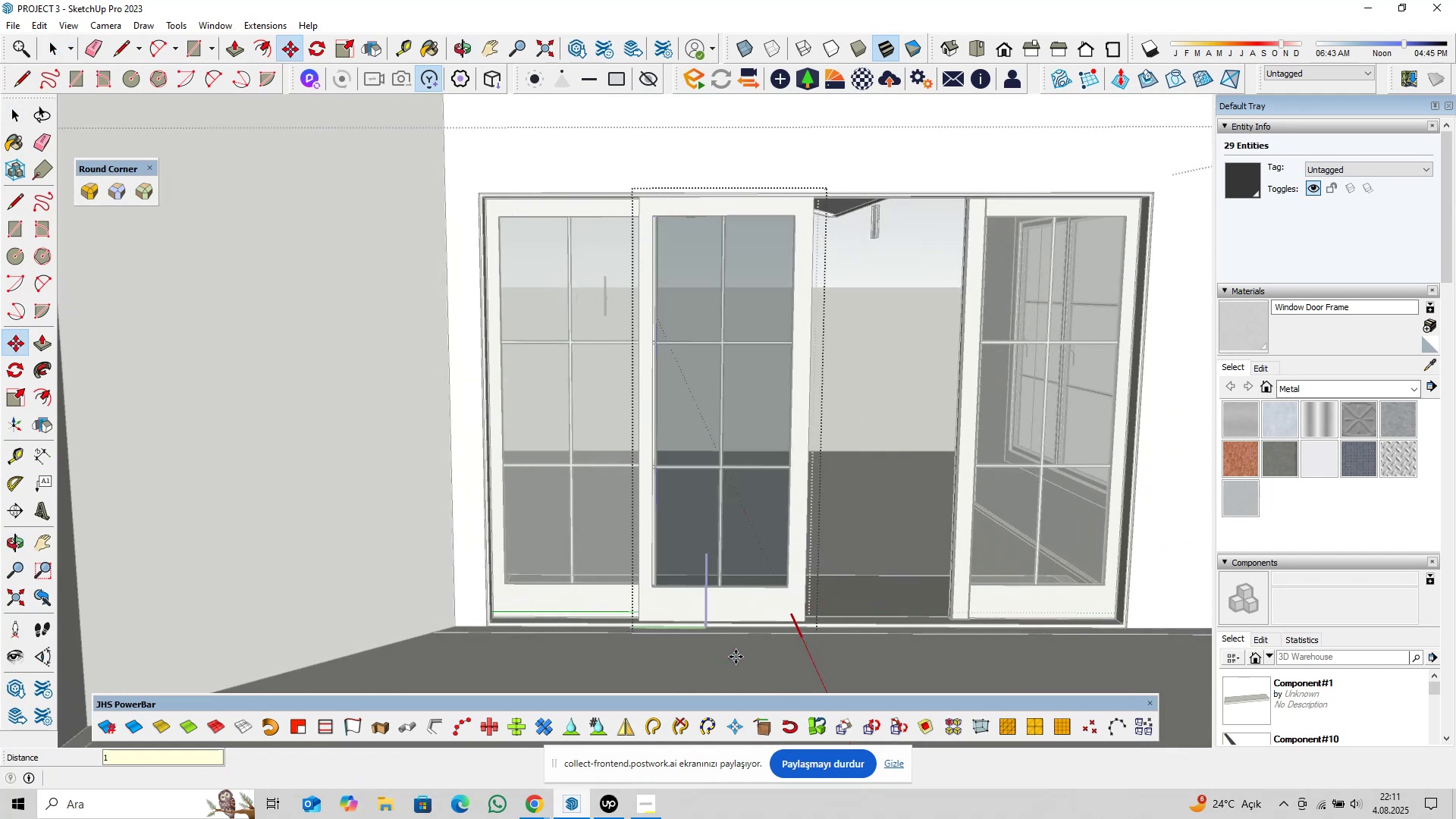 
key(Space)
 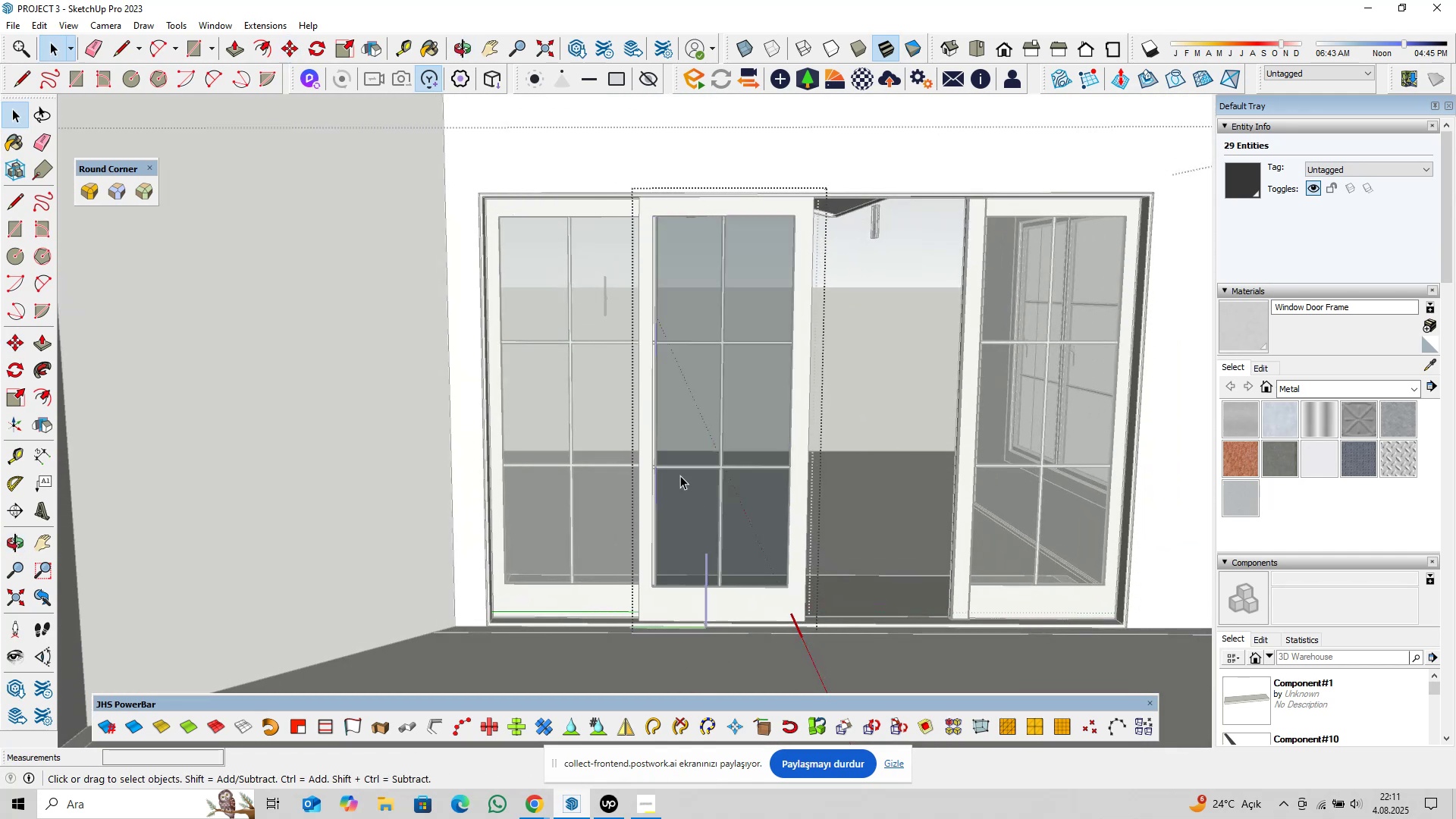 
scroll: coordinate [631, 485], scroll_direction: up, amount: 19.0
 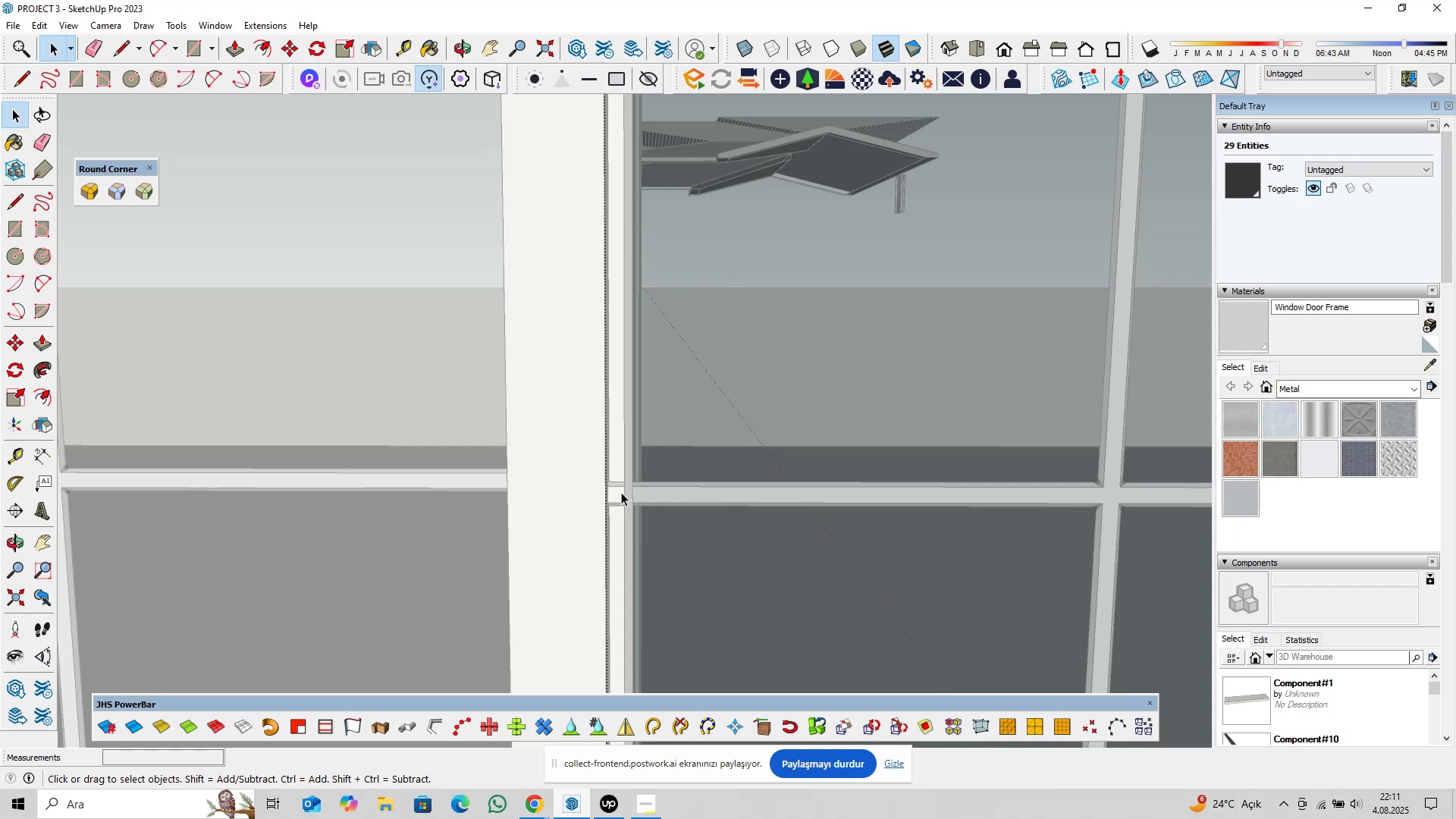 
double_click([621, 492])
 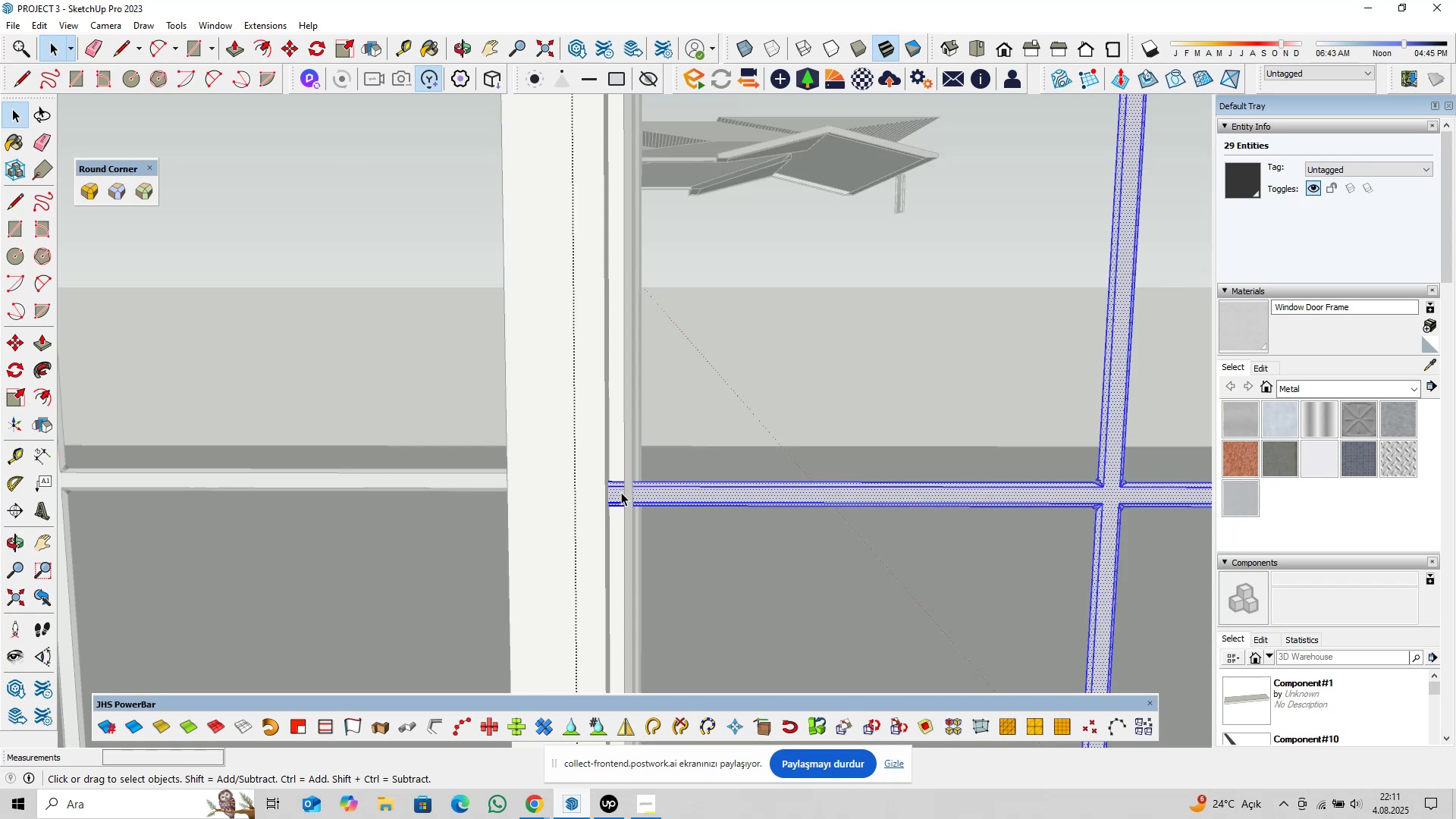 
triple_click([621, 492])
 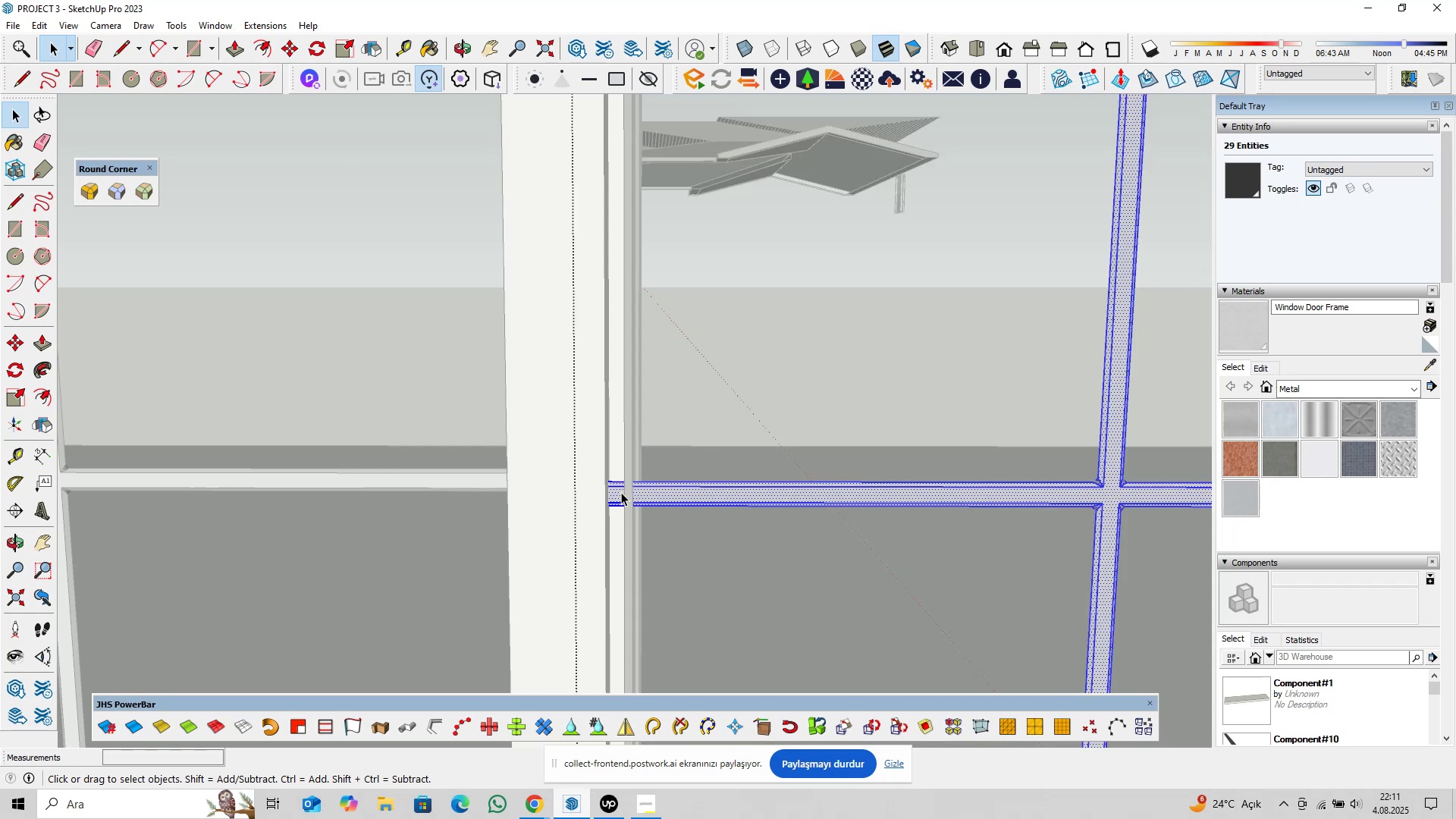 
triple_click([621, 492])
 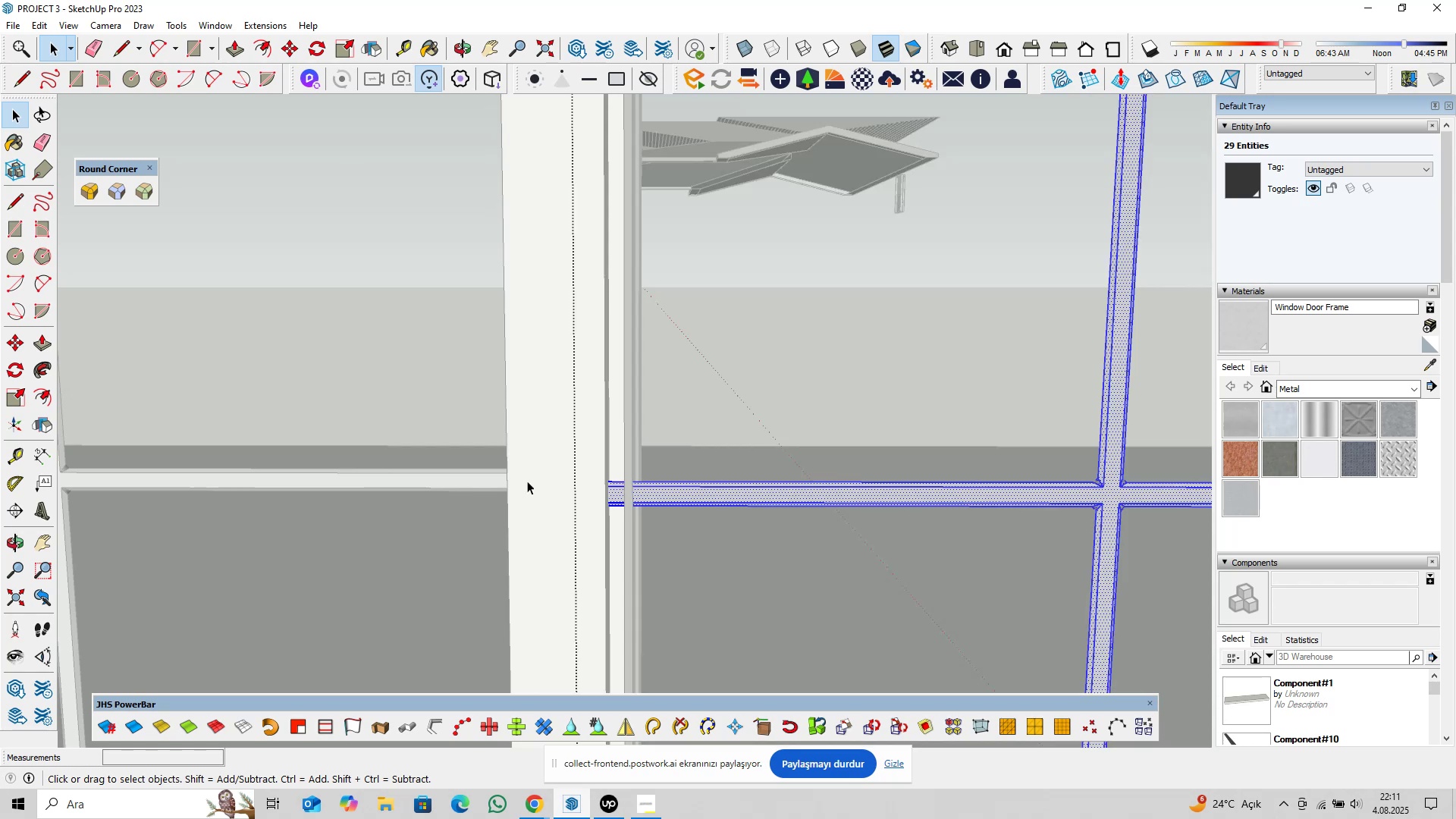 
scroll: coordinate [547, 482], scroll_direction: down, amount: 20.0
 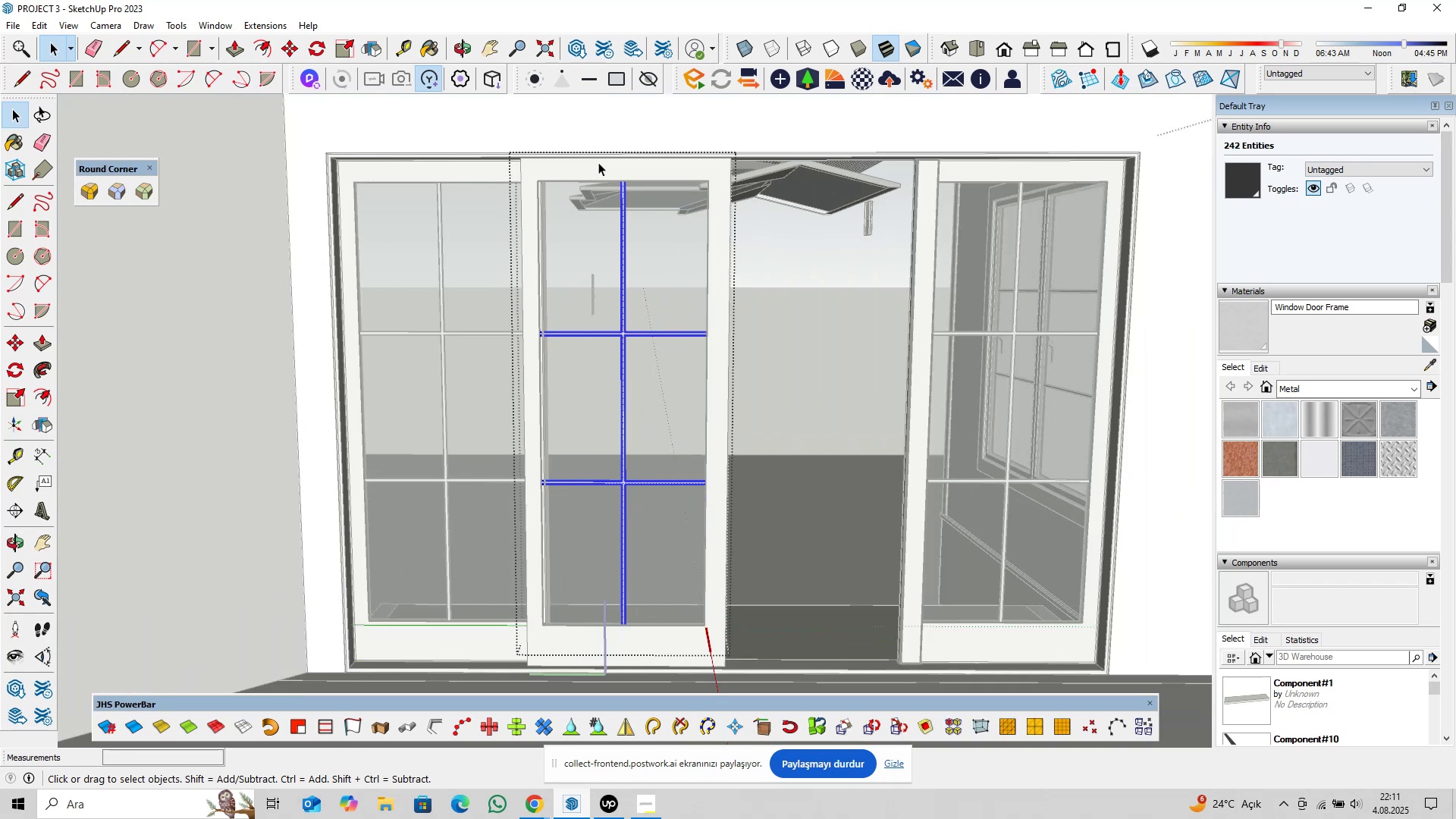 
left_click_drag(start_coordinate=[581, 121], to_coordinate=[667, 693])
 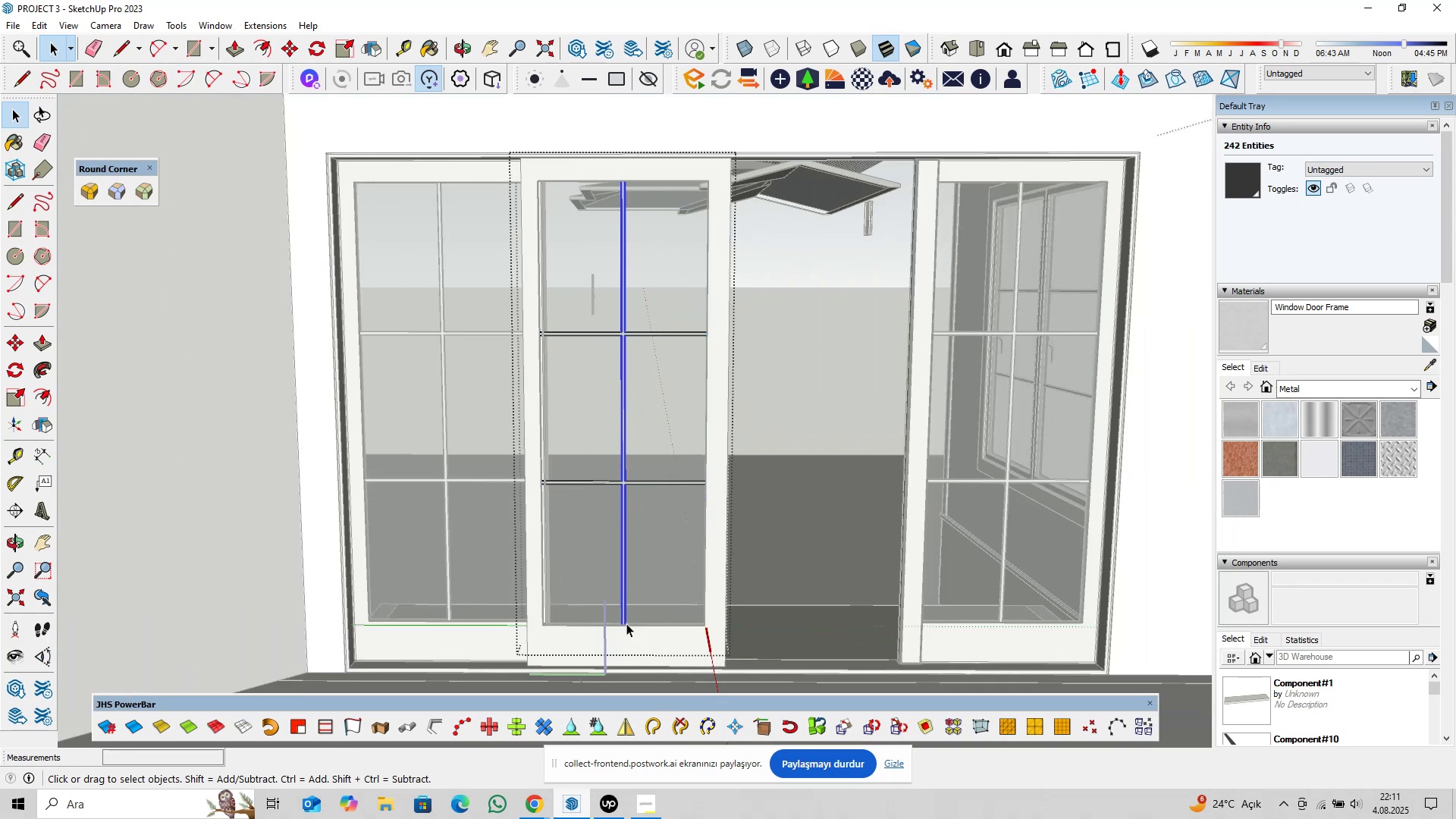 
key(Shift+ShiftLeft)
 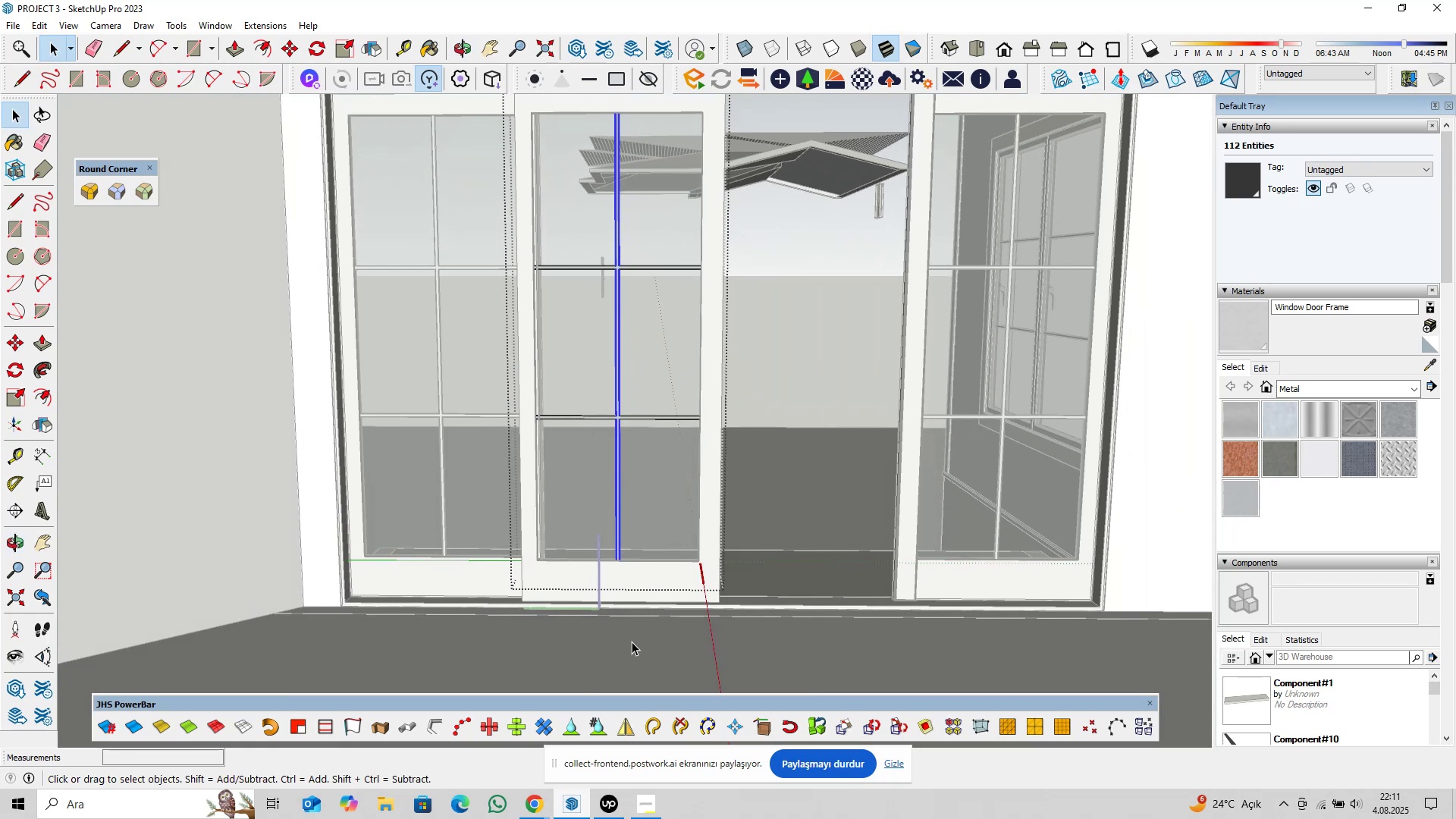 
key(M)
 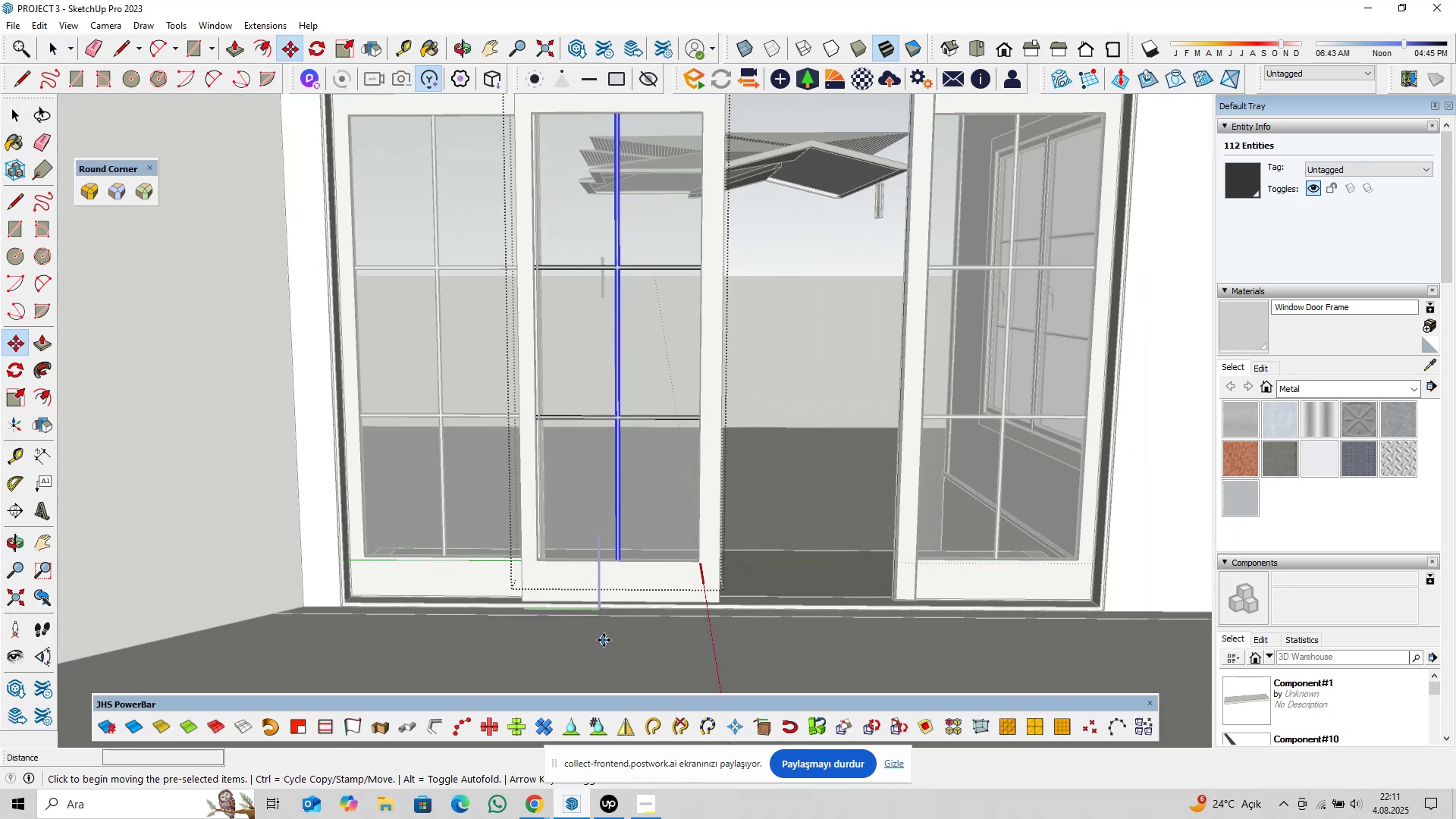 
left_click([604, 640])
 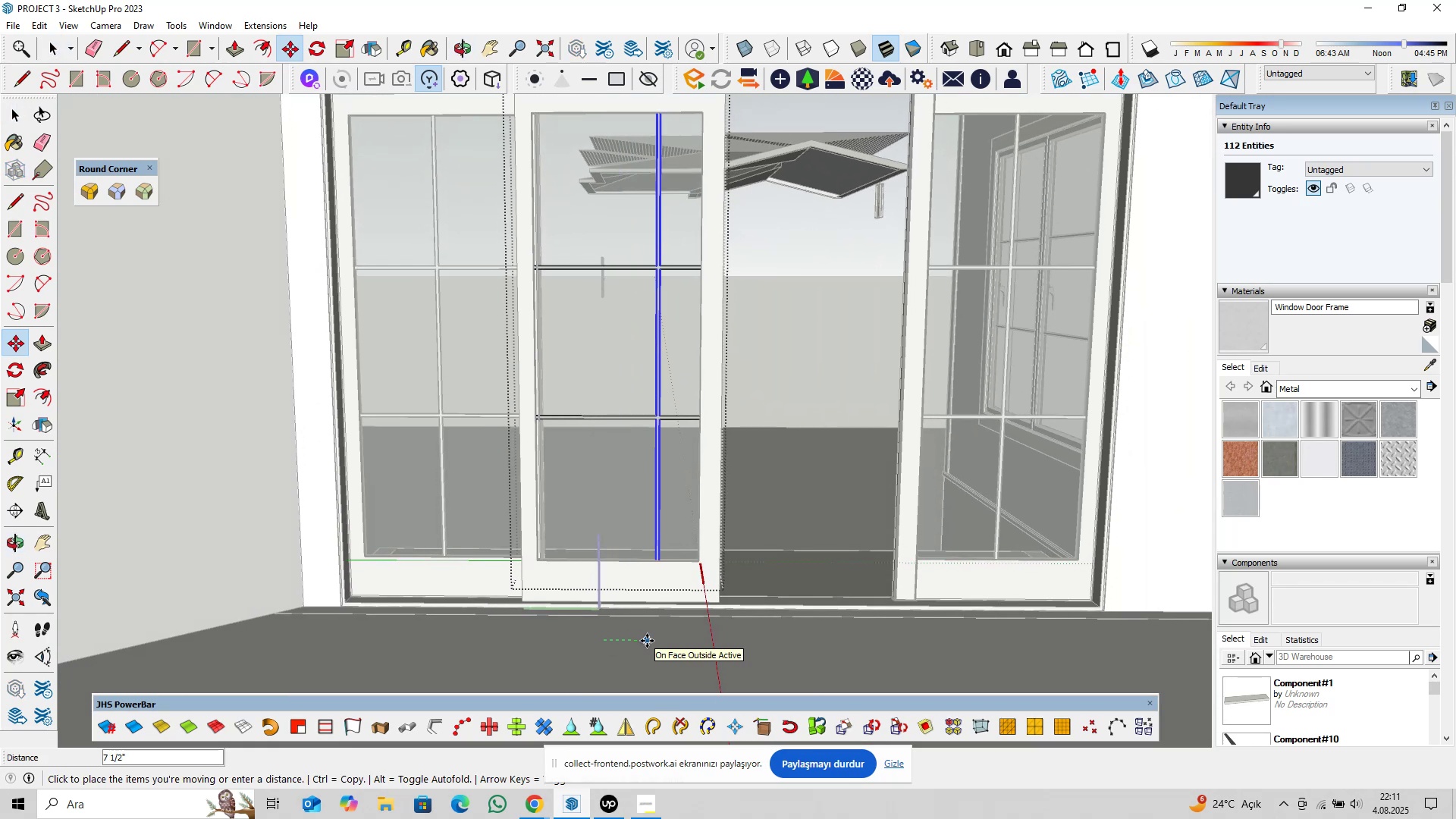 
key(0)
 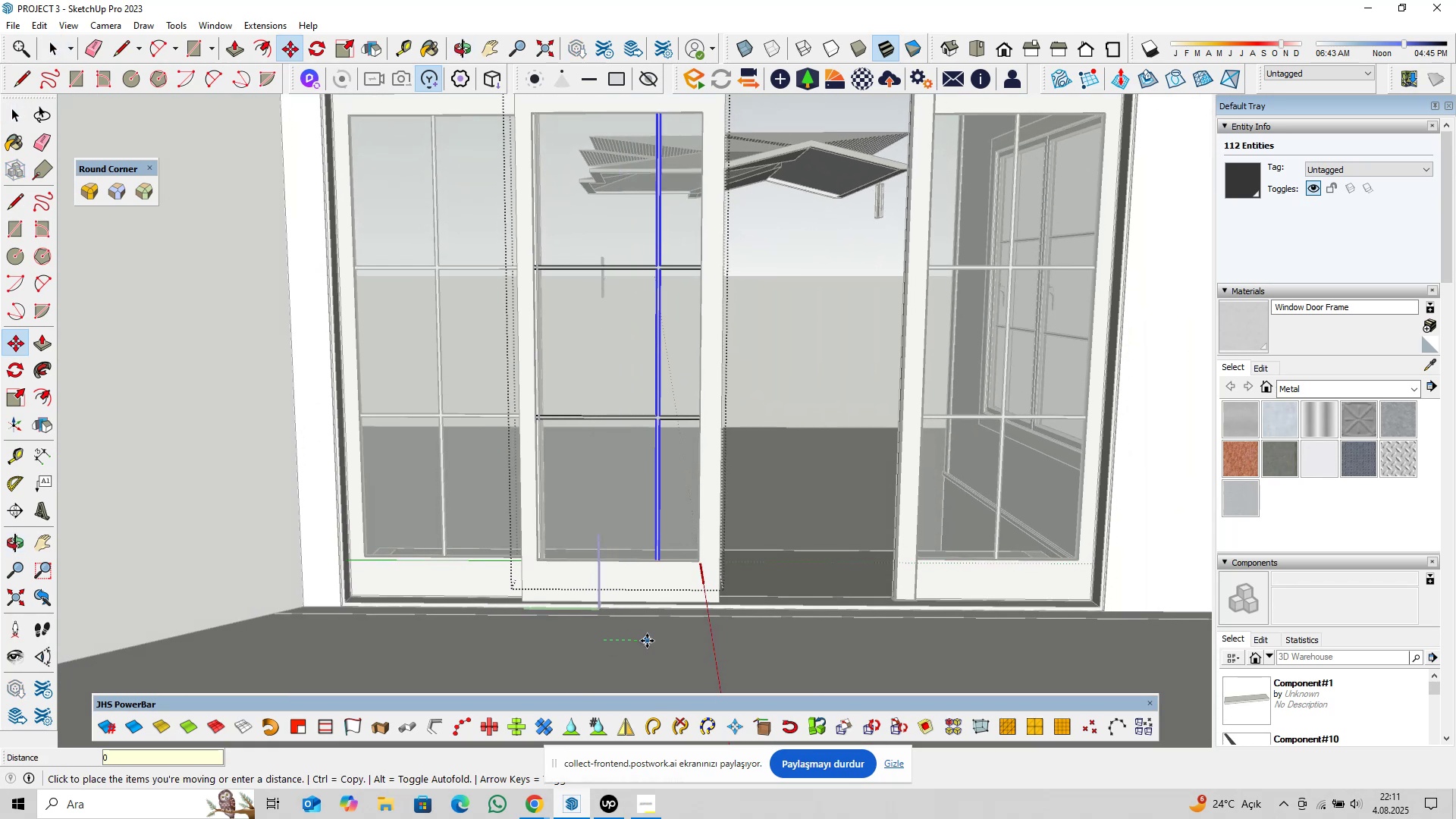 
key(Comma)
 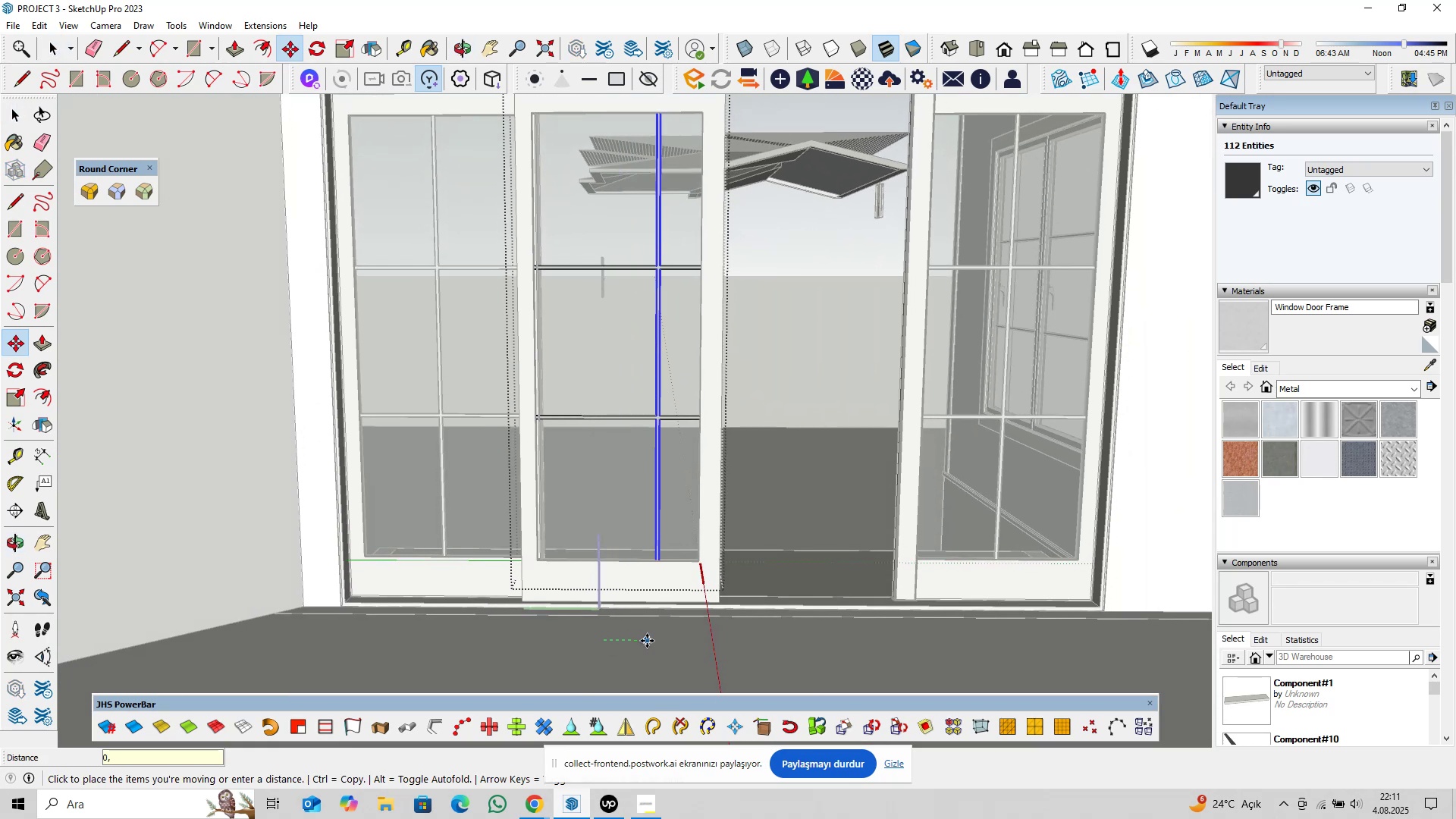 
key(5)
 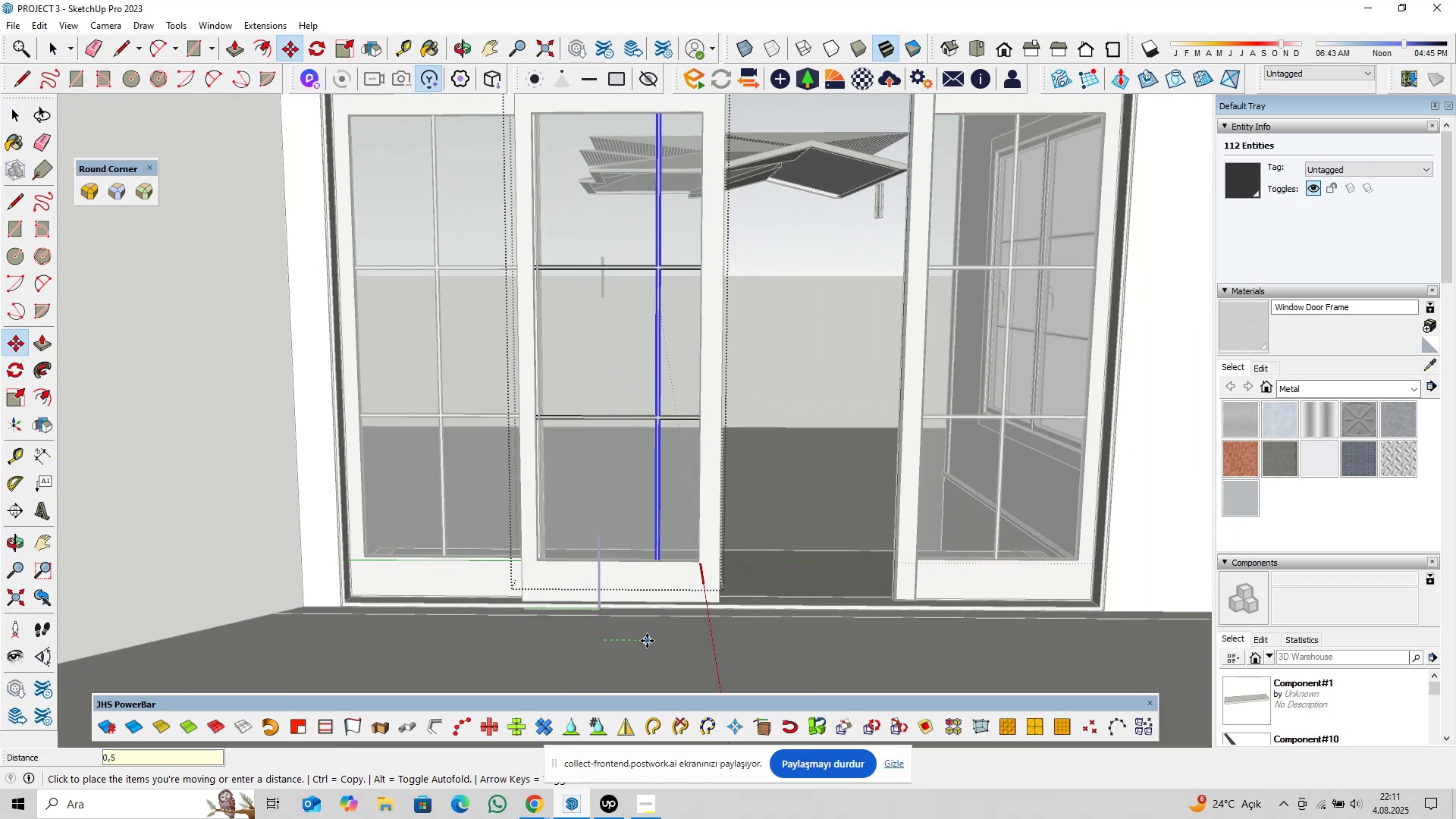 
key(Enter)
 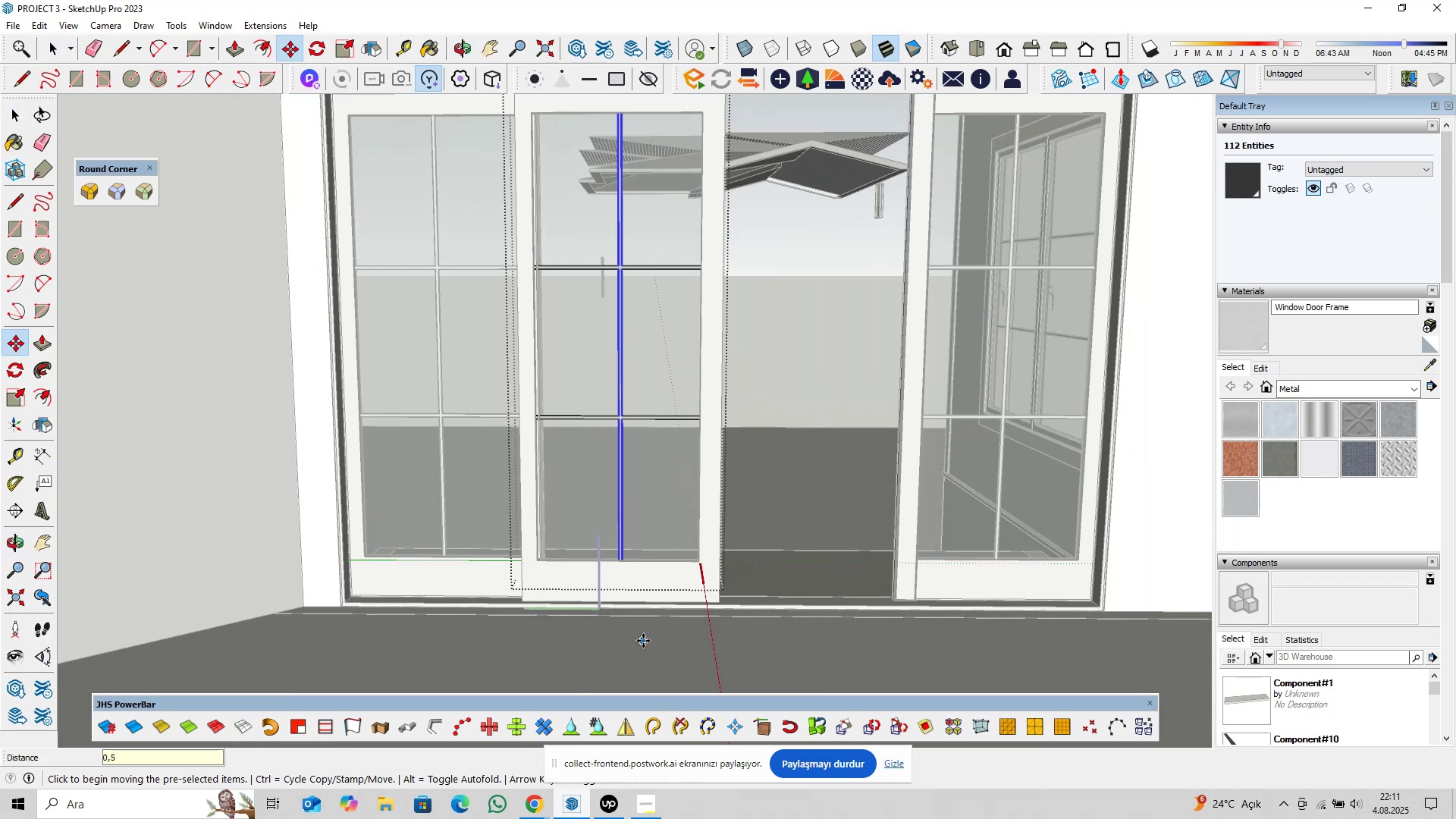 
key(Space)
 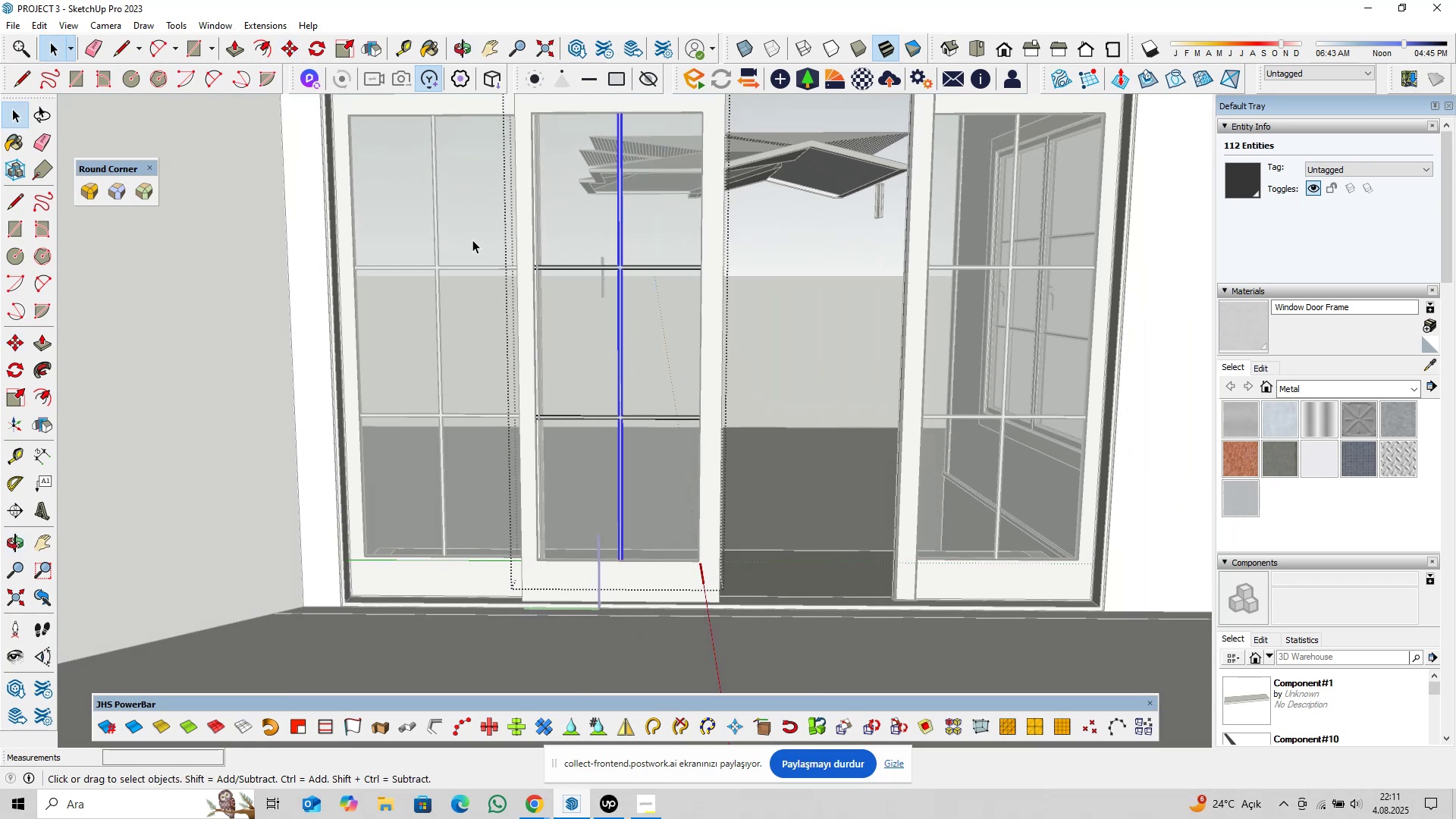 
left_click_drag(start_coordinate=[470, 224], to_coordinate=[576, 513])
 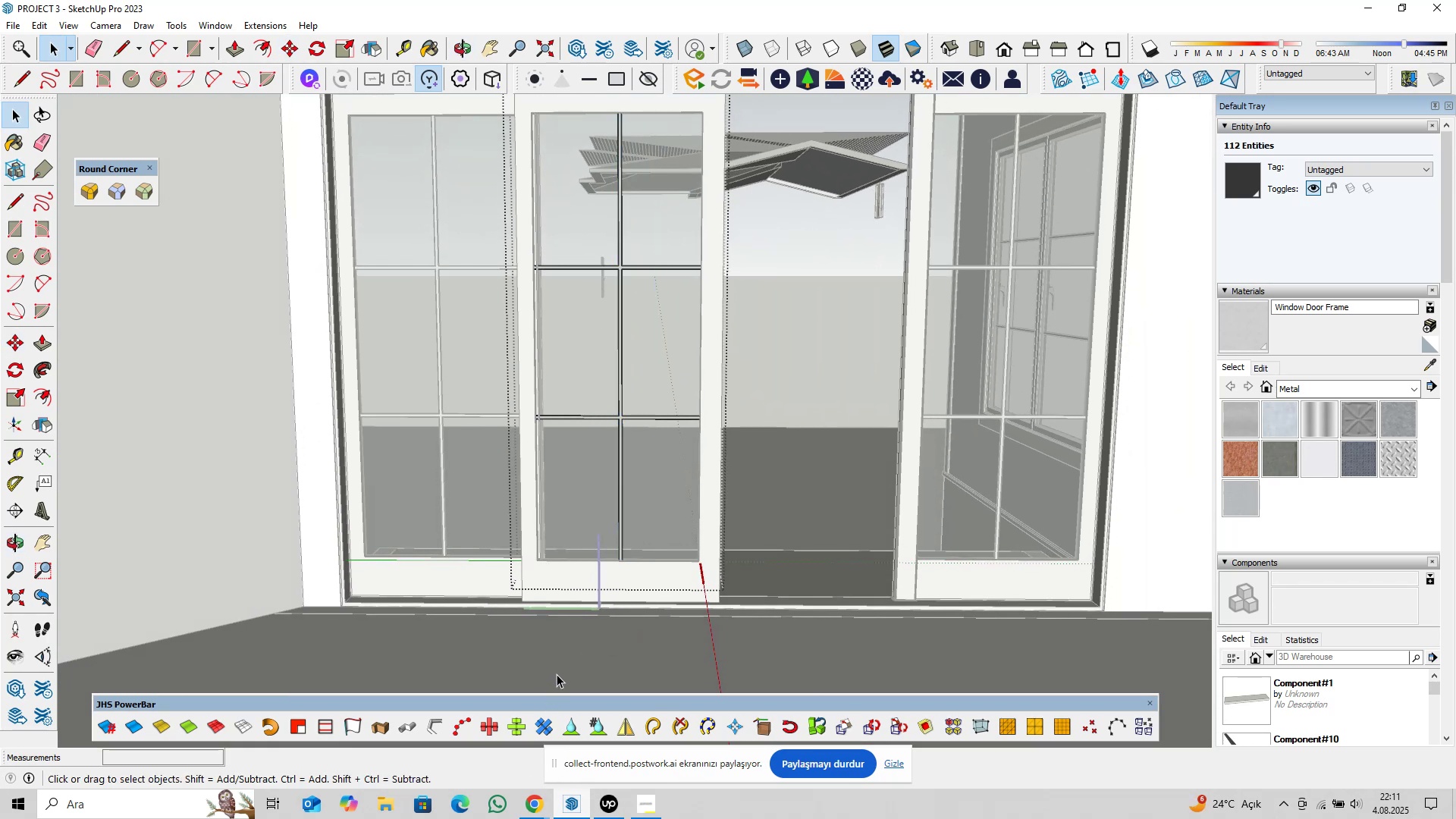 
key(M)
 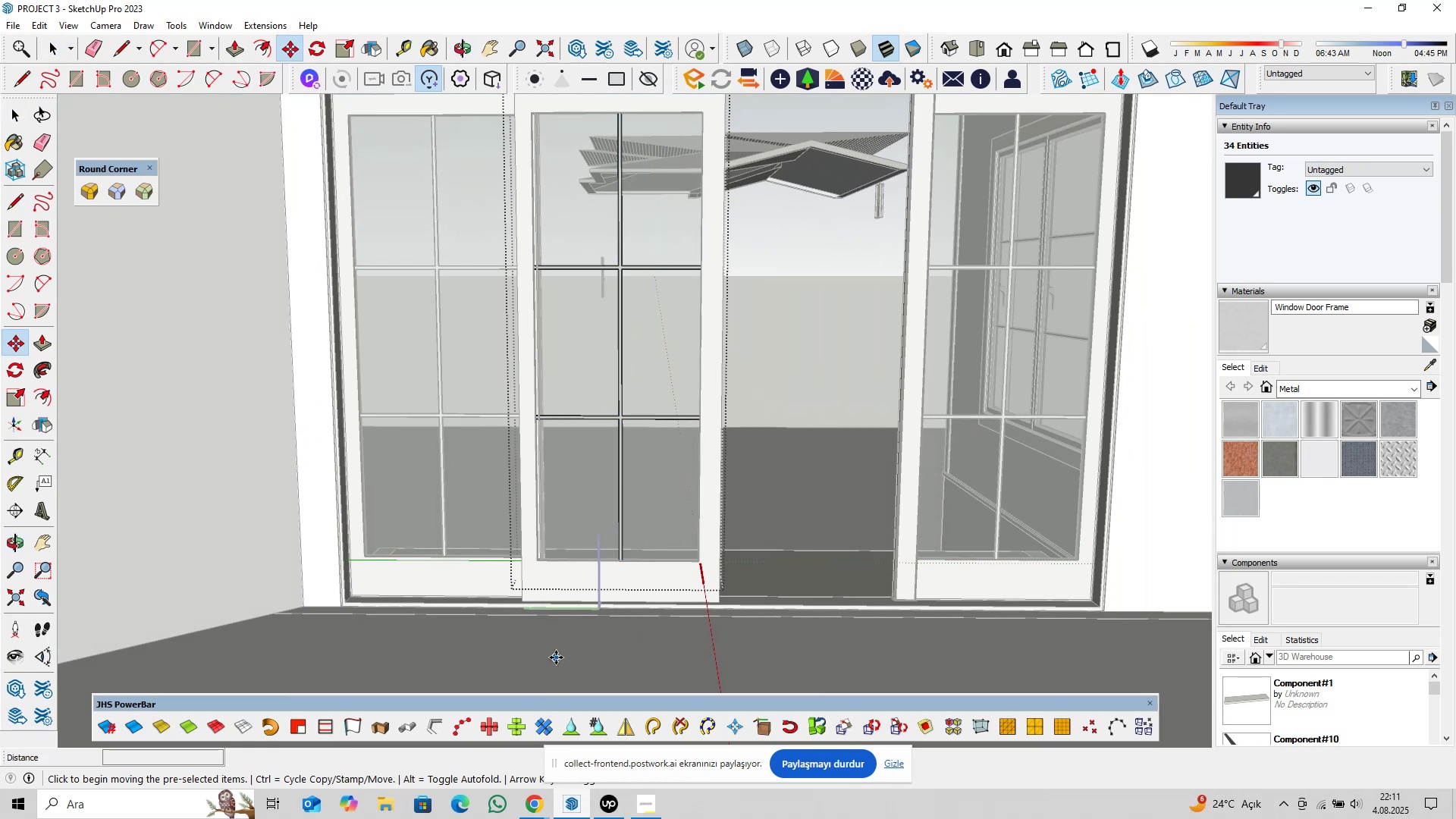 
left_click([556, 657])
 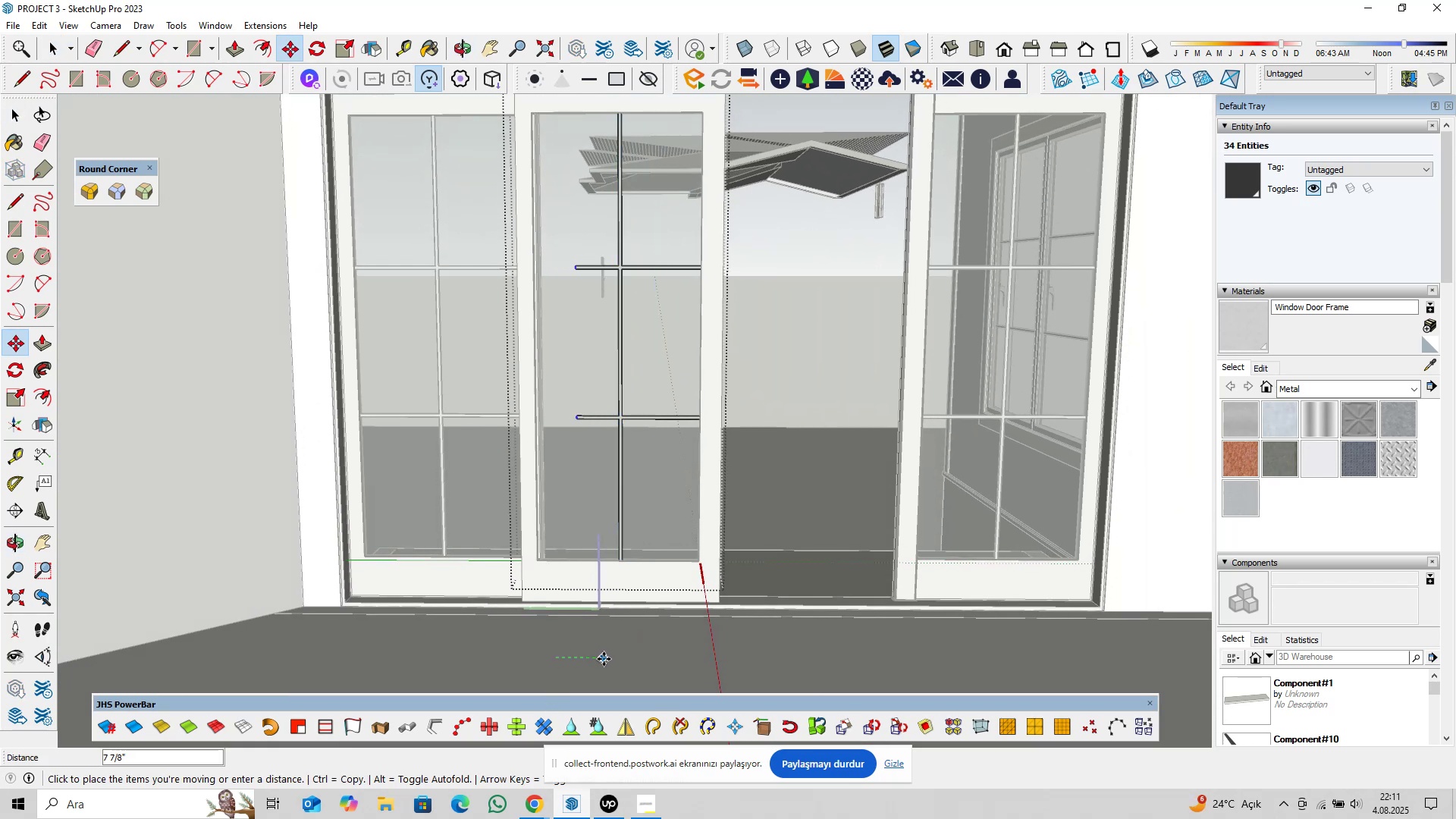 
key(1)
 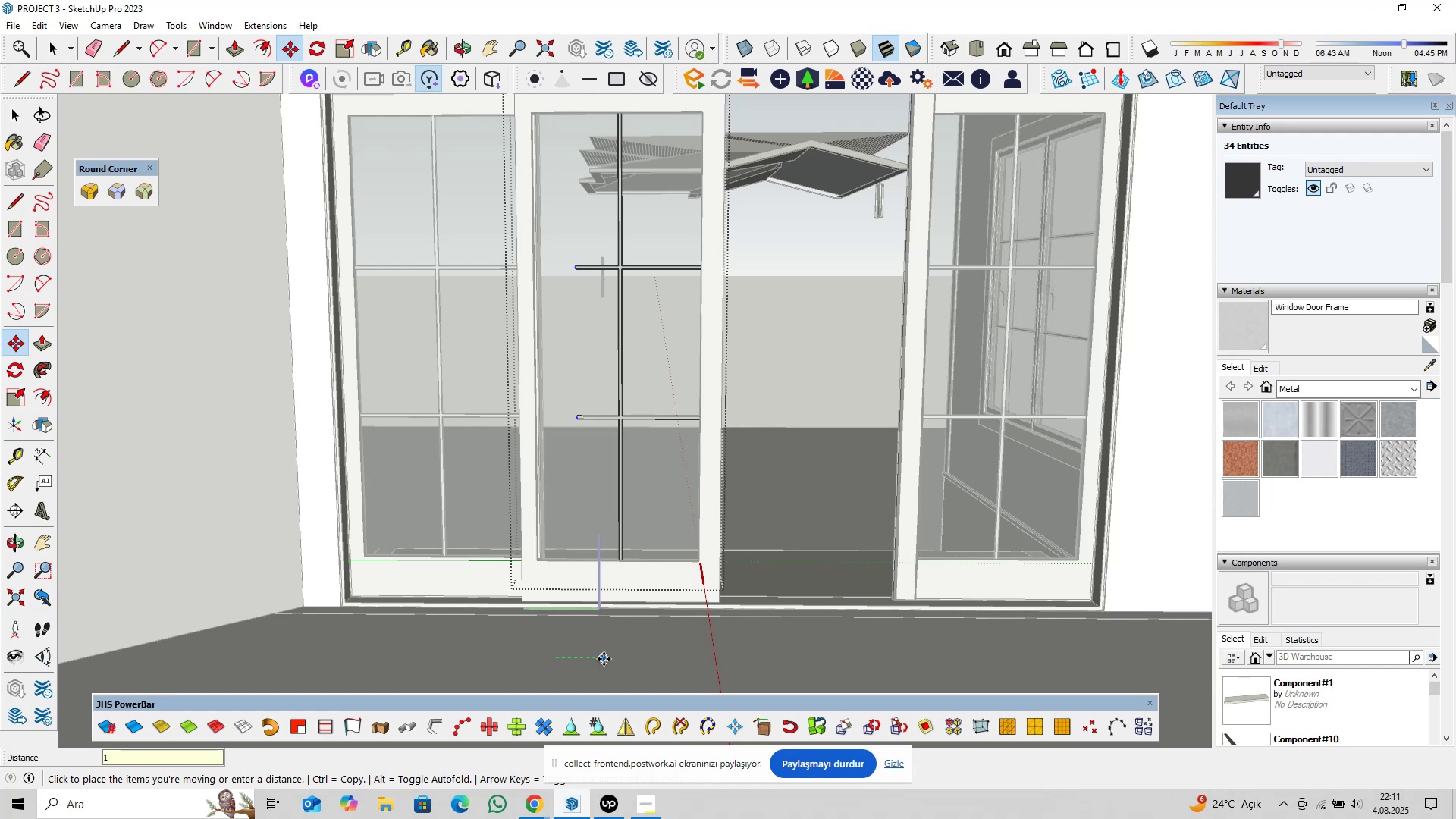 
key(Enter)
 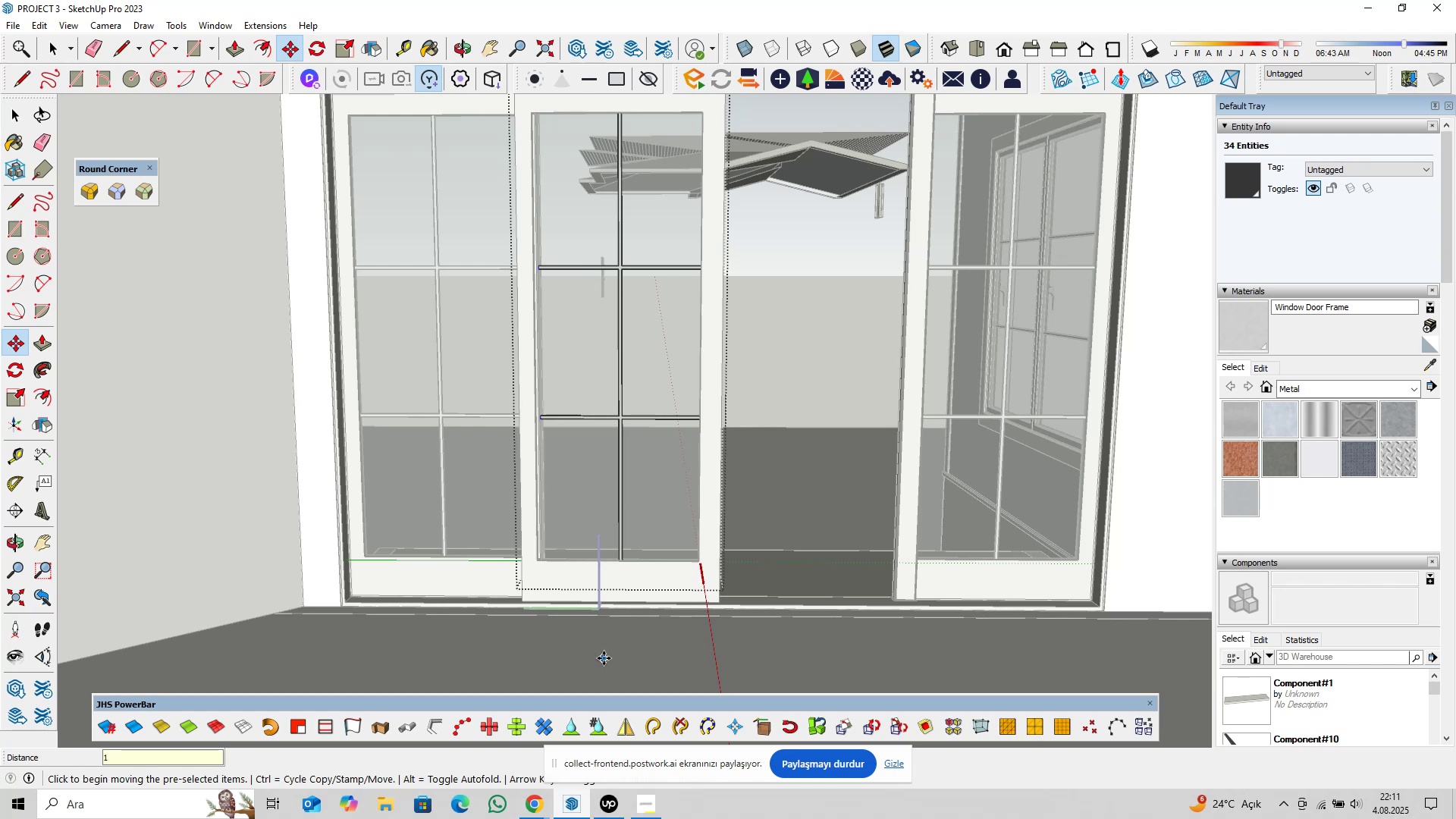 
key(Space)
 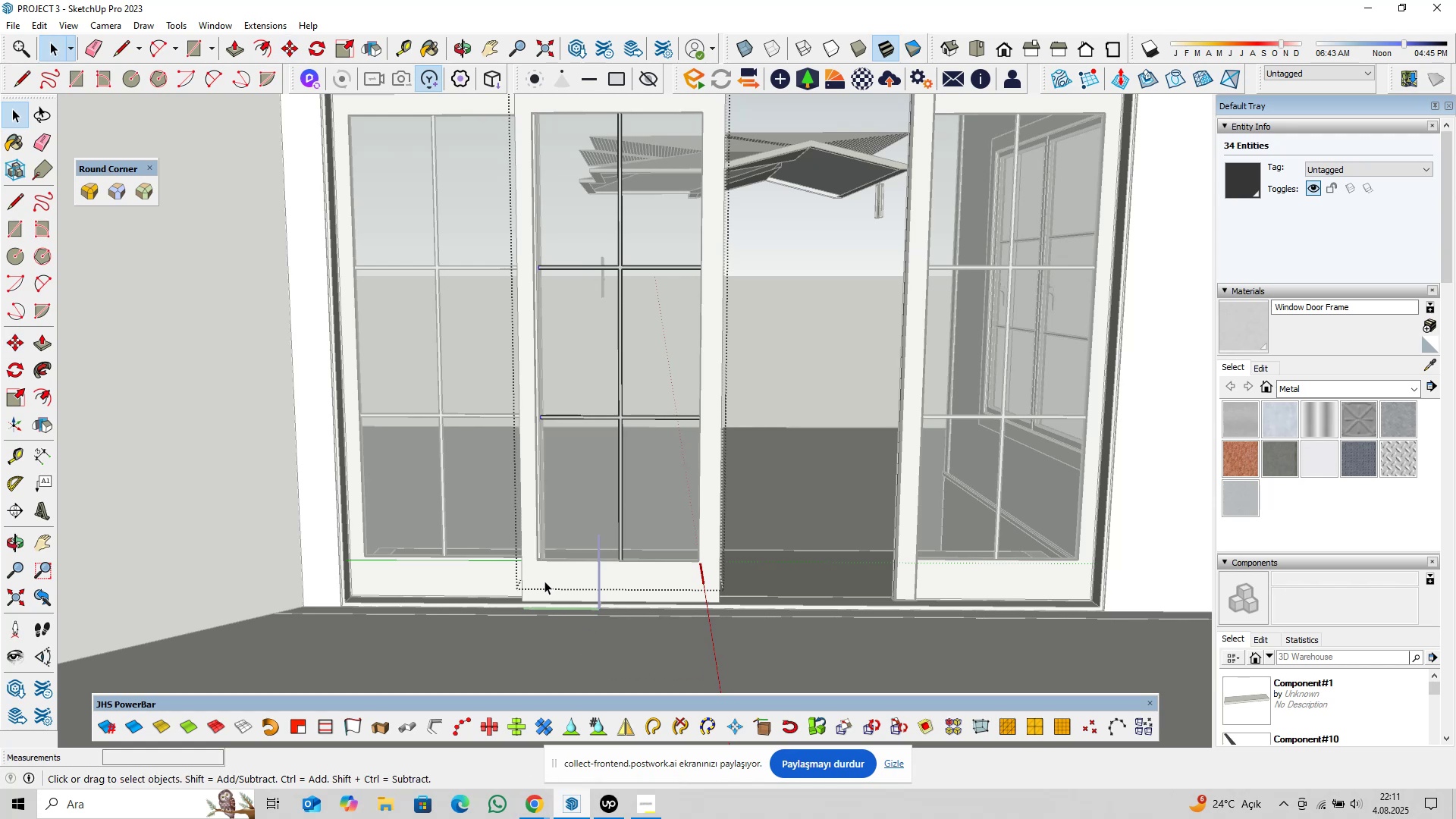 
double_click([544, 581])
 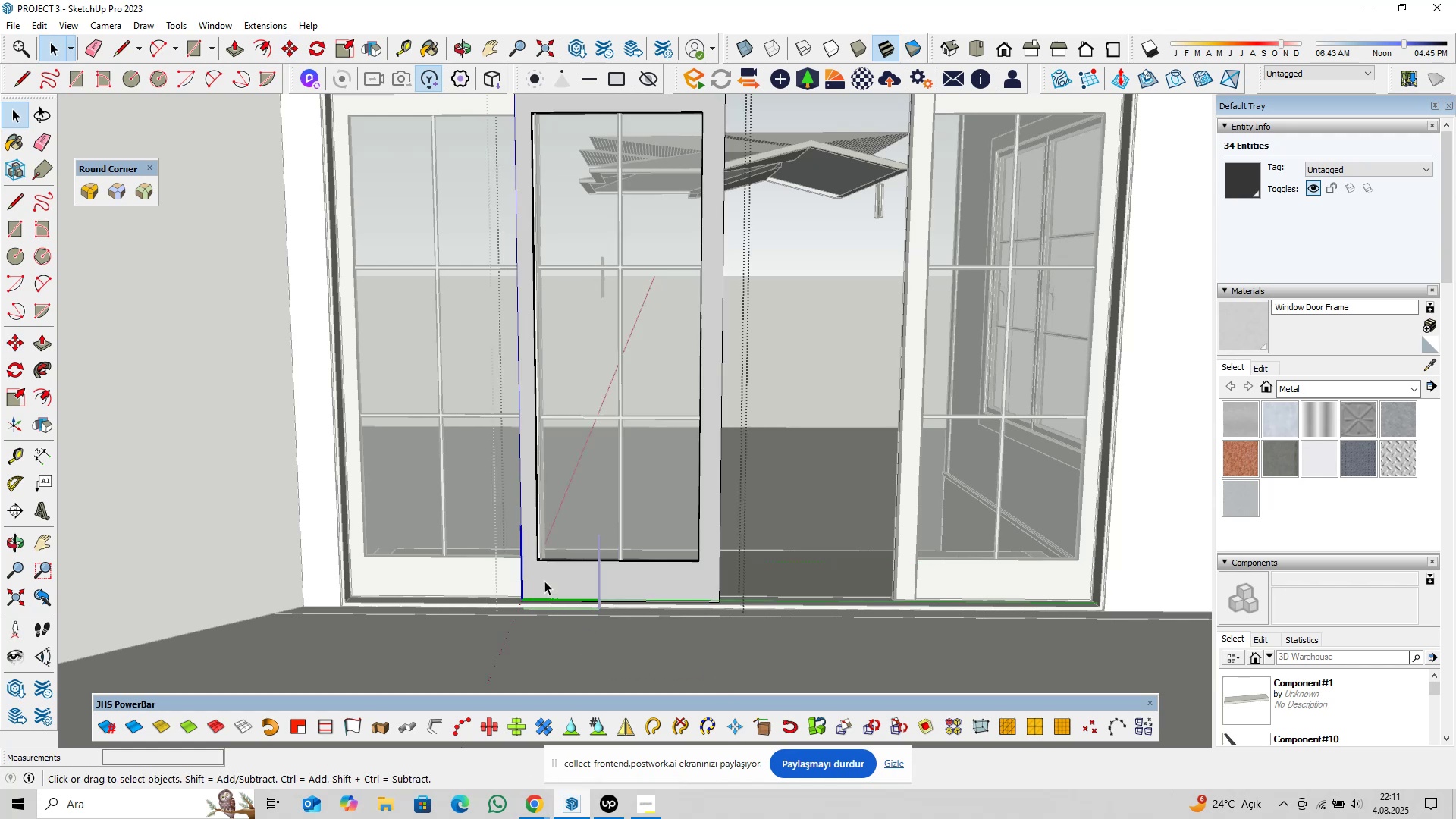 
triple_click([544, 581])
 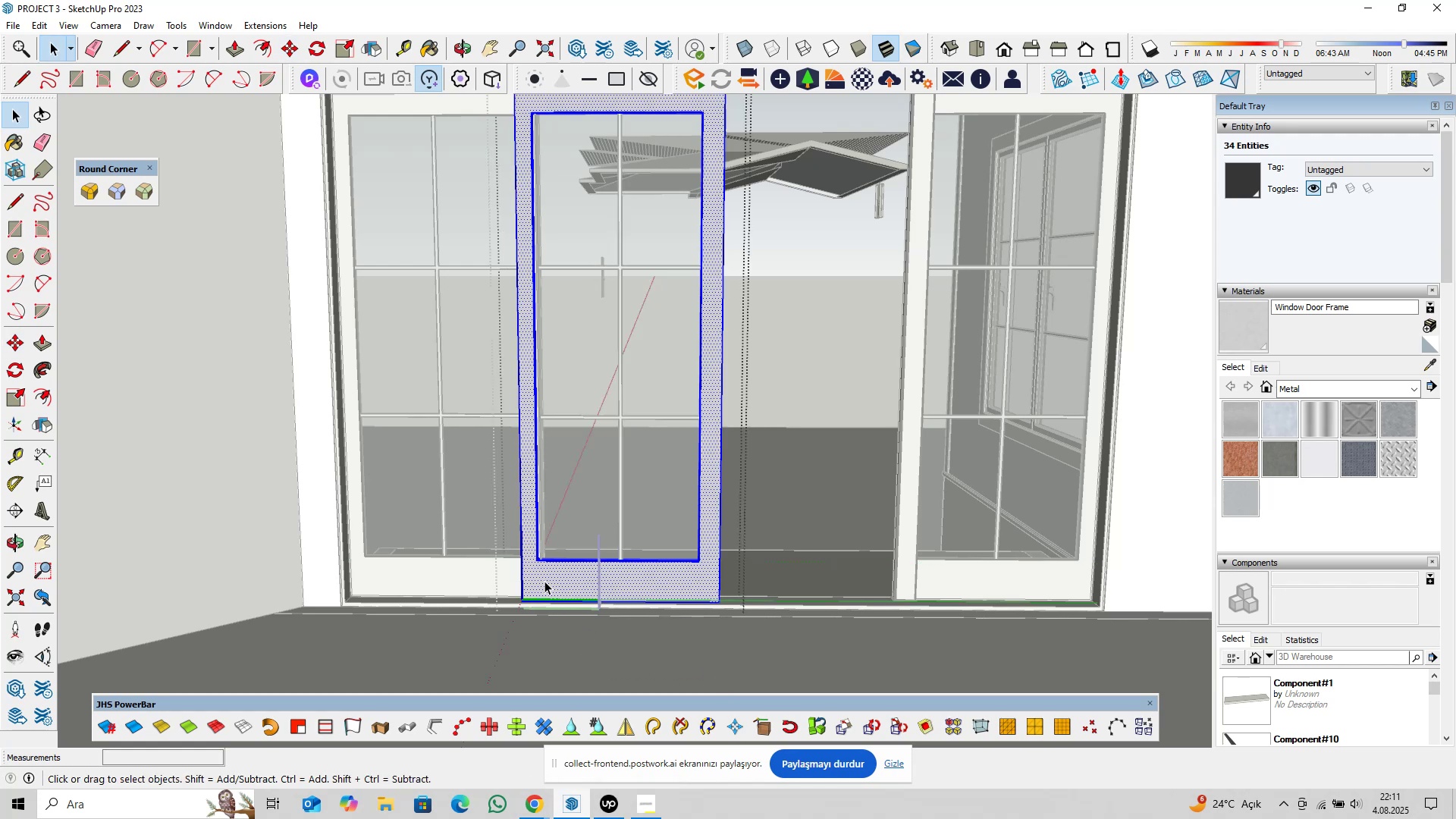 
triple_click([544, 581])
 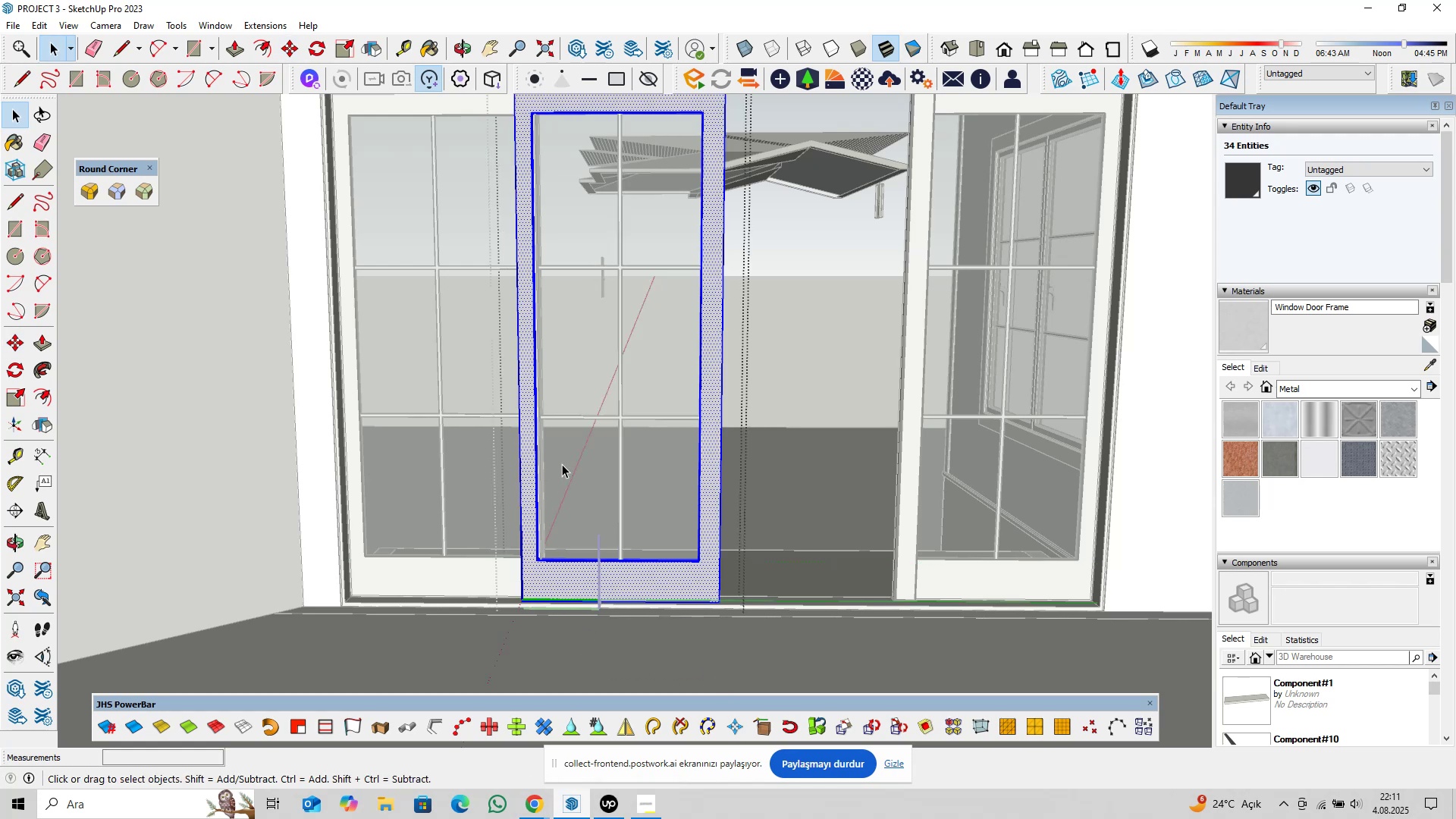 
hold_key(key=ShiftLeft, duration=0.38)
 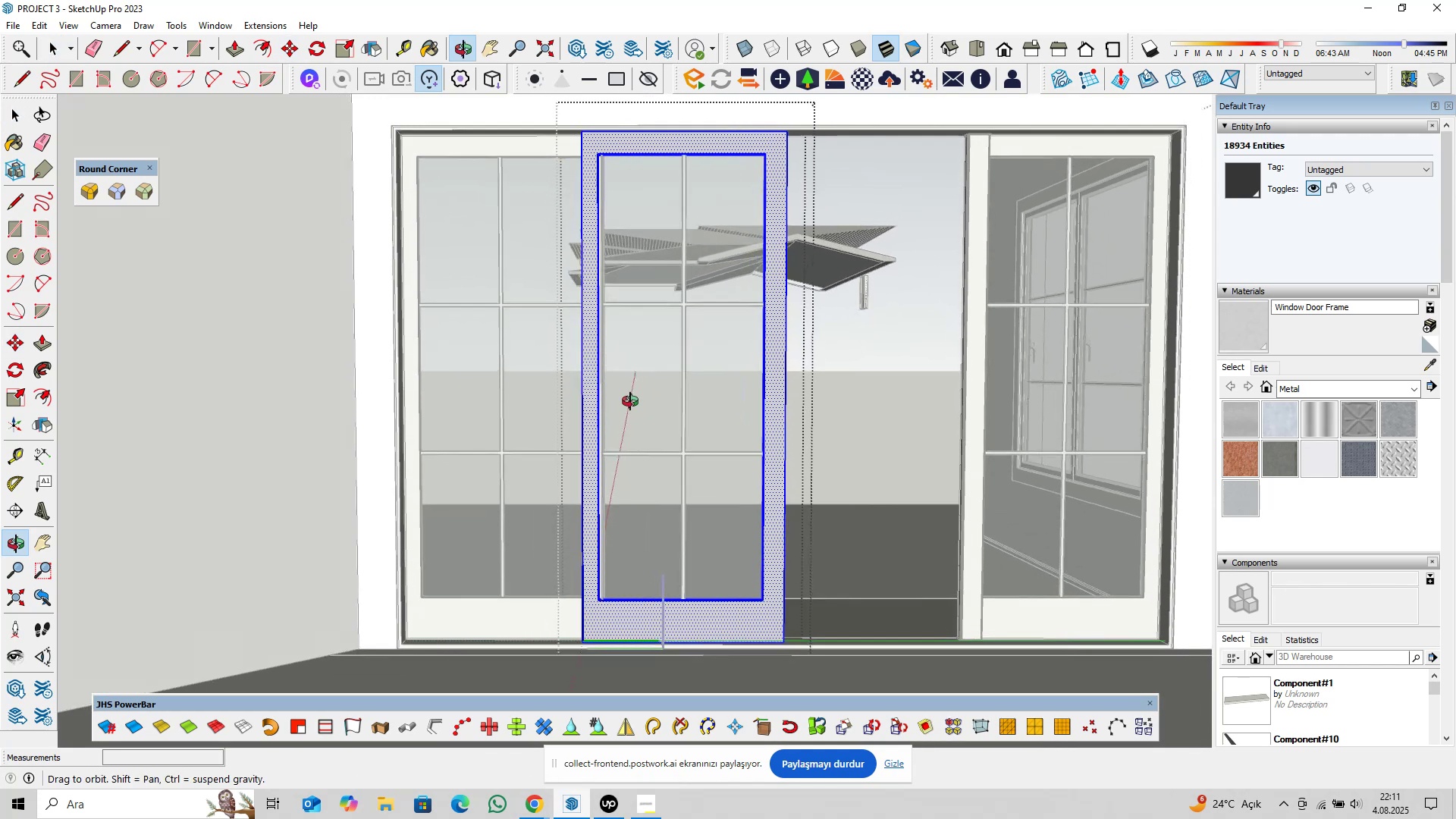 
hold_key(key=ShiftLeft, duration=0.39)
 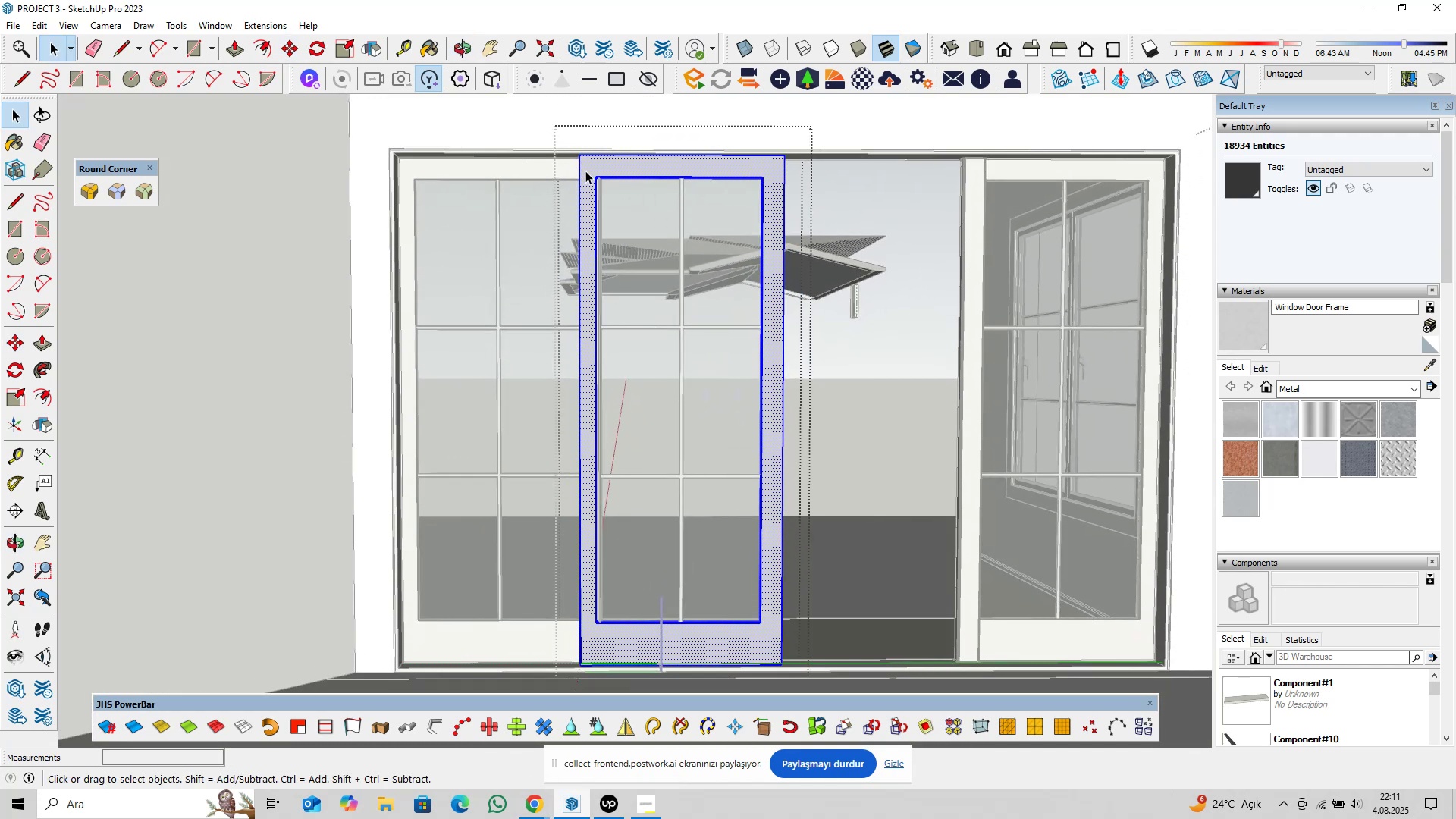 
left_click_drag(start_coordinate=[588, 165], to_coordinate=[637, 646])
 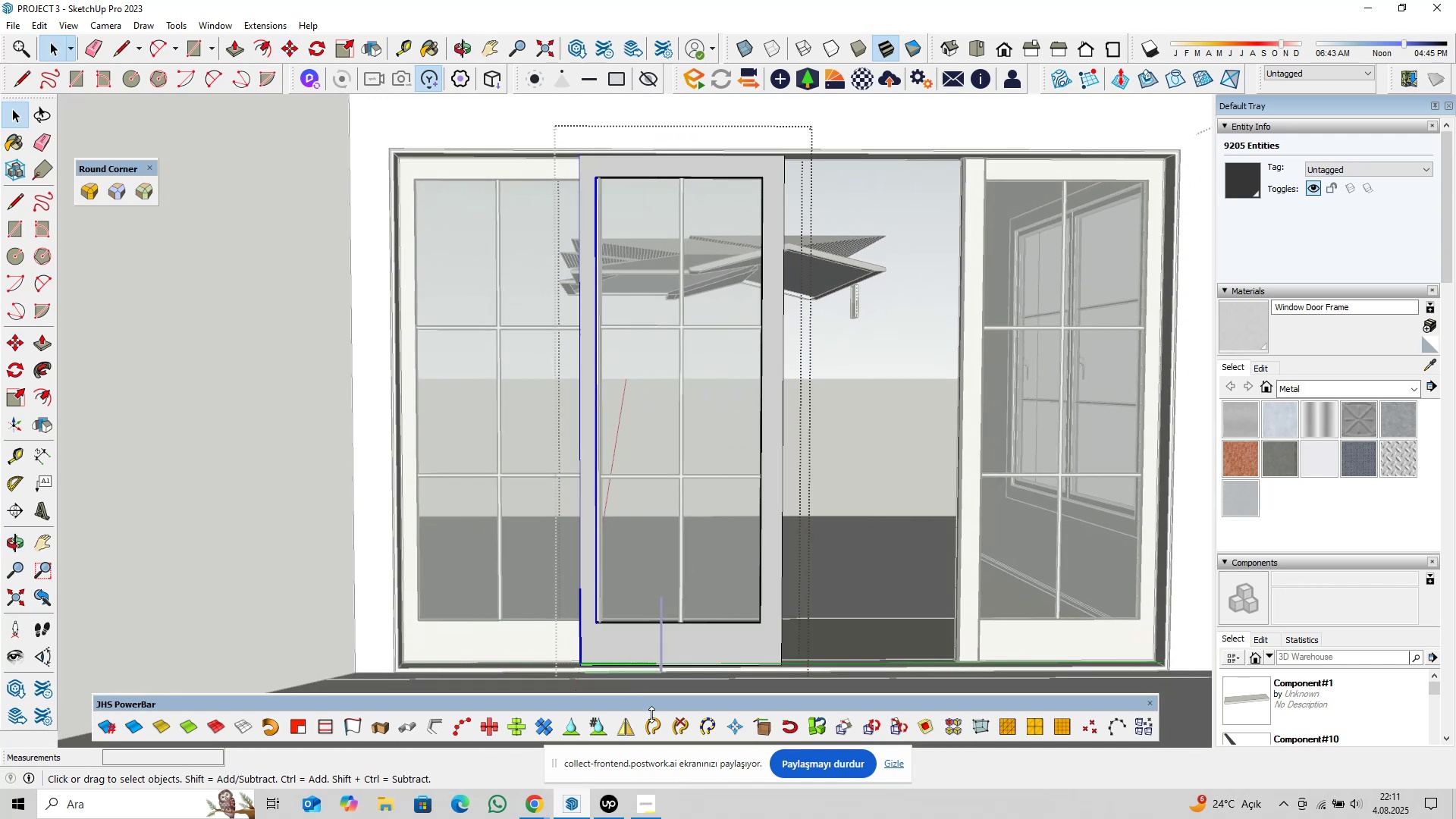 
key(M)
 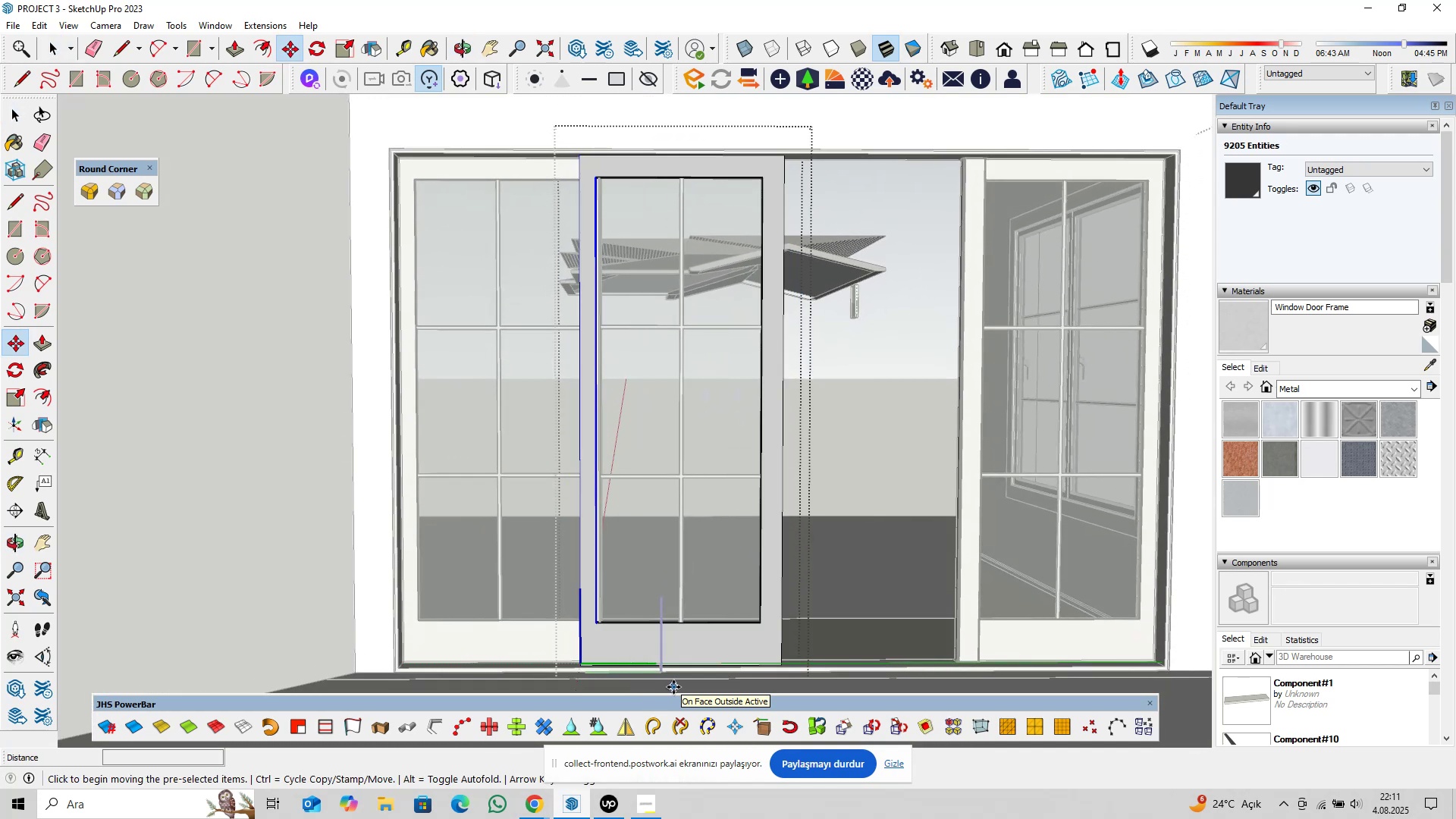 
left_click([673, 687])
 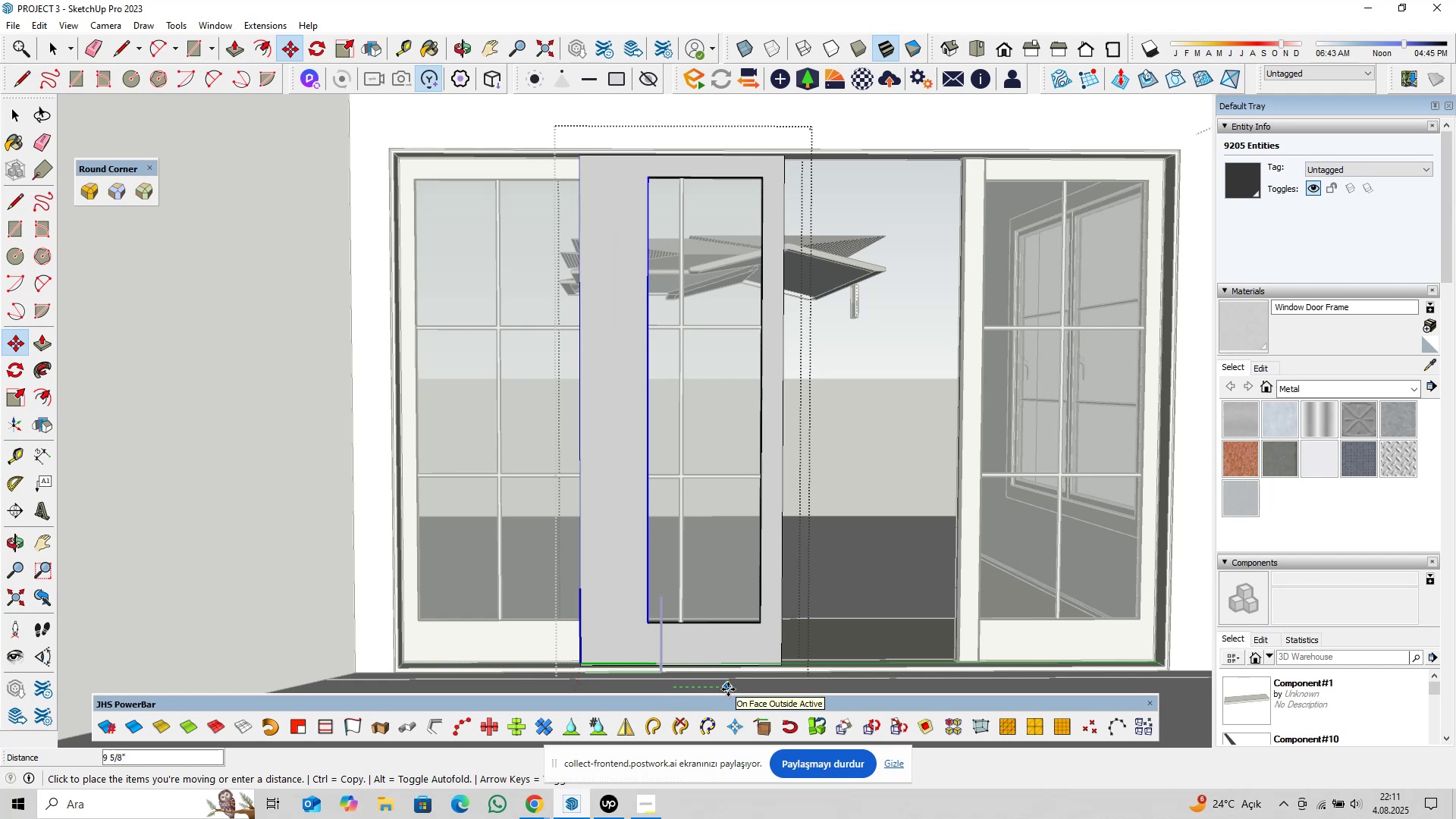 
key(1)
 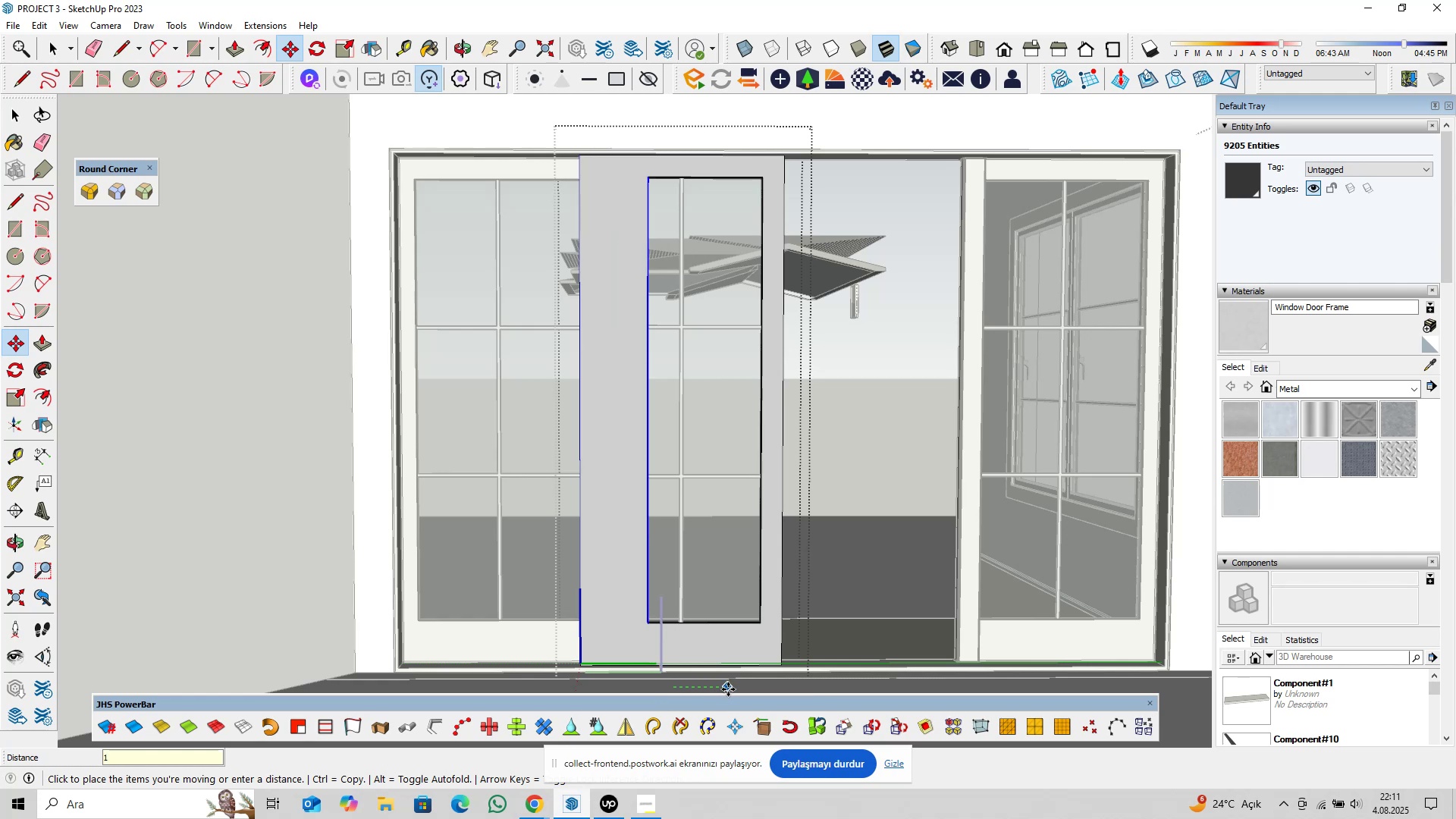 
key(Enter)
 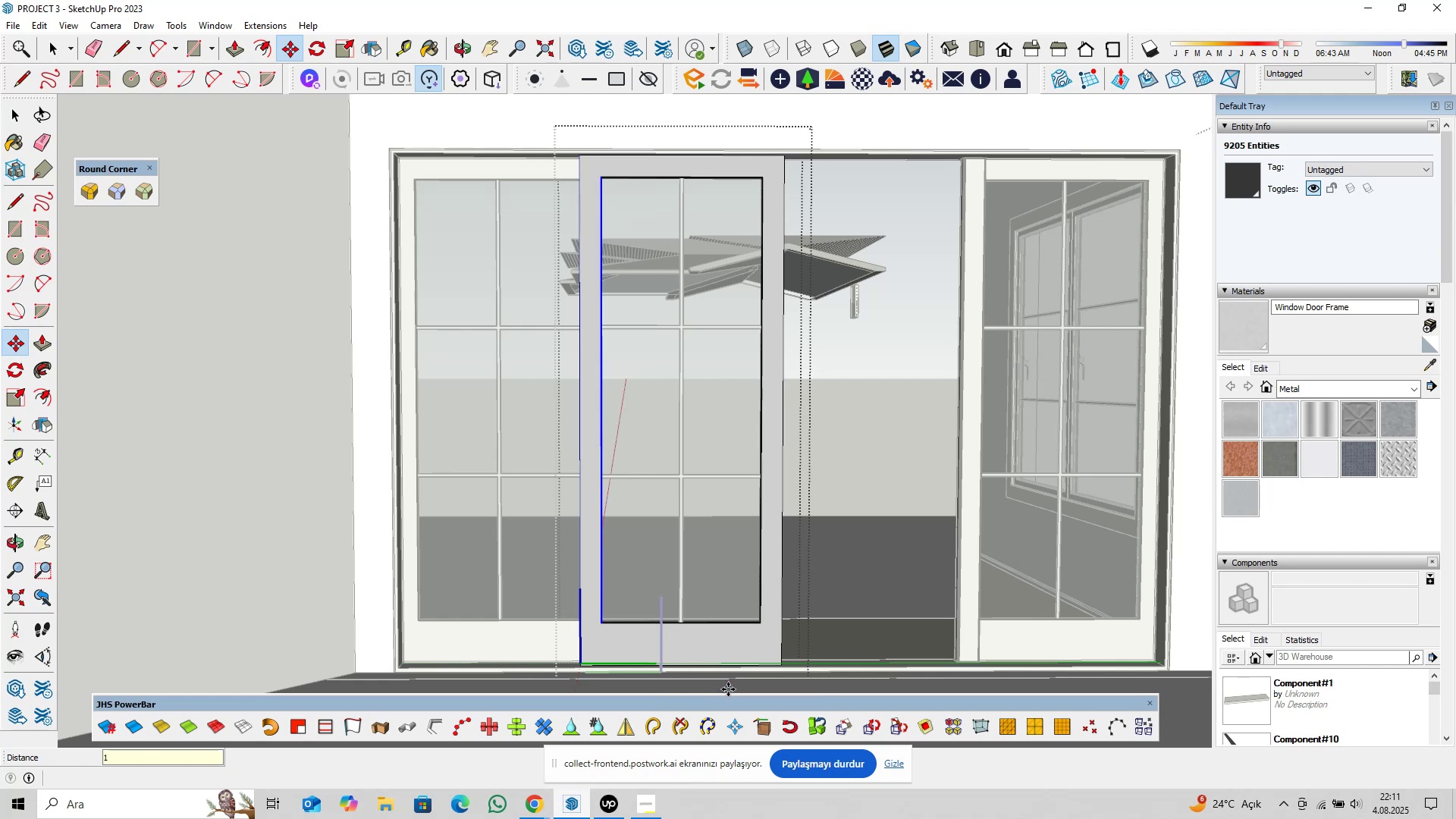 
key(Space)
 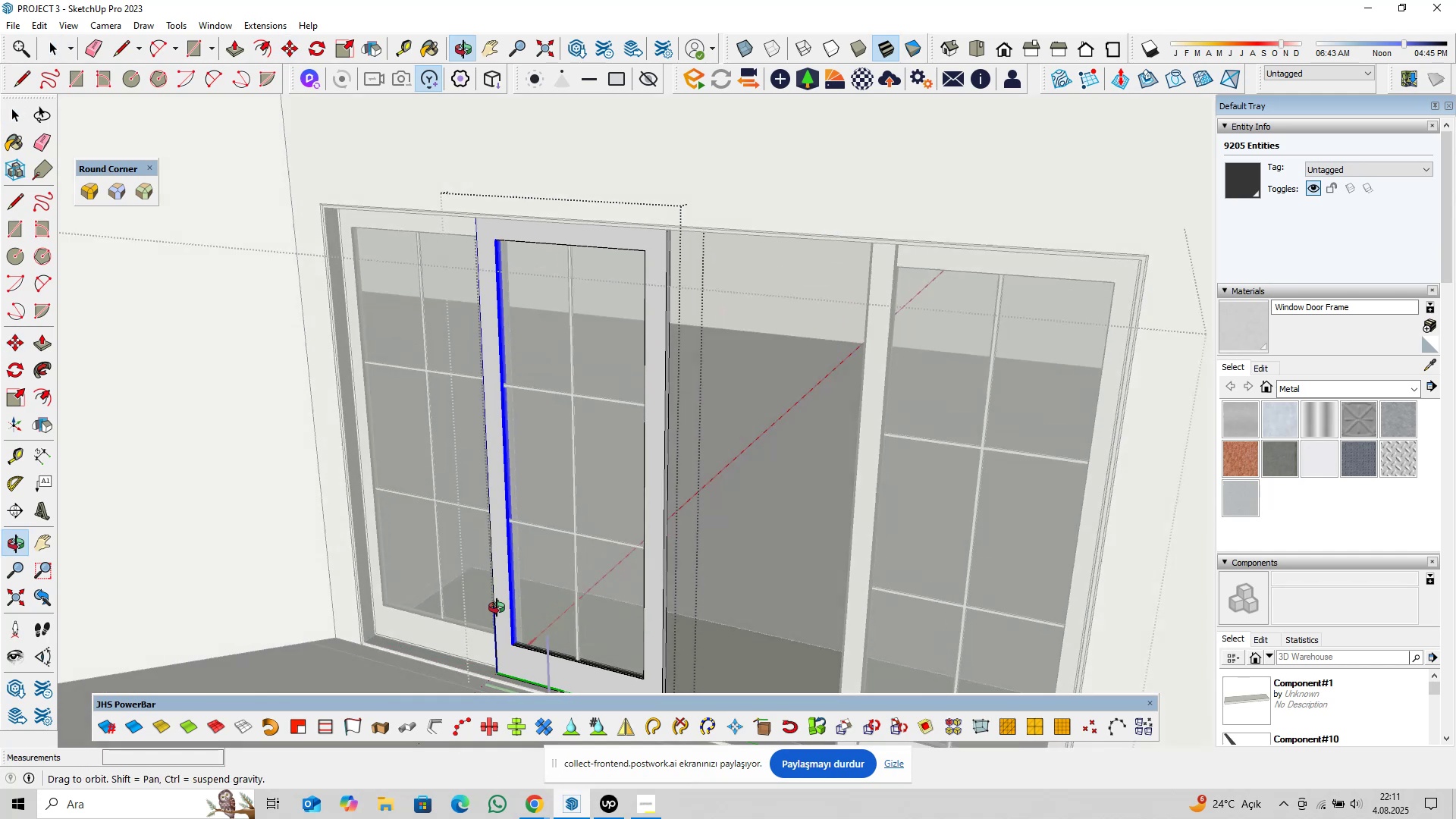 
scroll: coordinate [511, 626], scroll_direction: up, amount: 10.0
 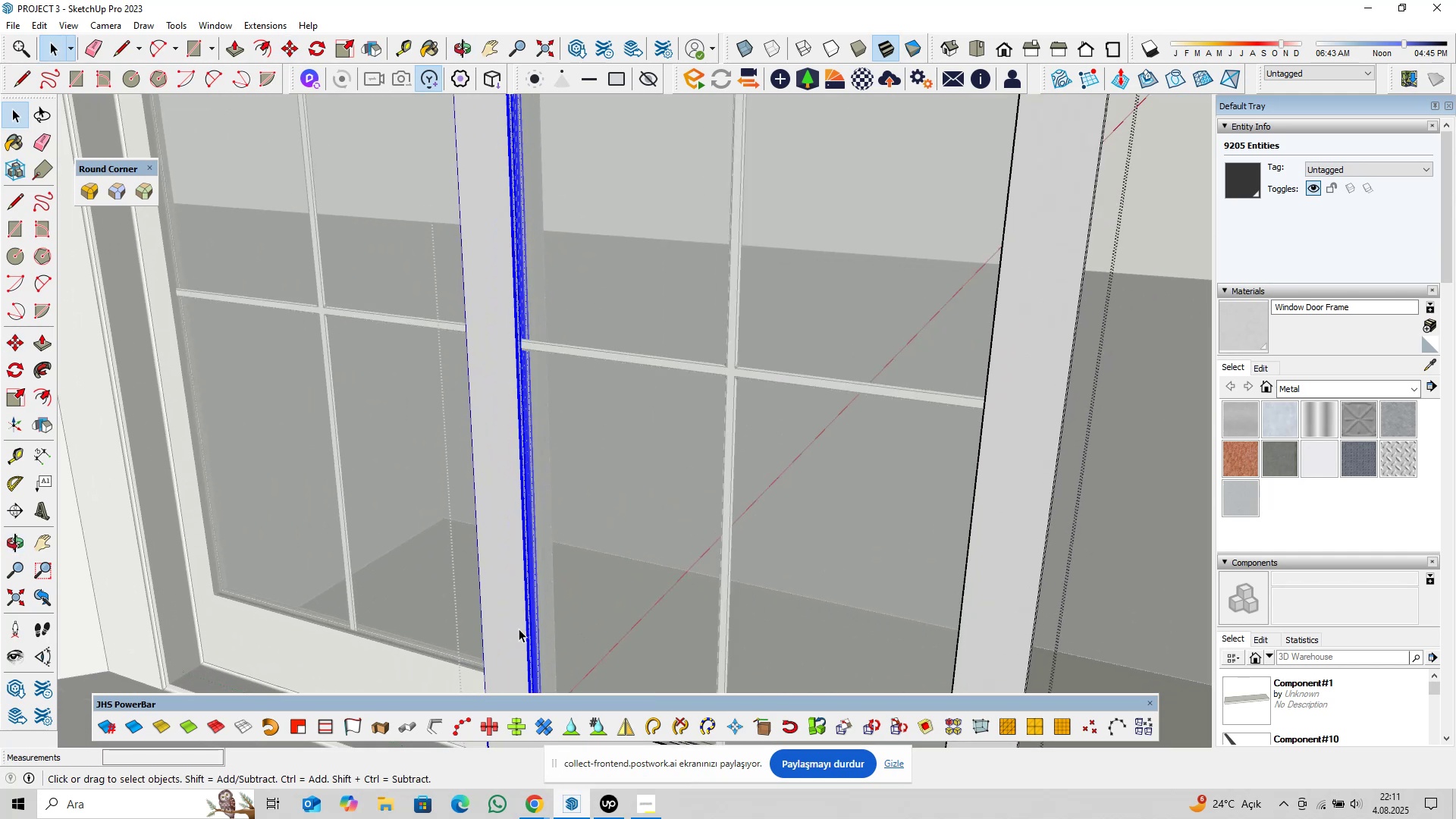 
hold_key(key=ShiftLeft, duration=0.34)
 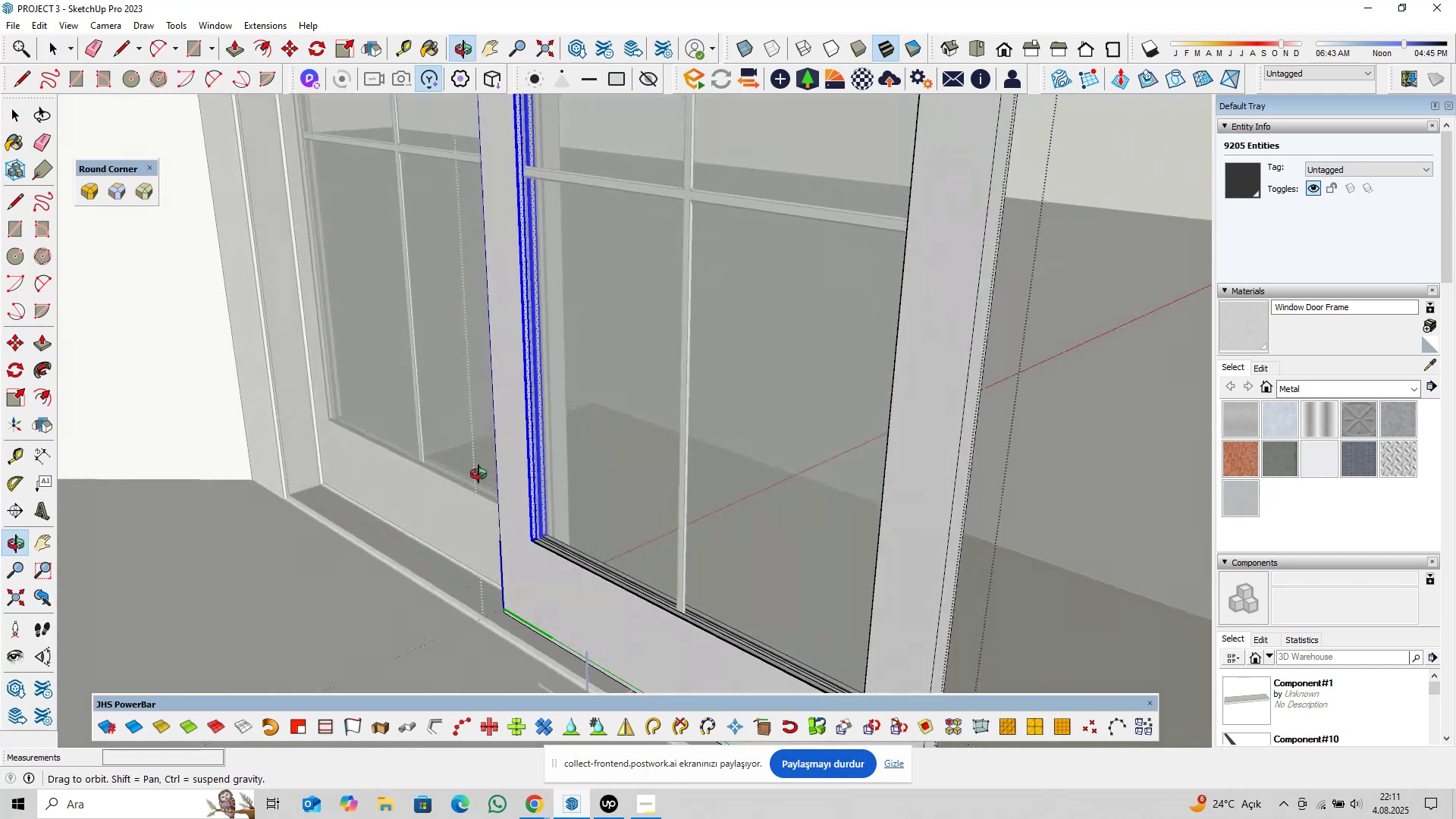 
scroll: coordinate [567, 545], scroll_direction: up, amount: 15.0
 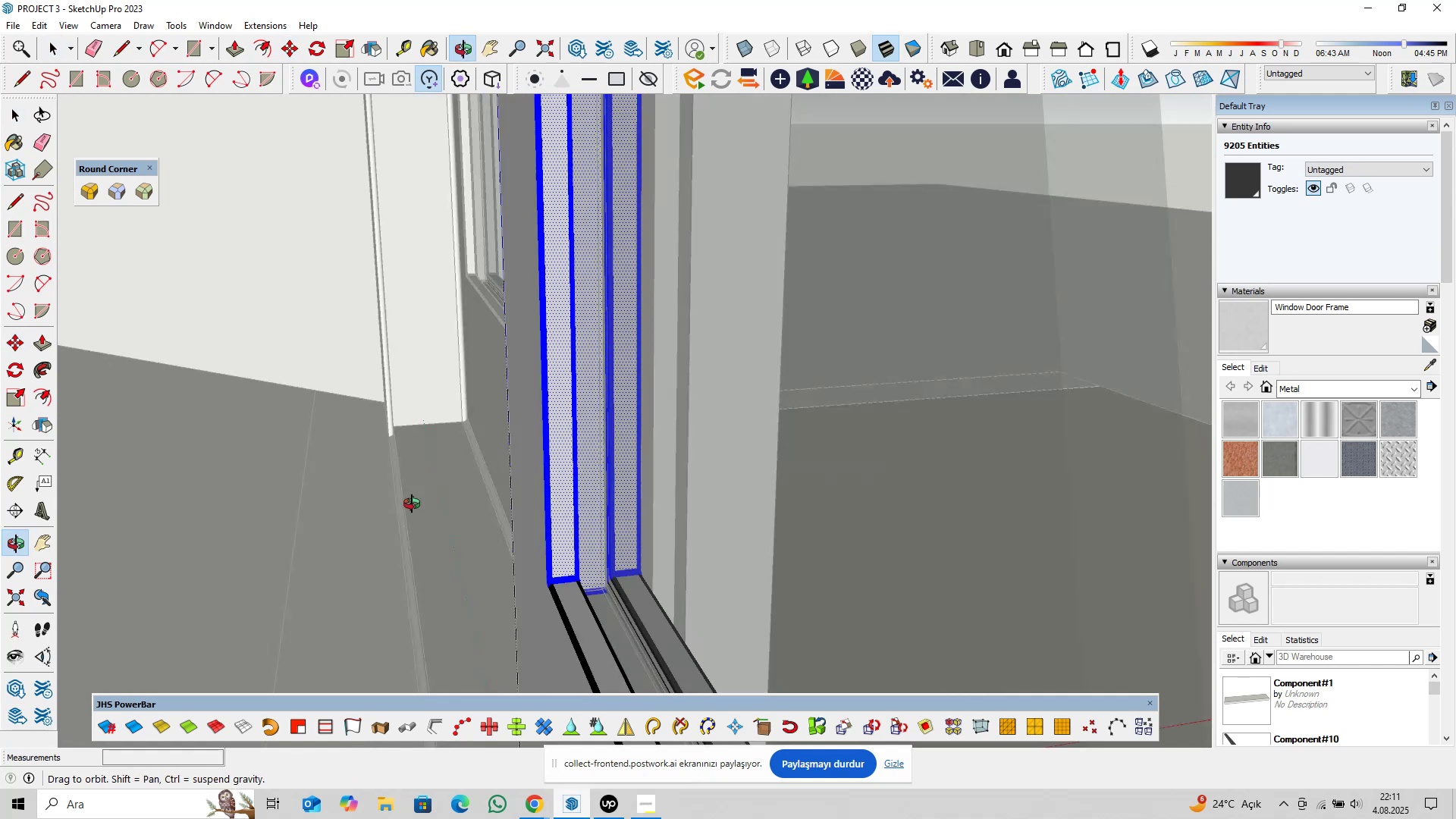 
scroll: coordinate [573, 558], scroll_direction: down, amount: 17.0
 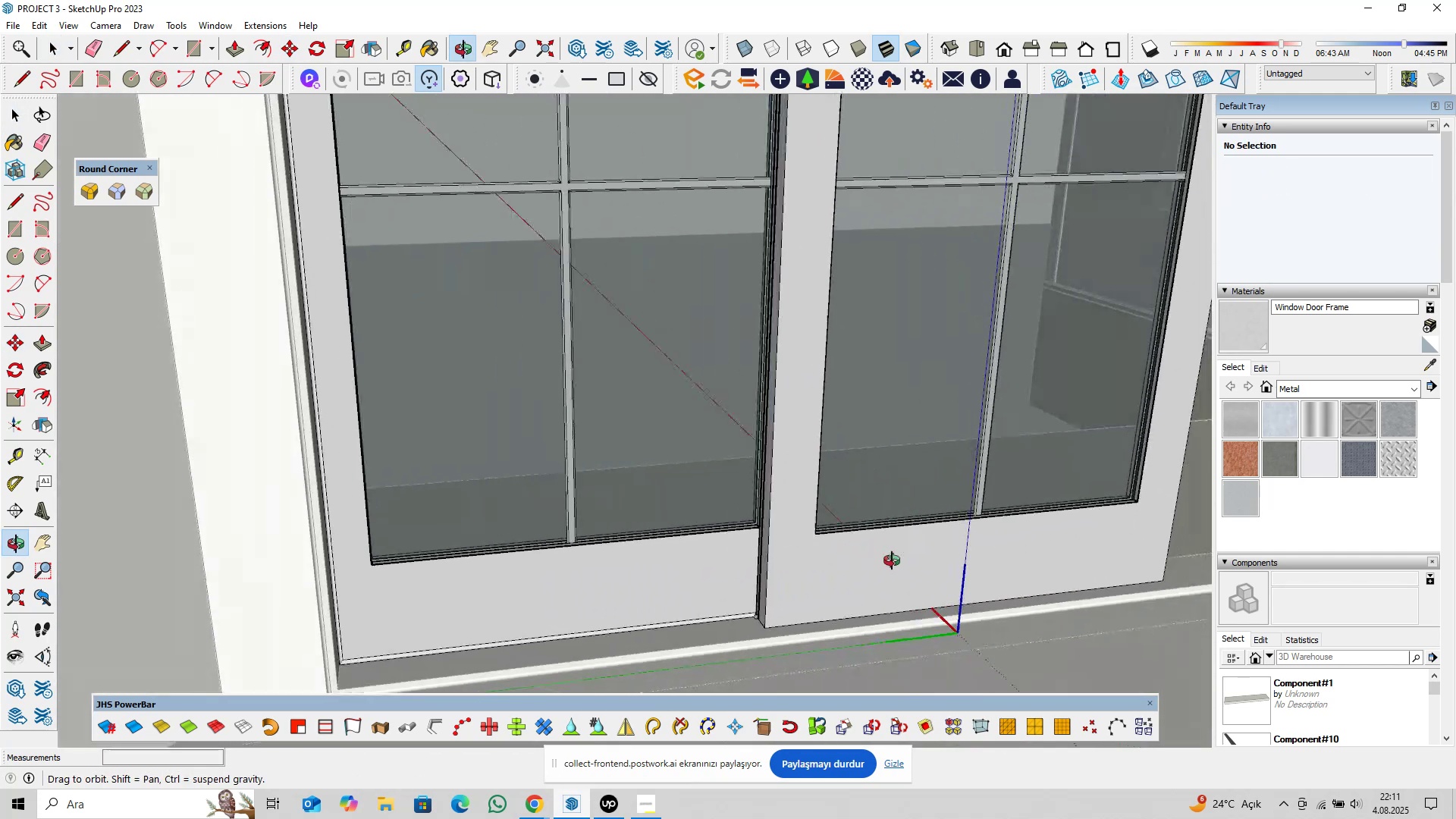 
key(Escape)
 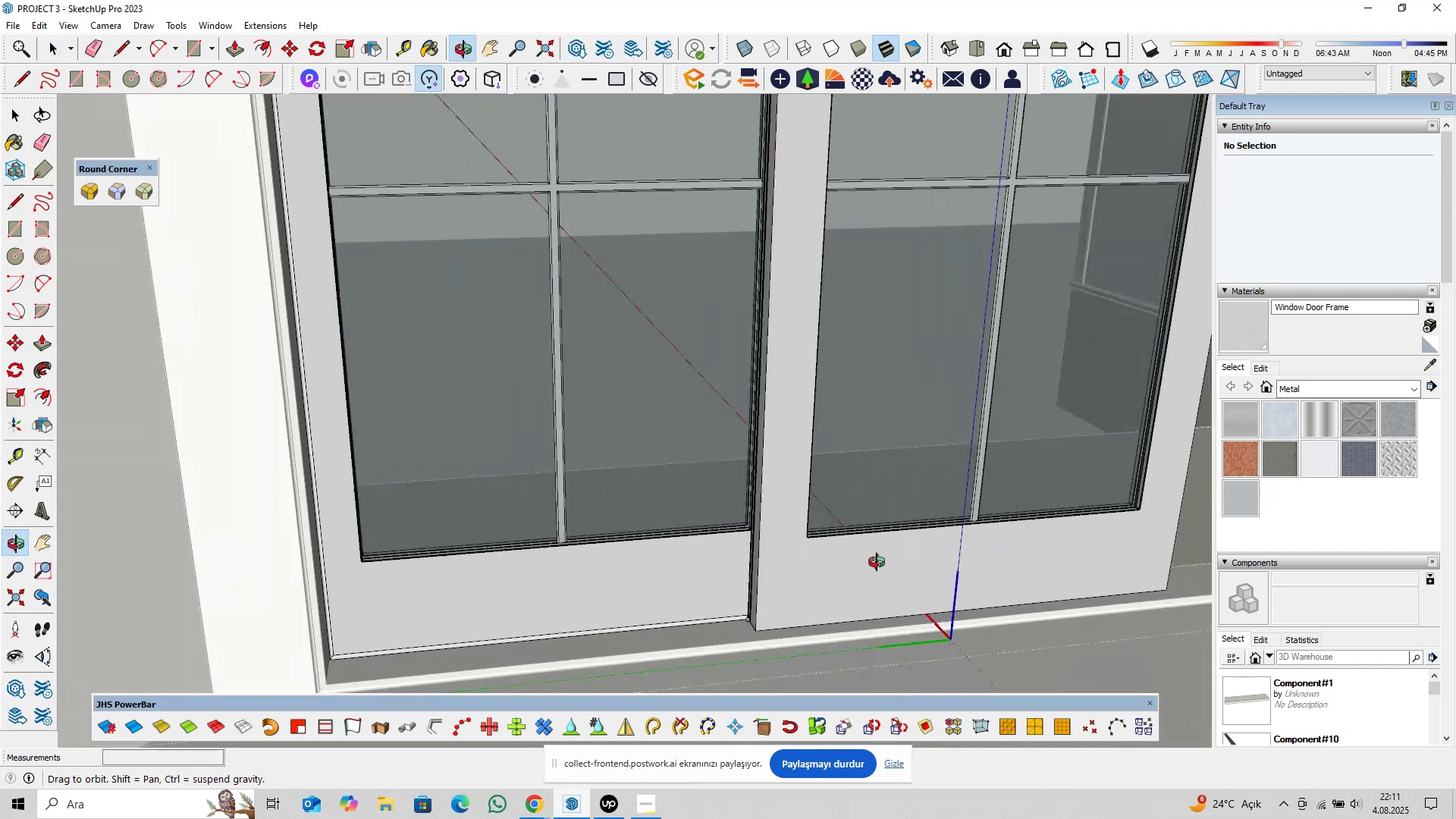 
scroll: coordinate [796, 607], scroll_direction: up, amount: 8.0
 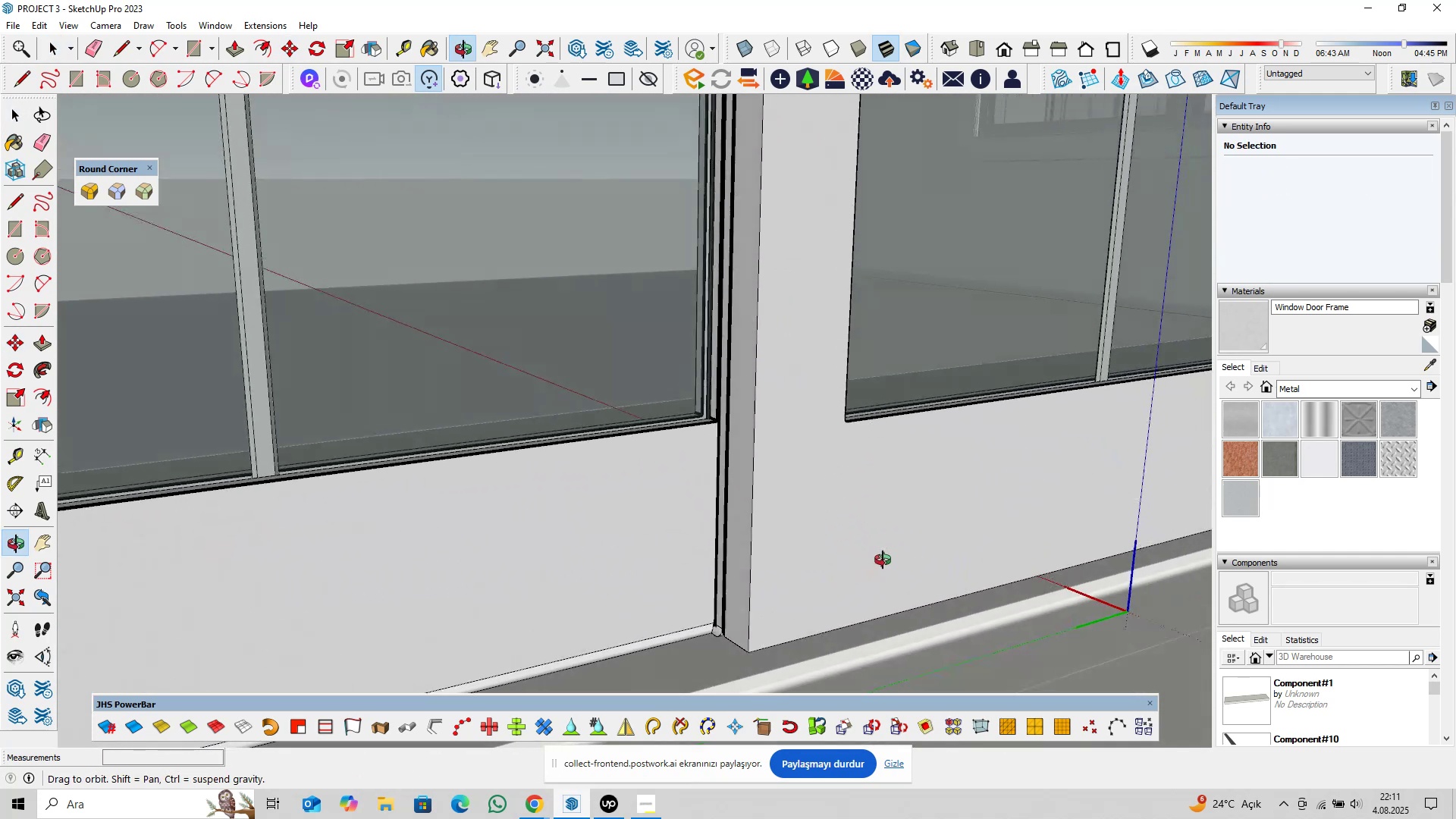 
hold_key(key=ShiftLeft, duration=0.45)
 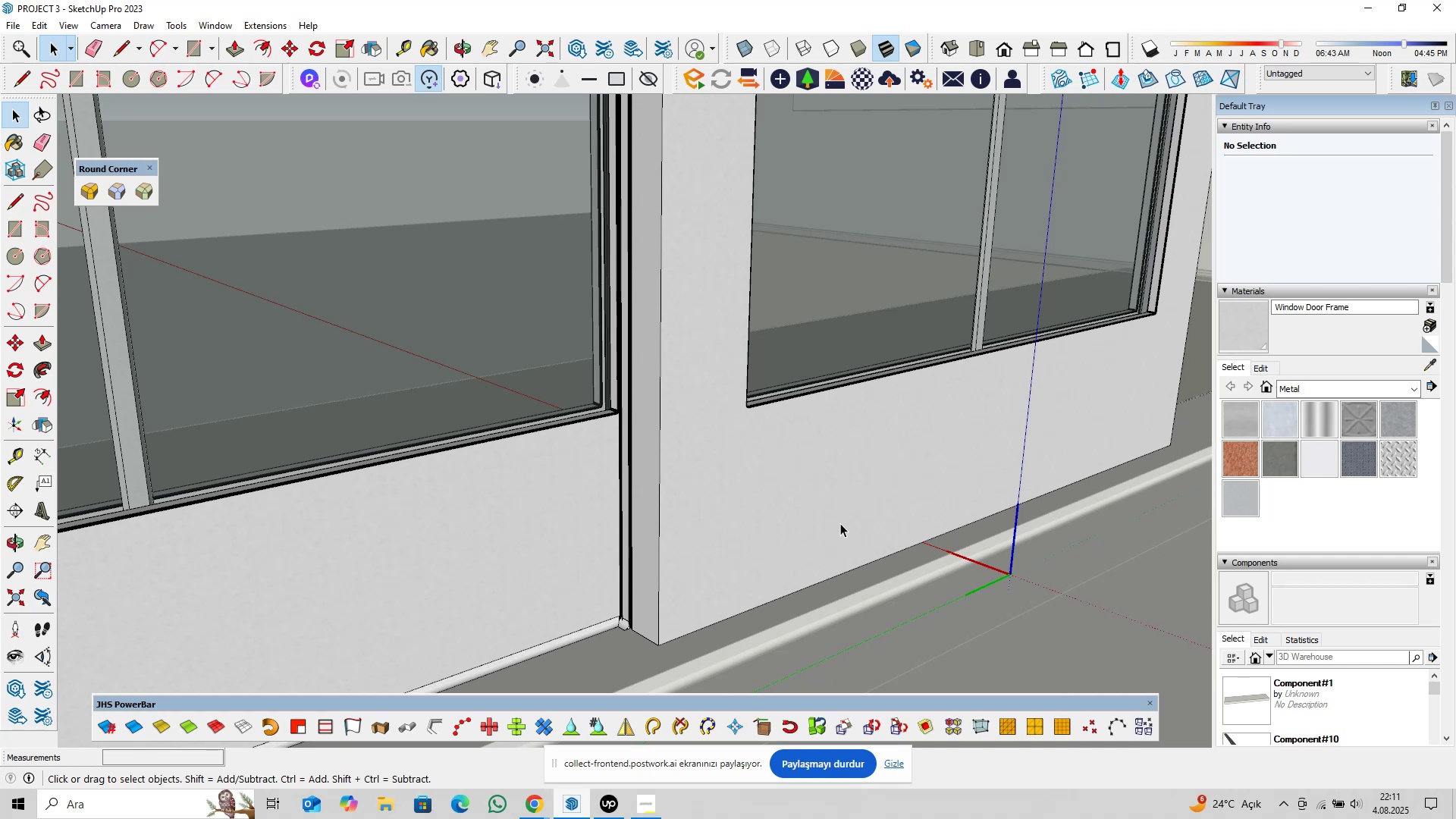 
wait(15.68)
 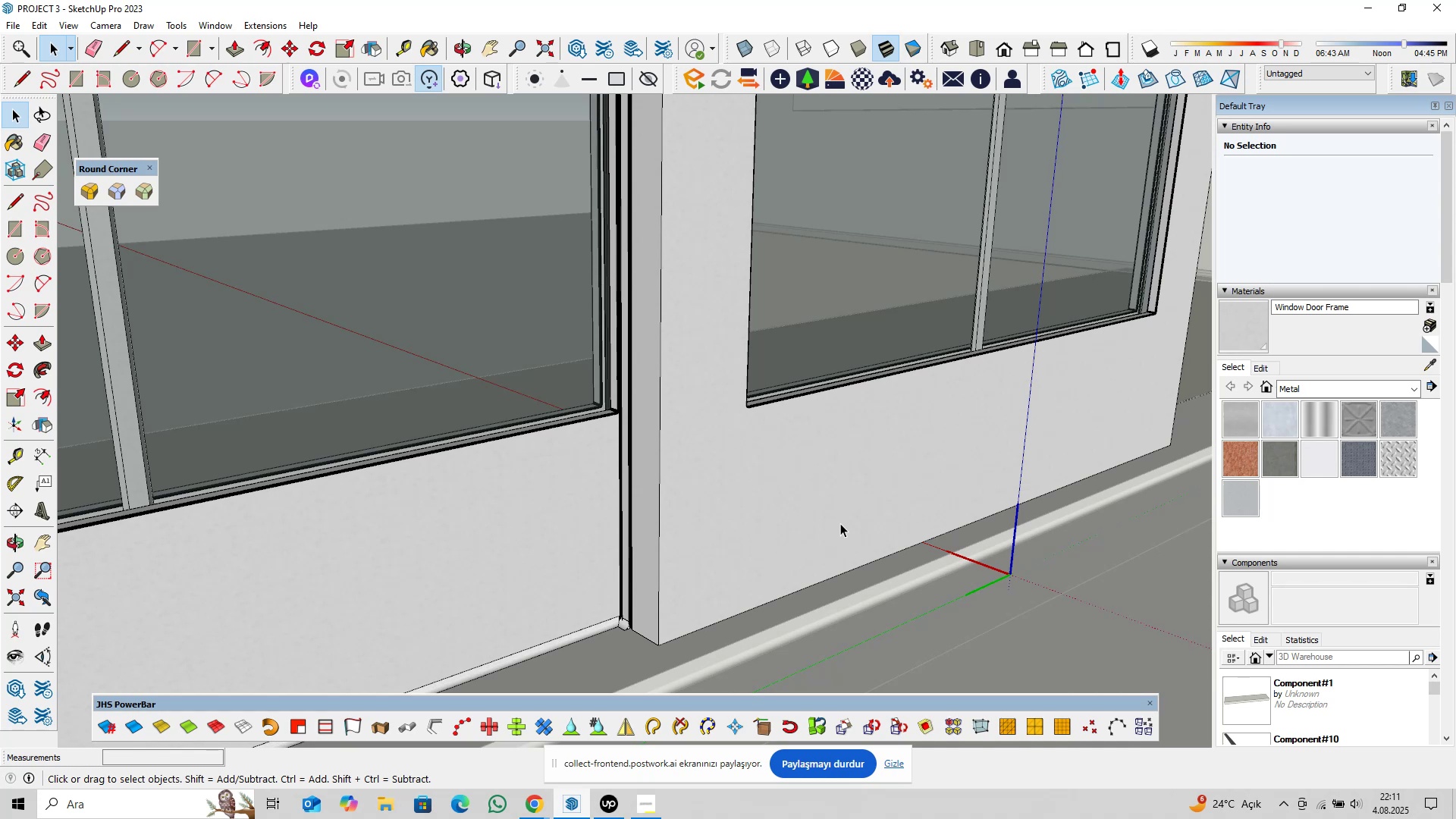 
scroll: coordinate [615, 516], scroll_direction: down, amount: 14.0
 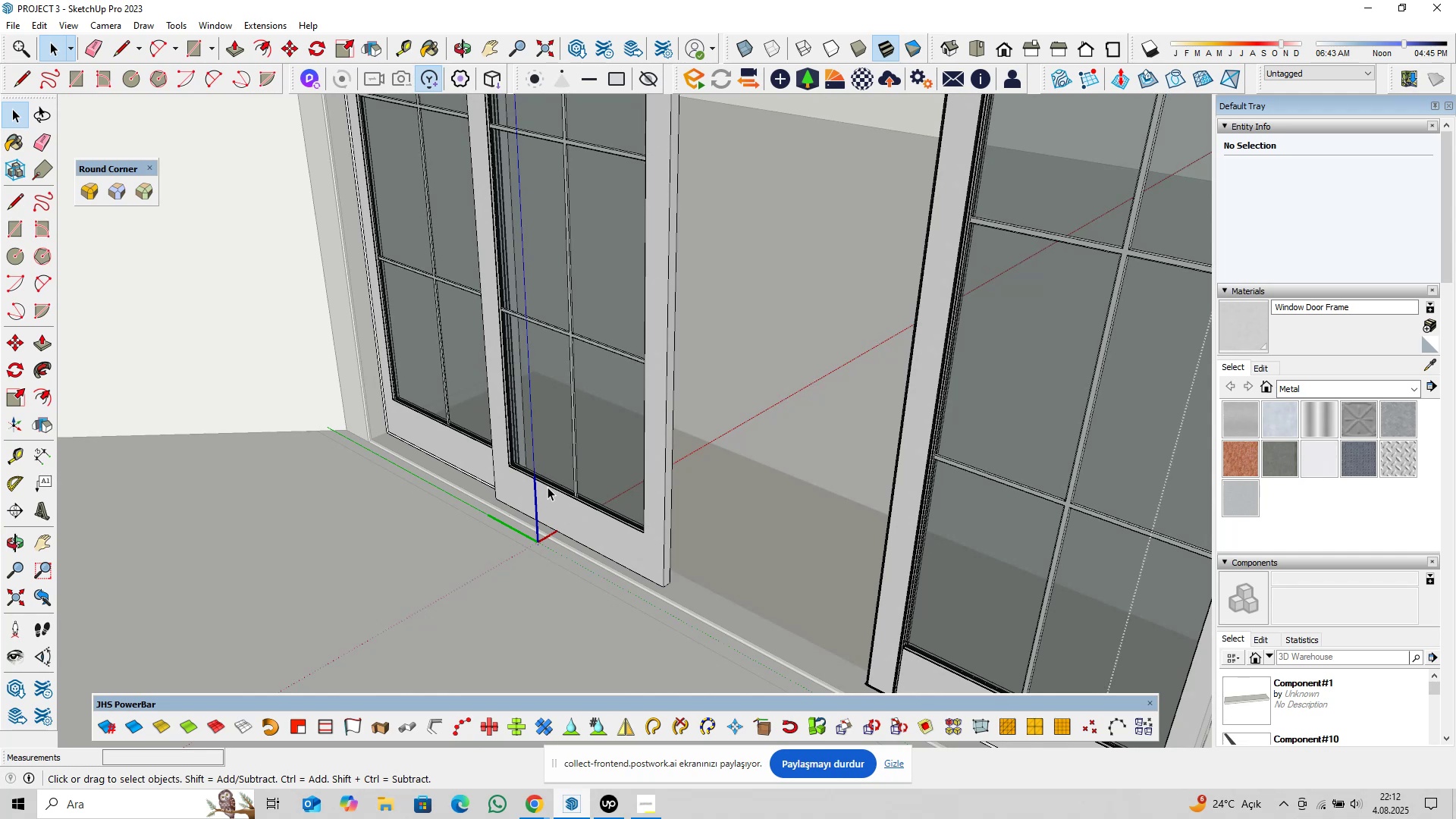 
wait(23.7)
 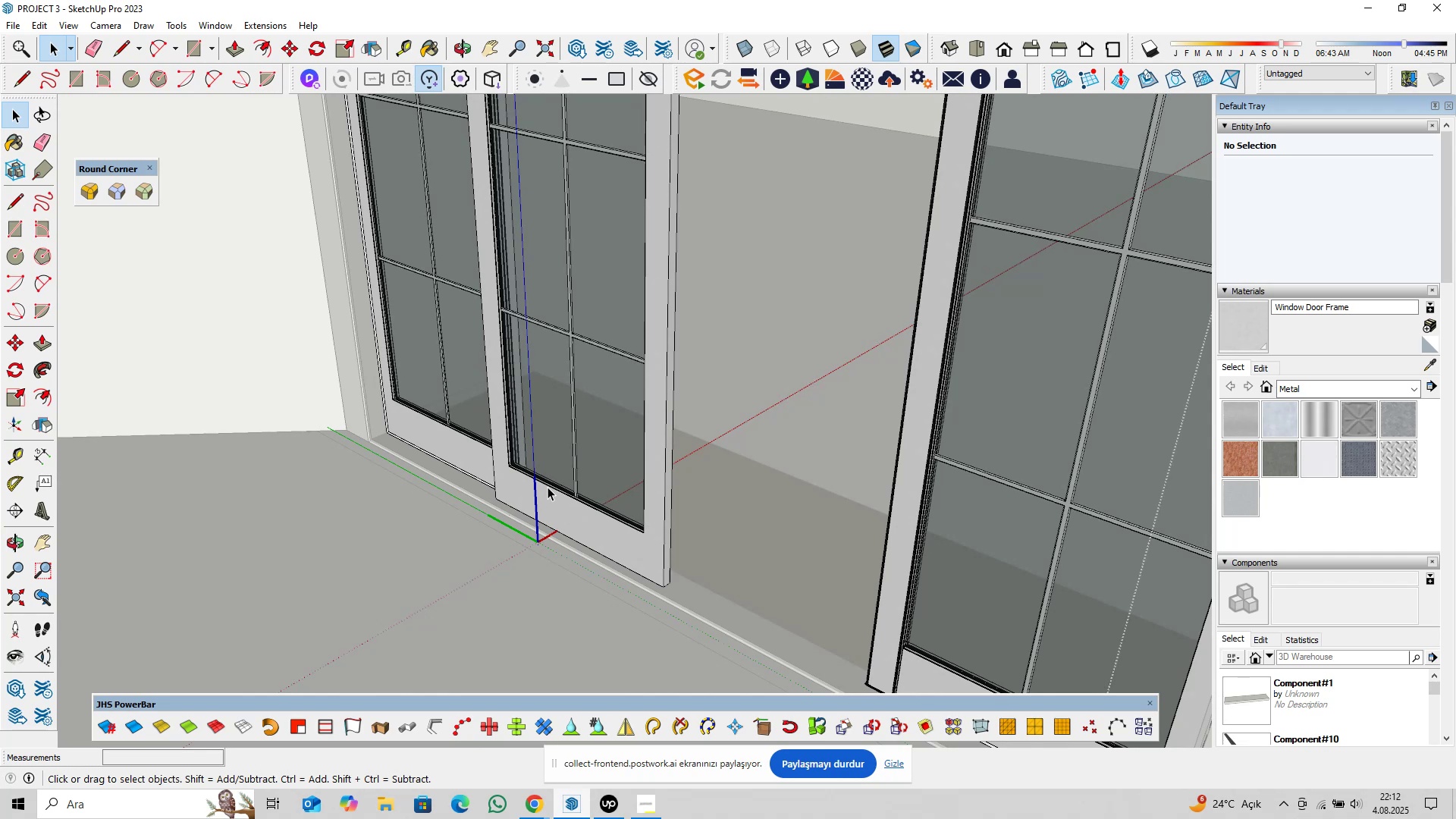 
hold_key(key=ShiftLeft, duration=0.47)
 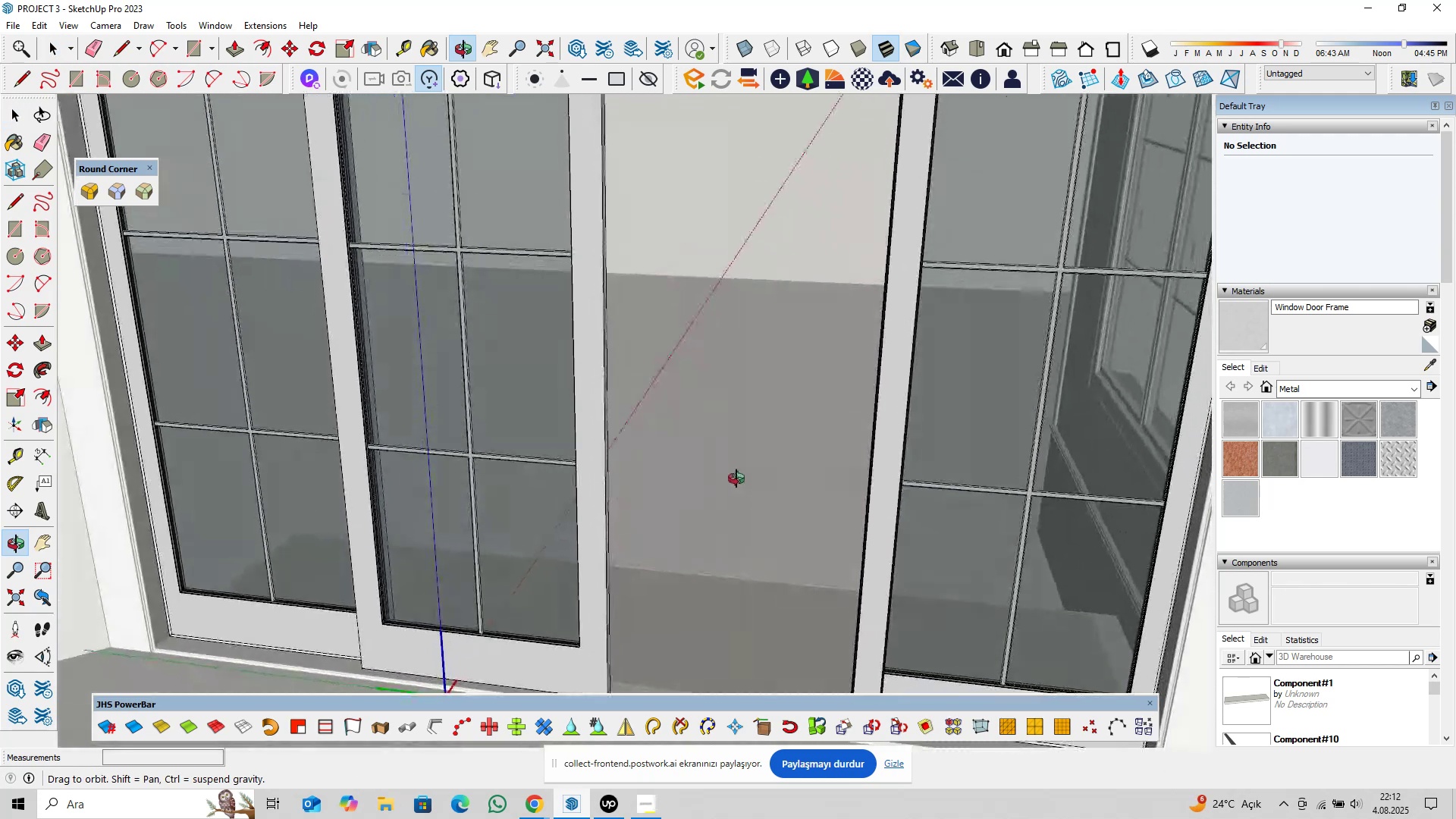 
hold_key(key=ShiftLeft, duration=0.4)
 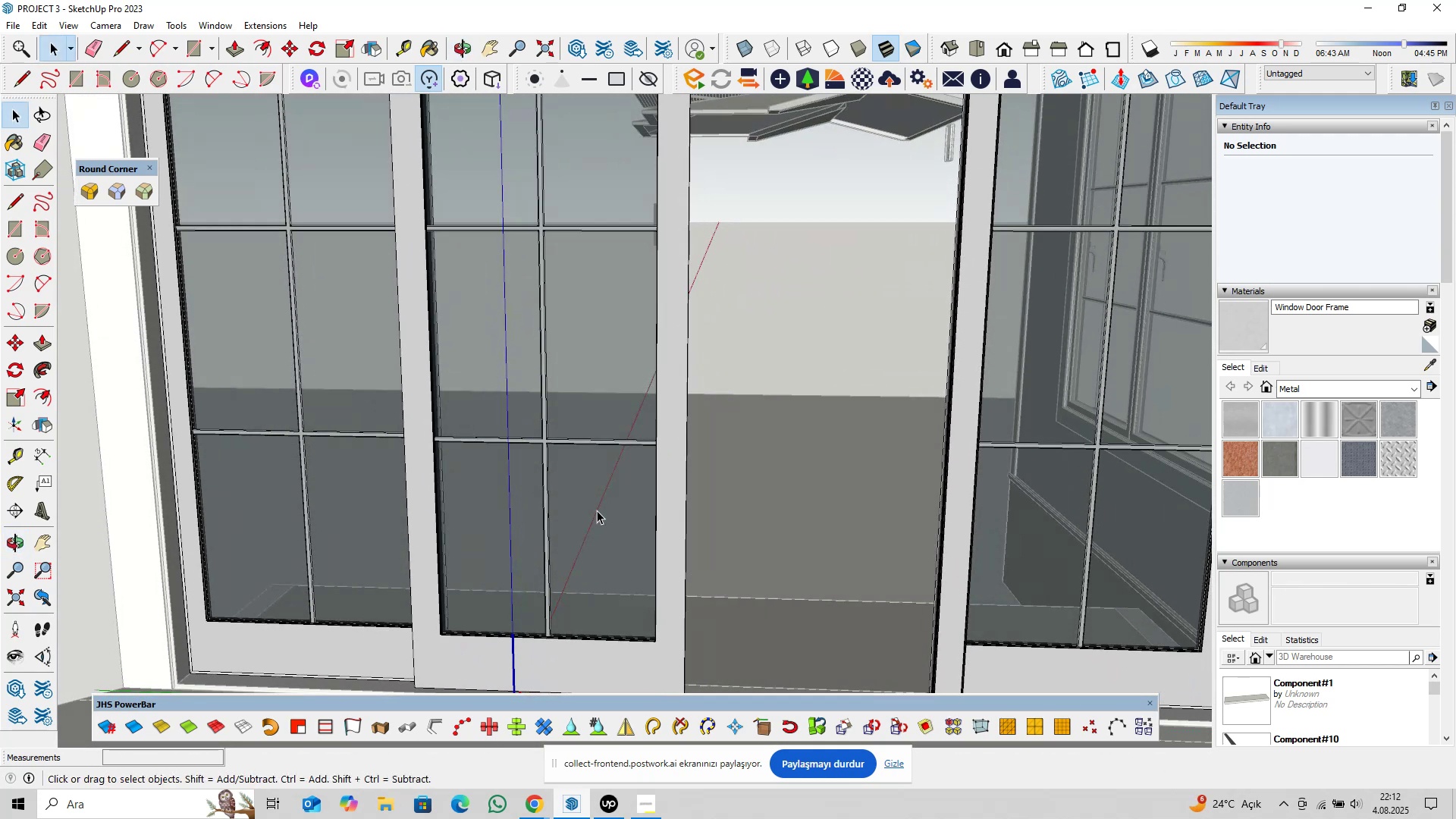 
scroll: coordinate [570, 523], scroll_direction: down, amount: 5.0
 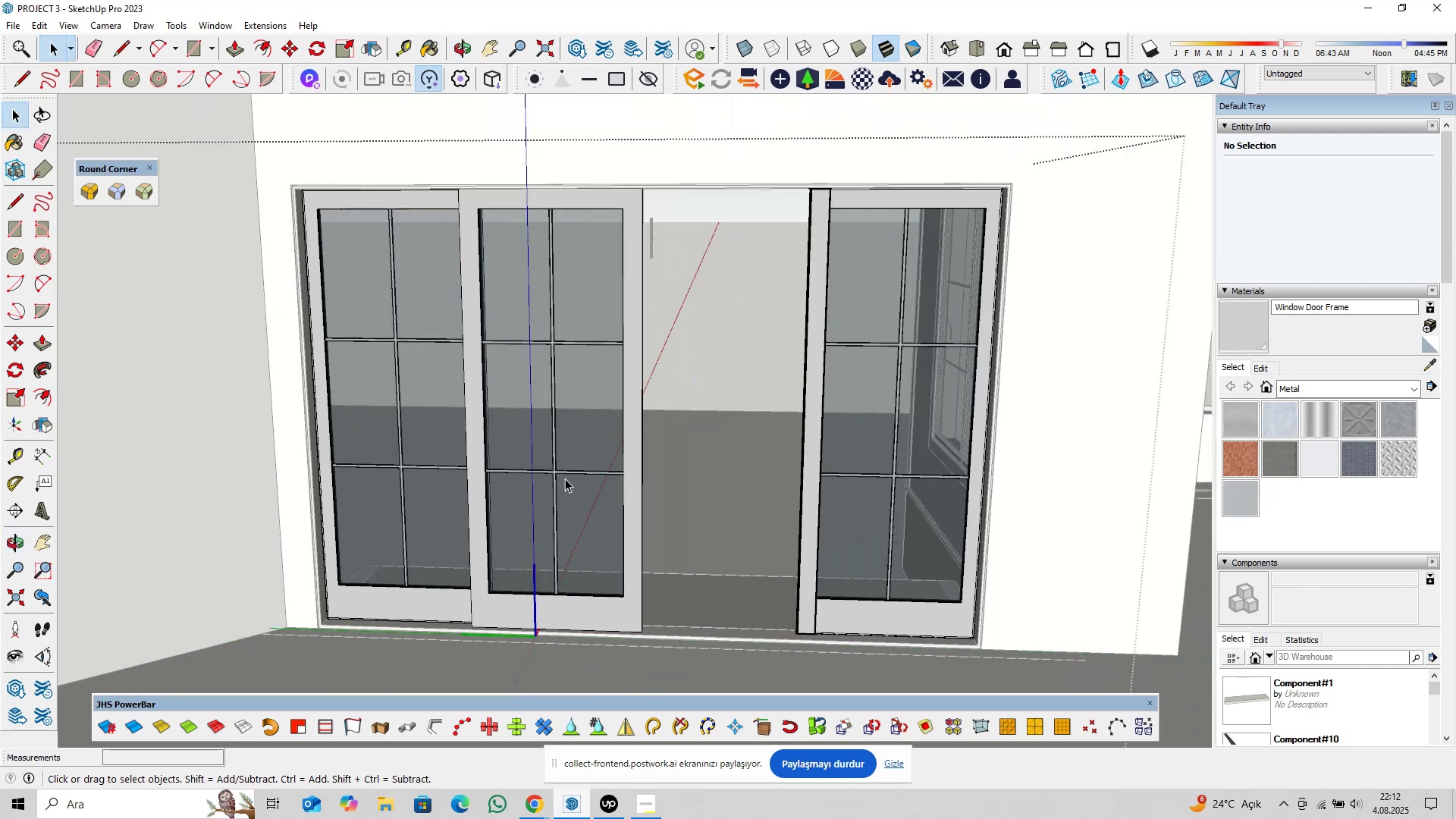 
hold_key(key=ShiftLeft, duration=0.44)
 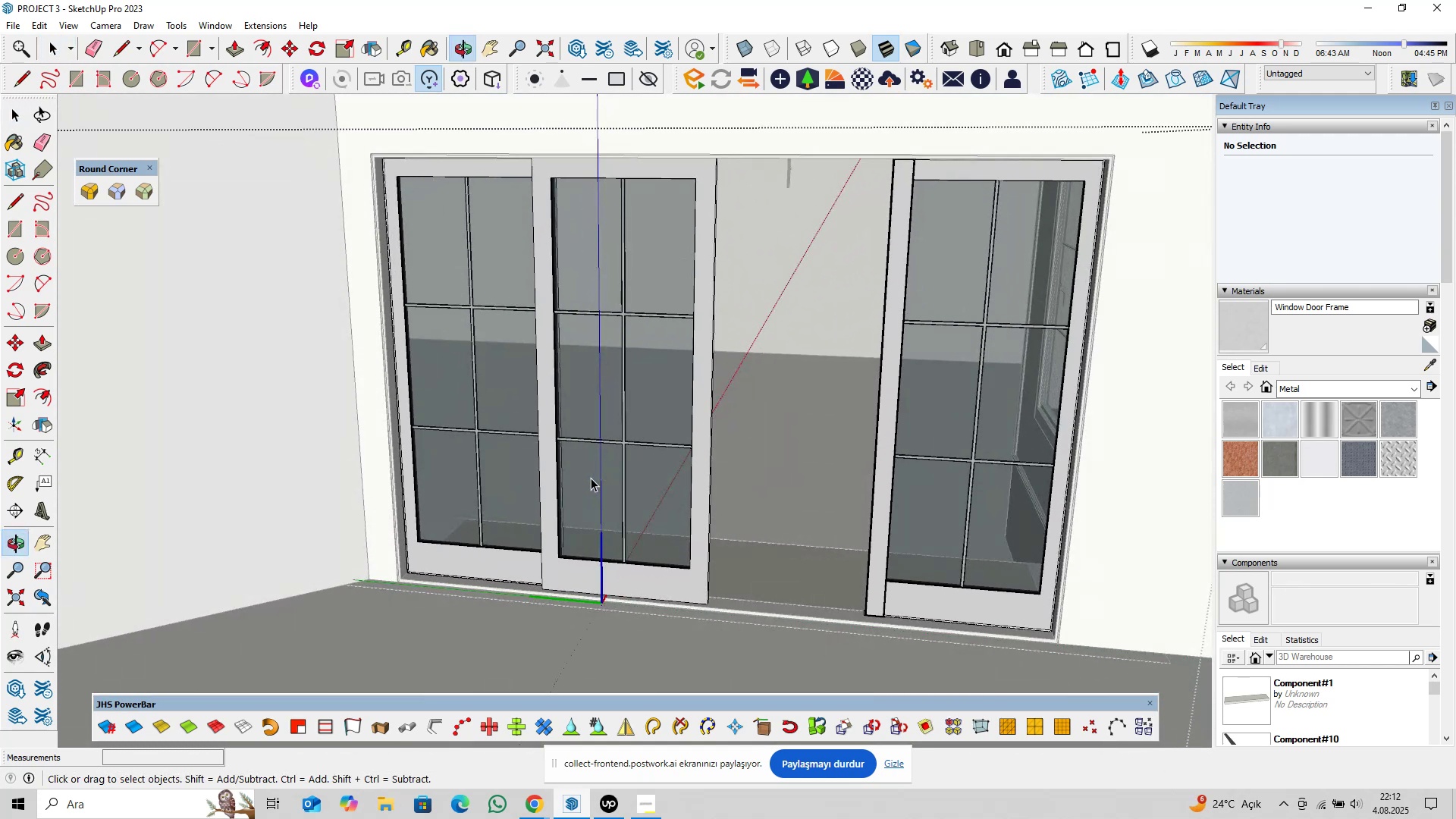 
hold_key(key=ShiftLeft, duration=0.4)
 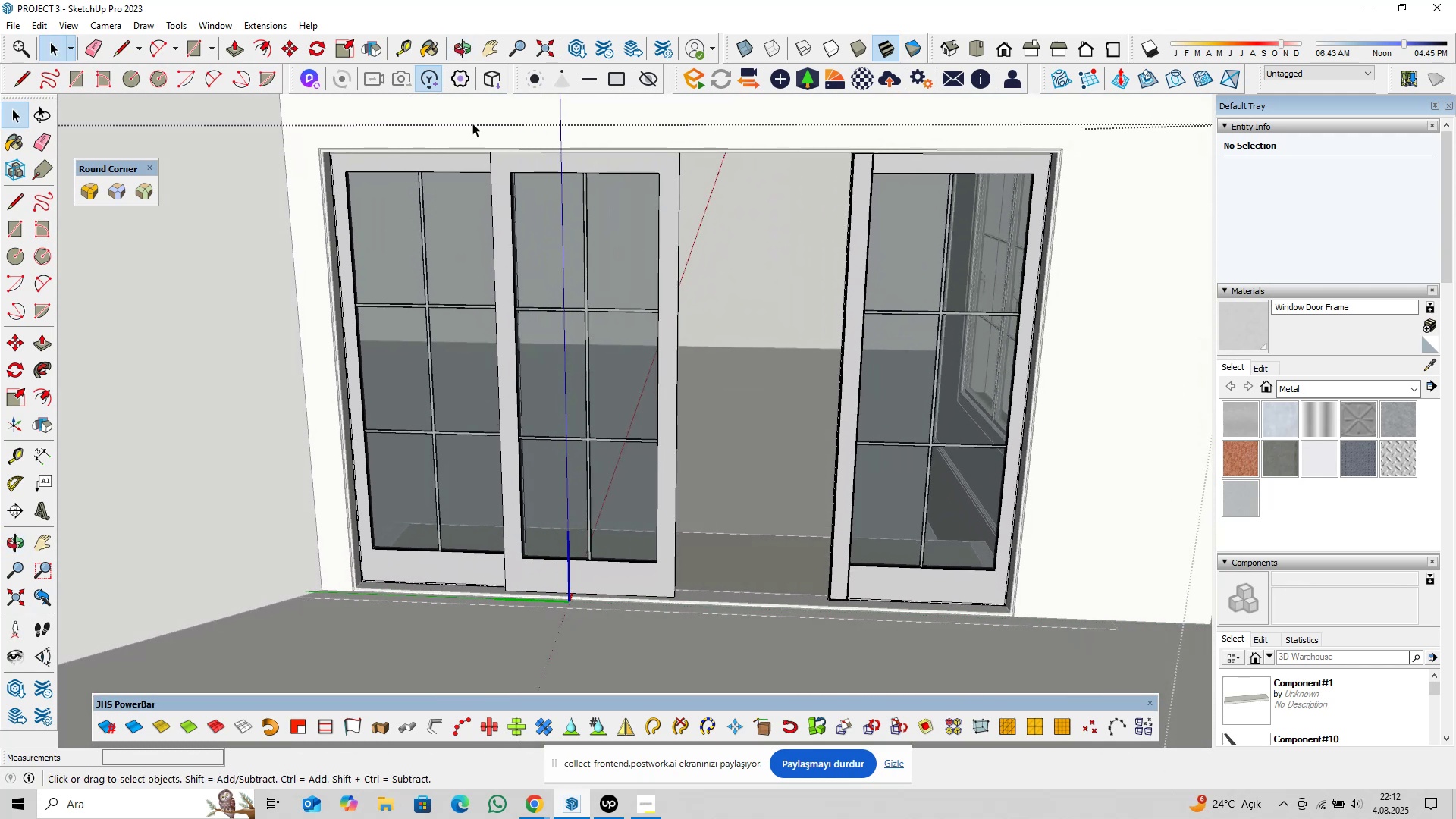 
left_click_drag(start_coordinate=[470, 117], to_coordinate=[707, 667])
 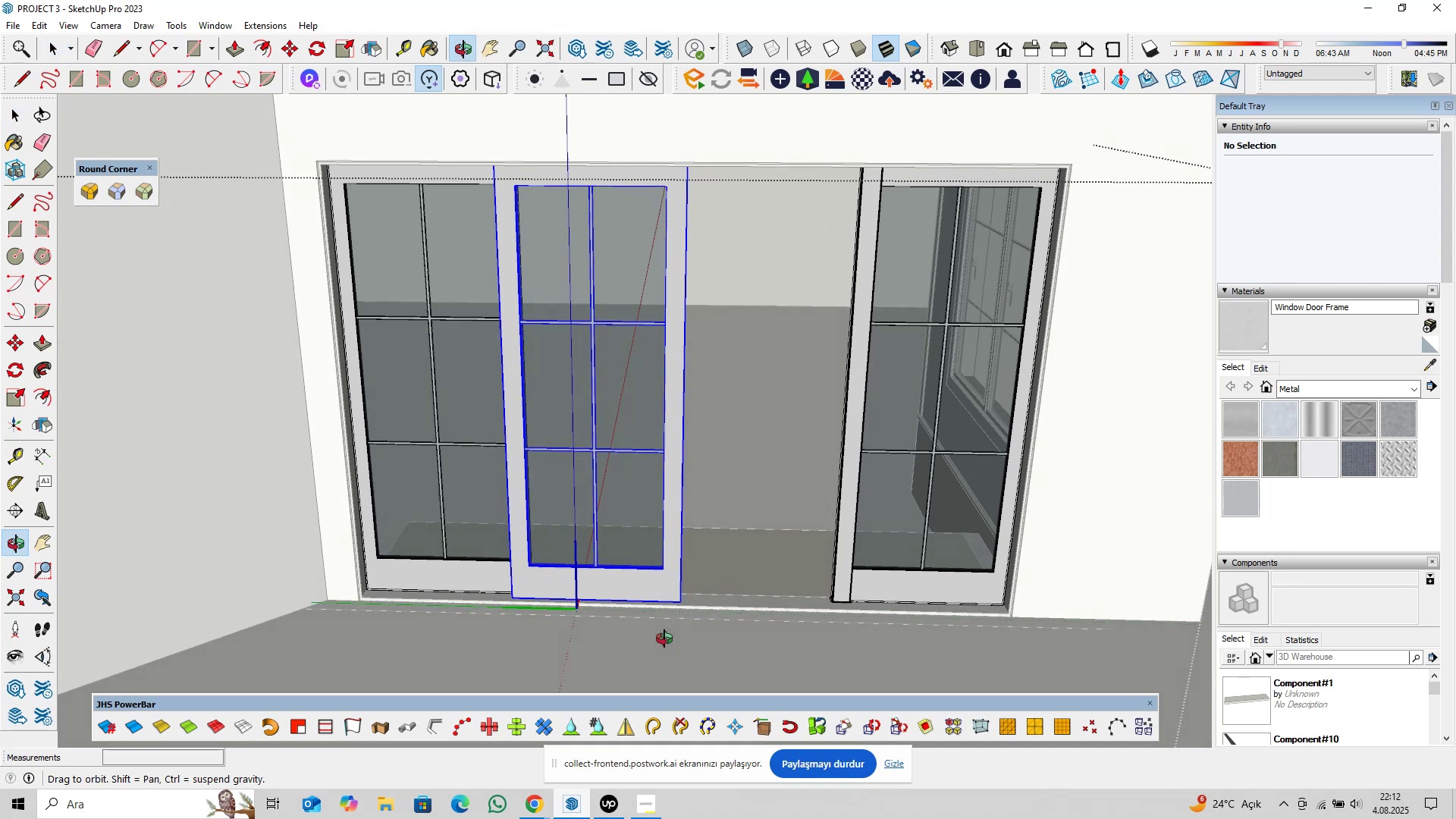 
hold_key(key=ShiftLeft, duration=0.37)
 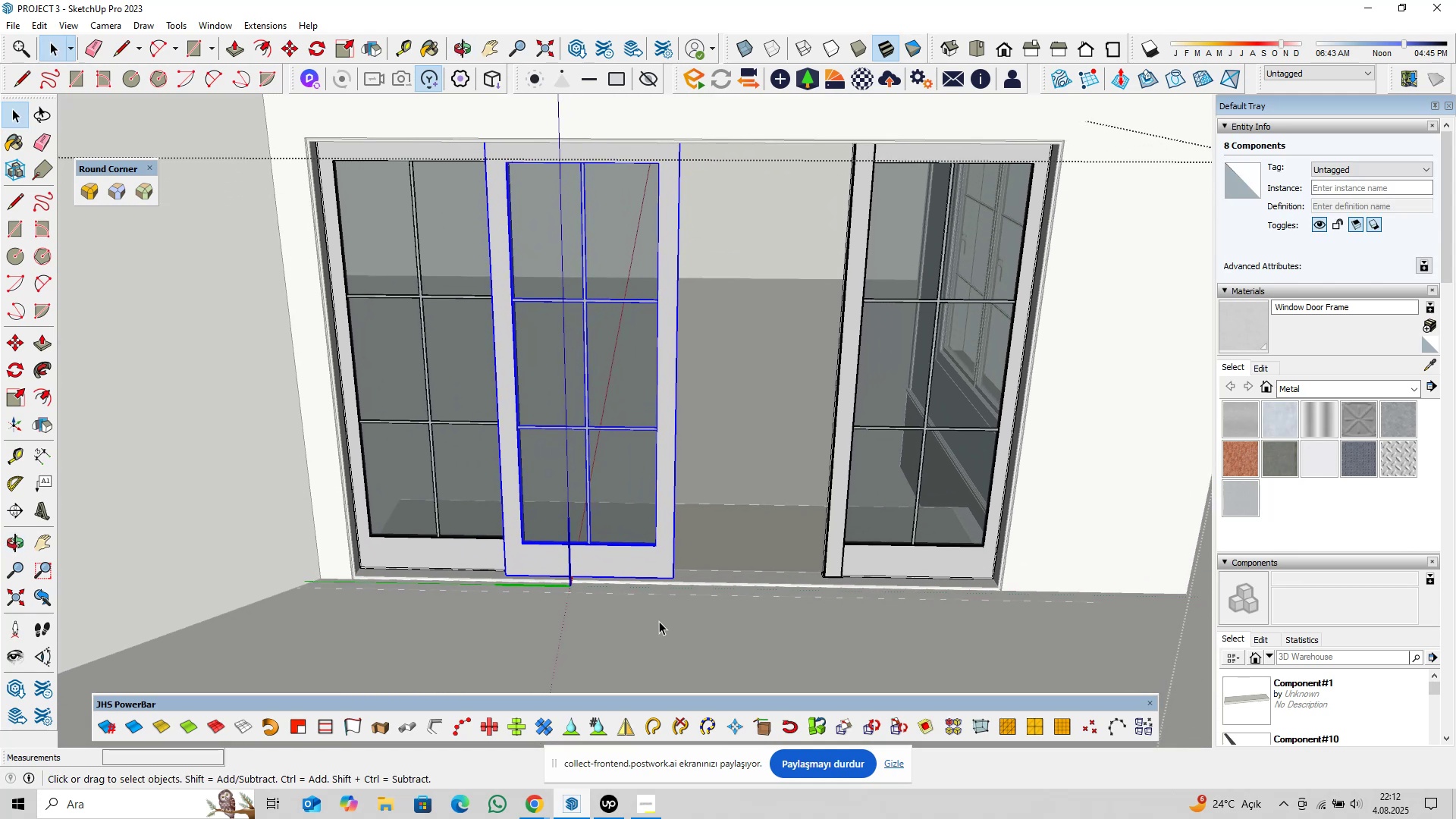 
scroll: coordinate [651, 610], scroll_direction: up, amount: 4.0
 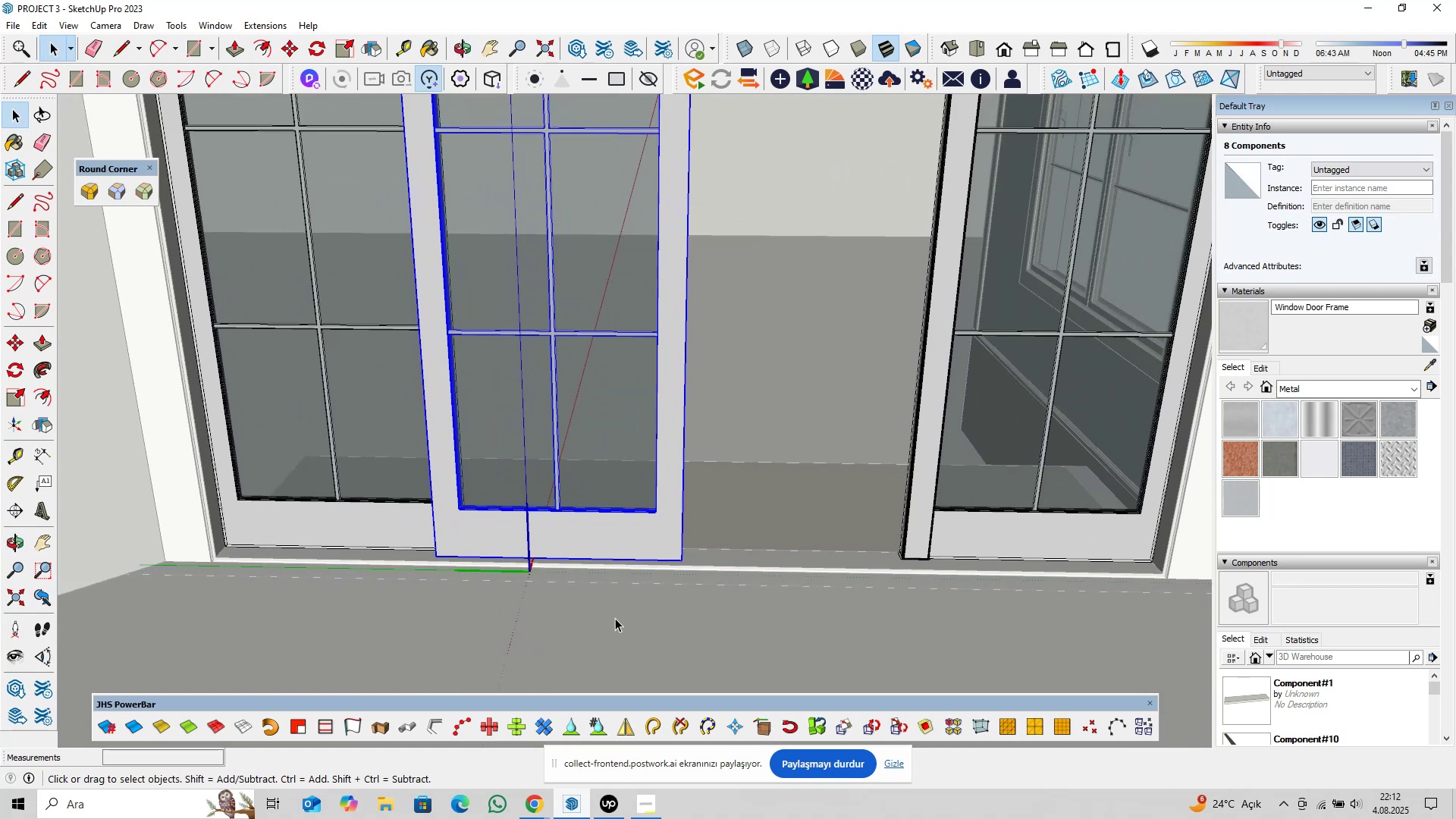 
key(M)
 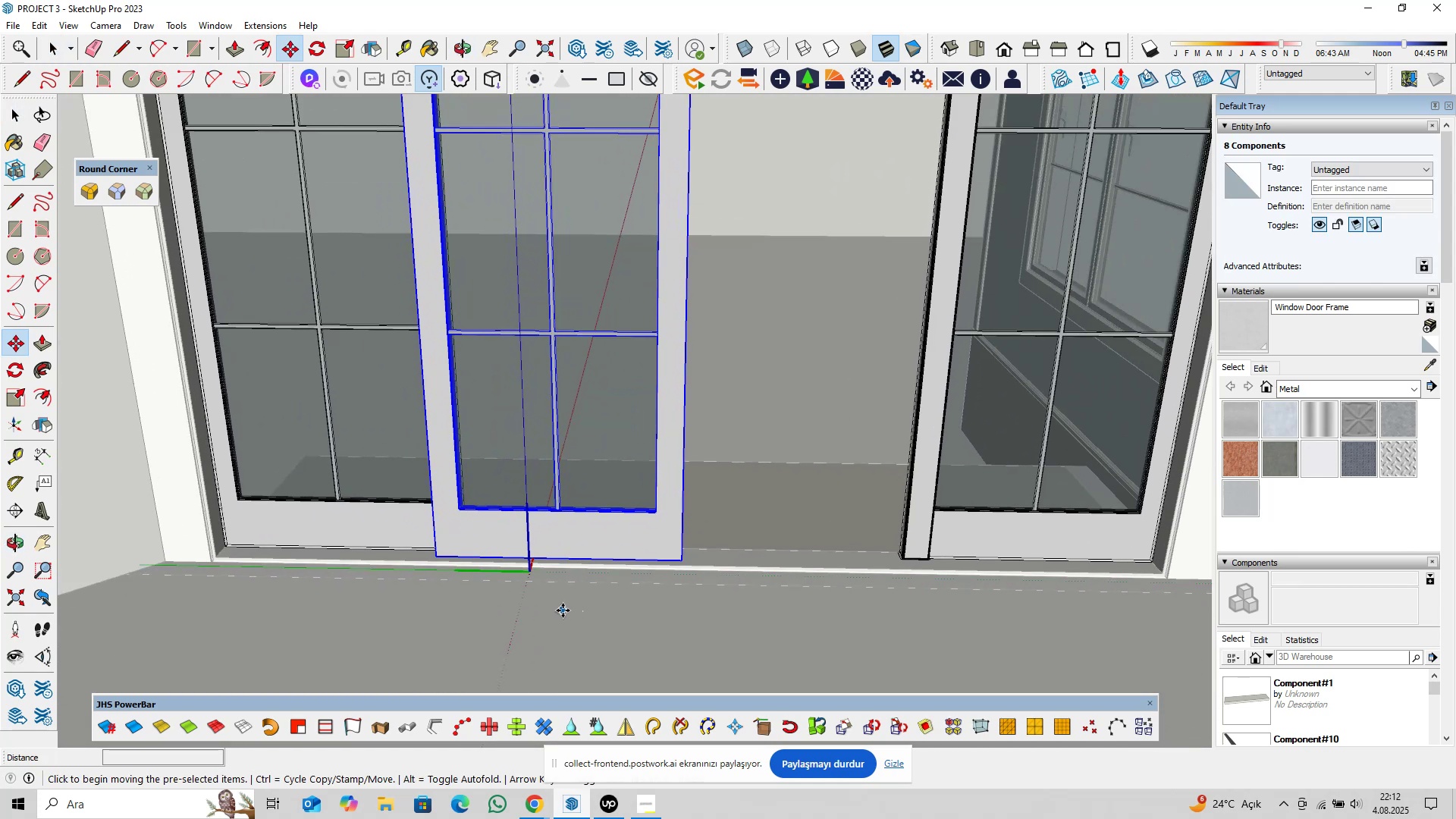 
left_click([563, 610])
 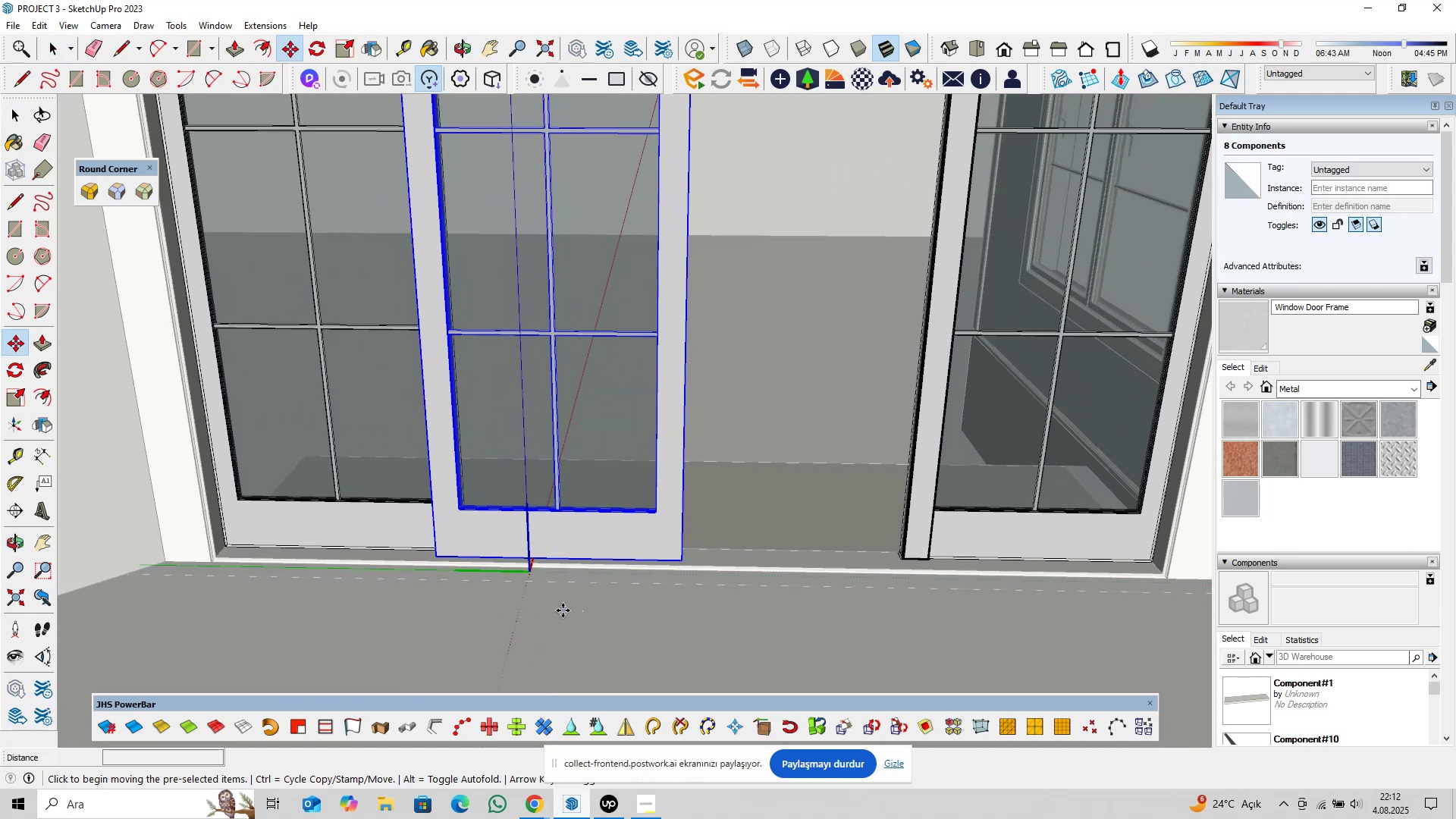 
key(Control+ControlLeft)
 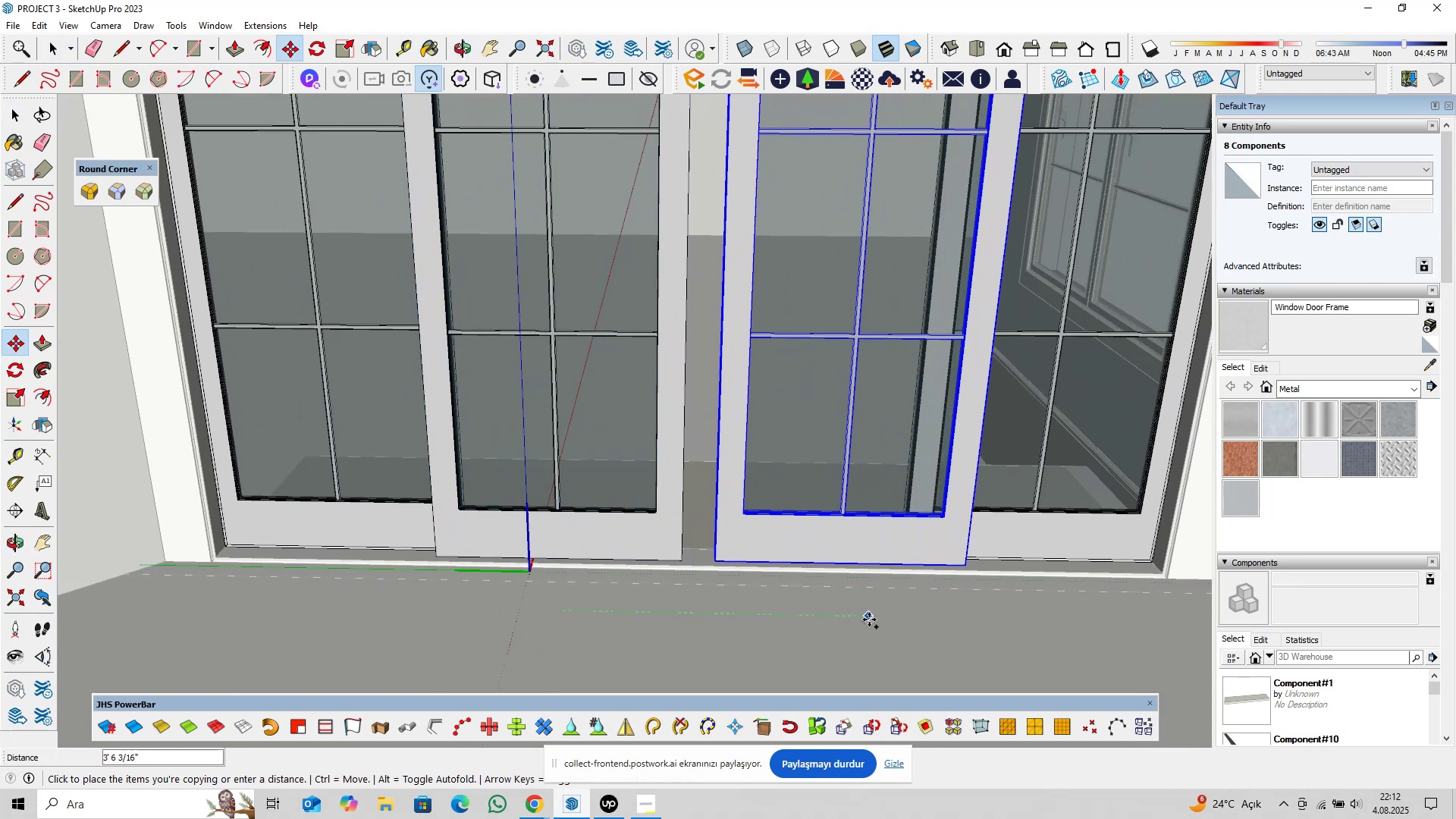 
left_click([869, 620])
 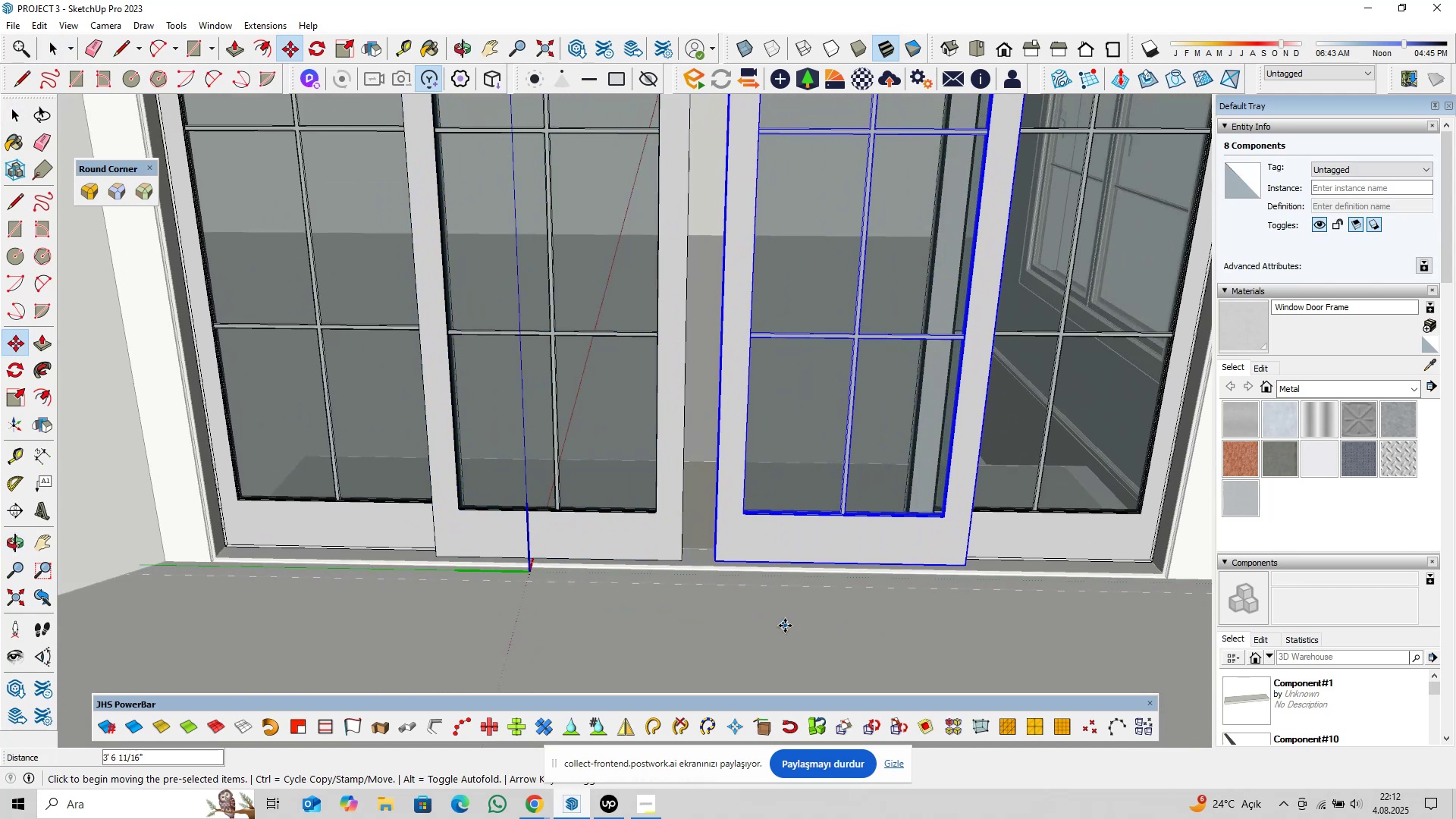 
key(Space)
 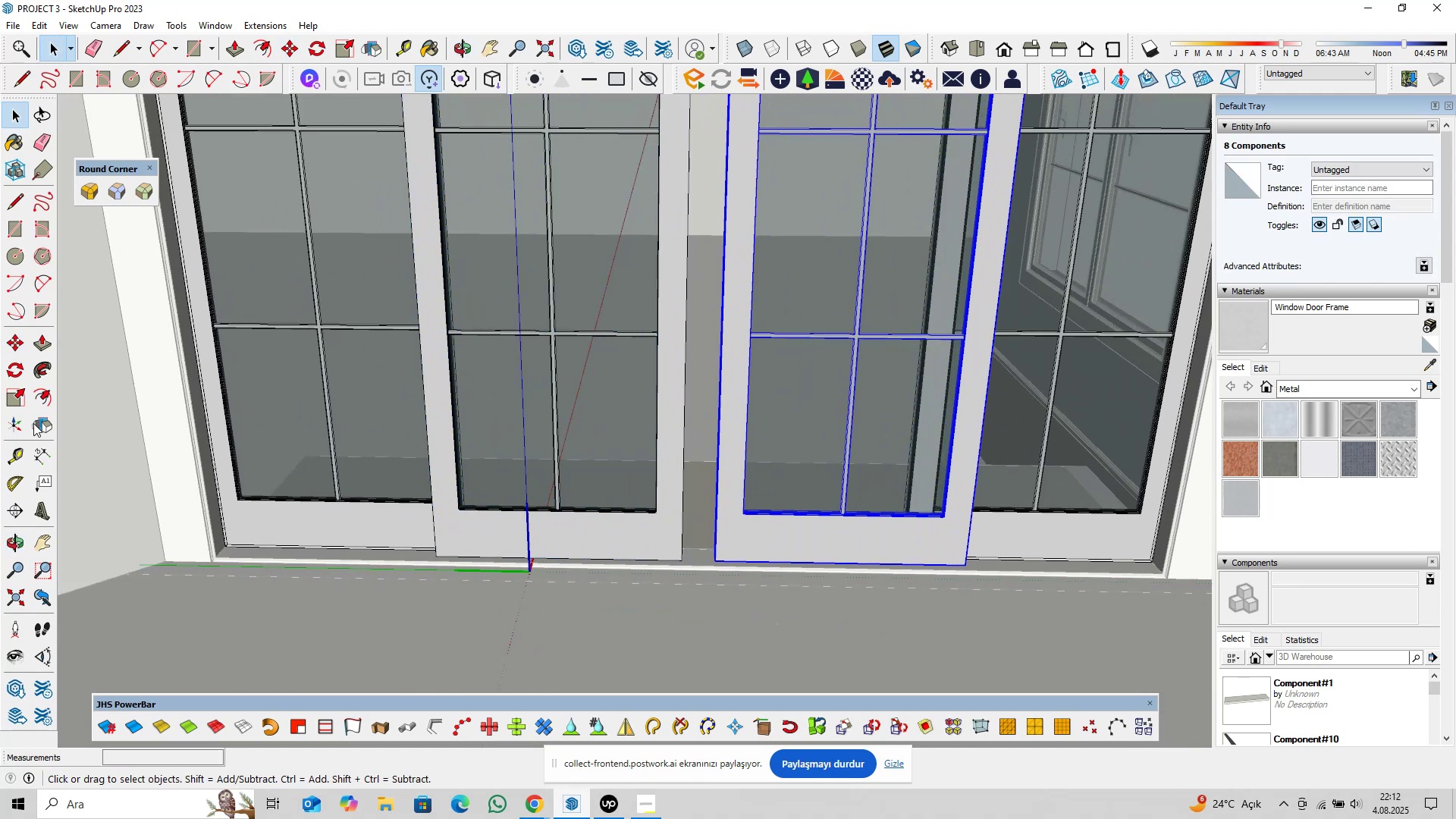 
left_click([39, 423])
 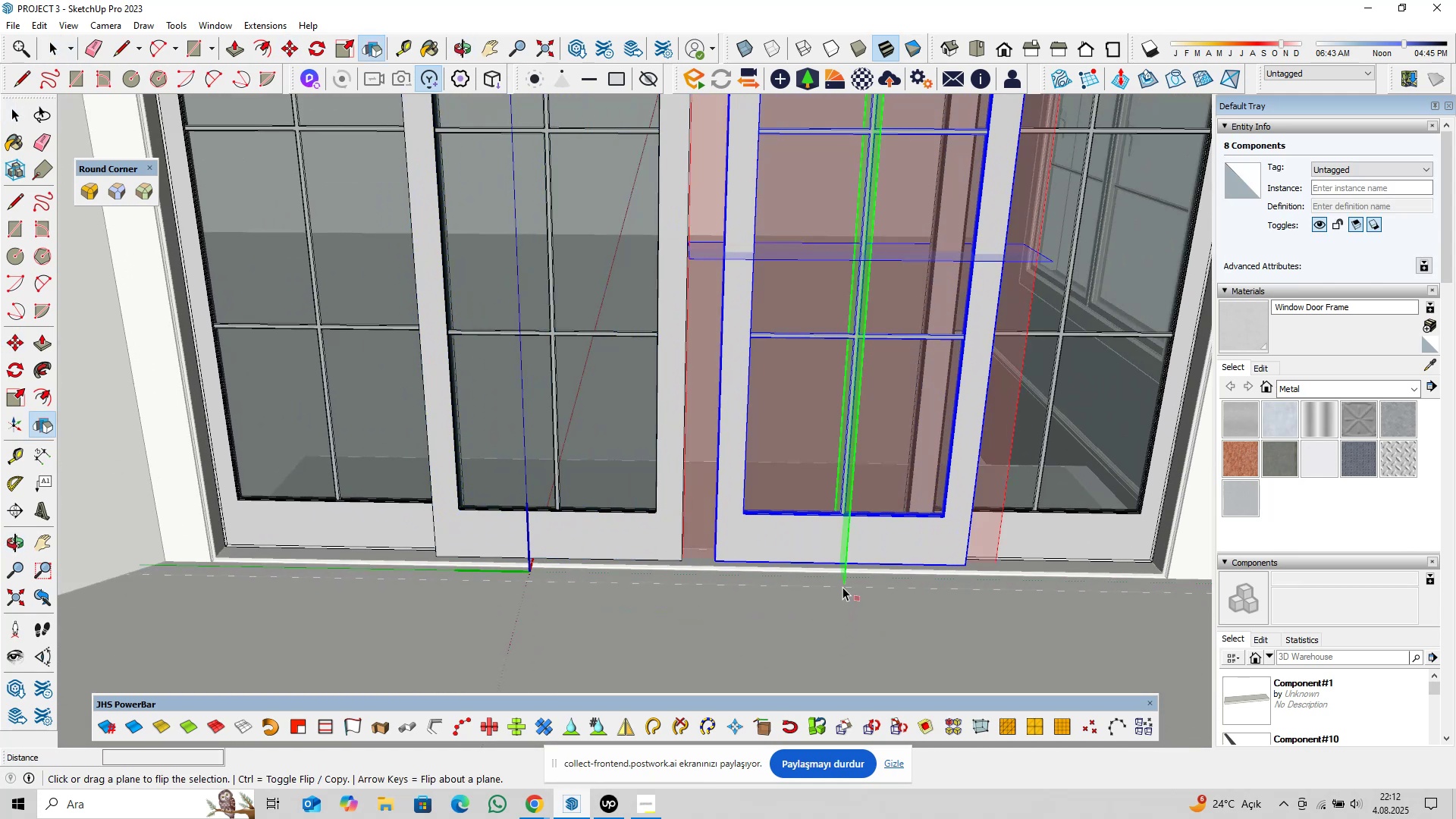 
left_click([843, 587])
 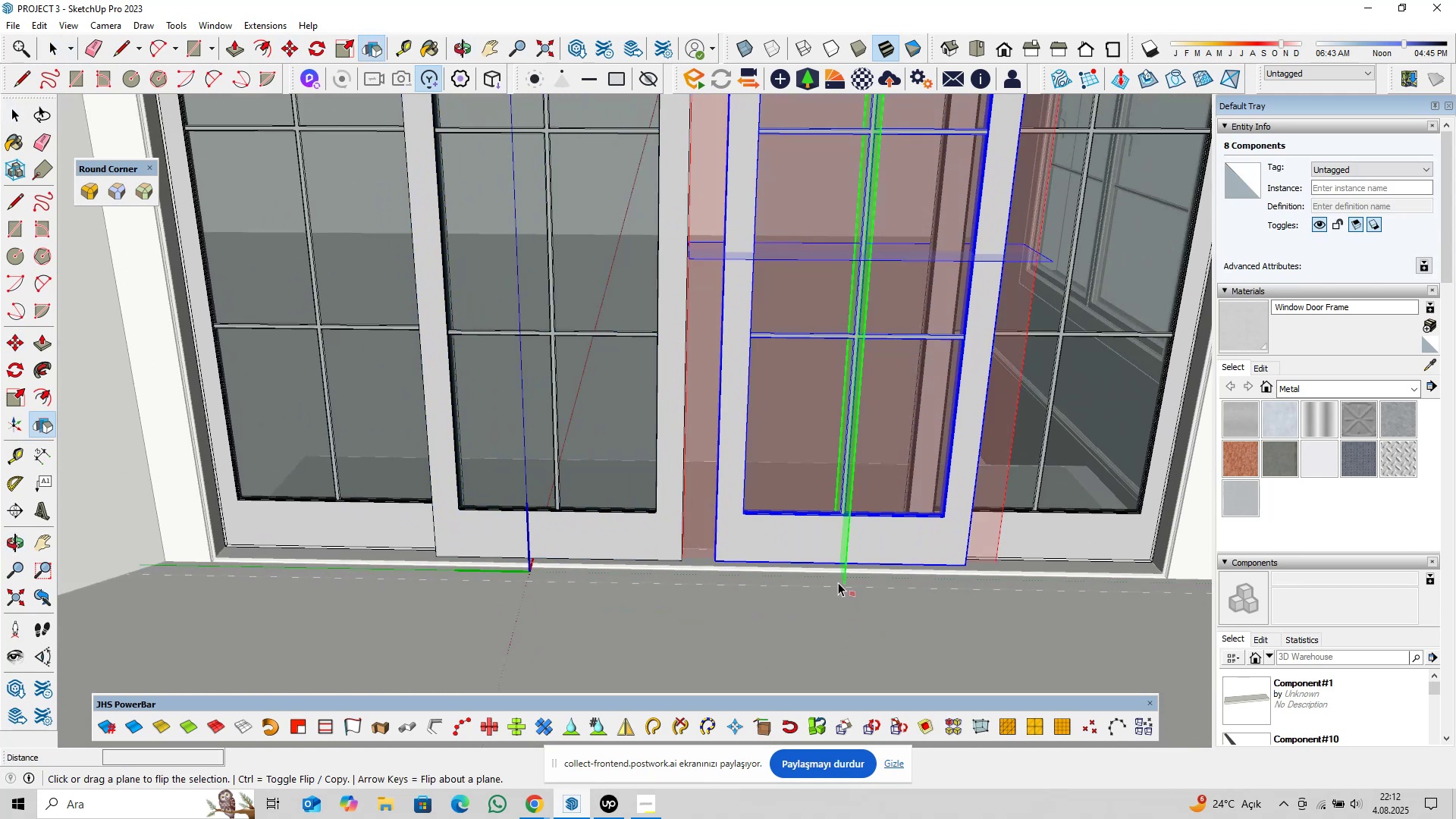 
key(Space)
 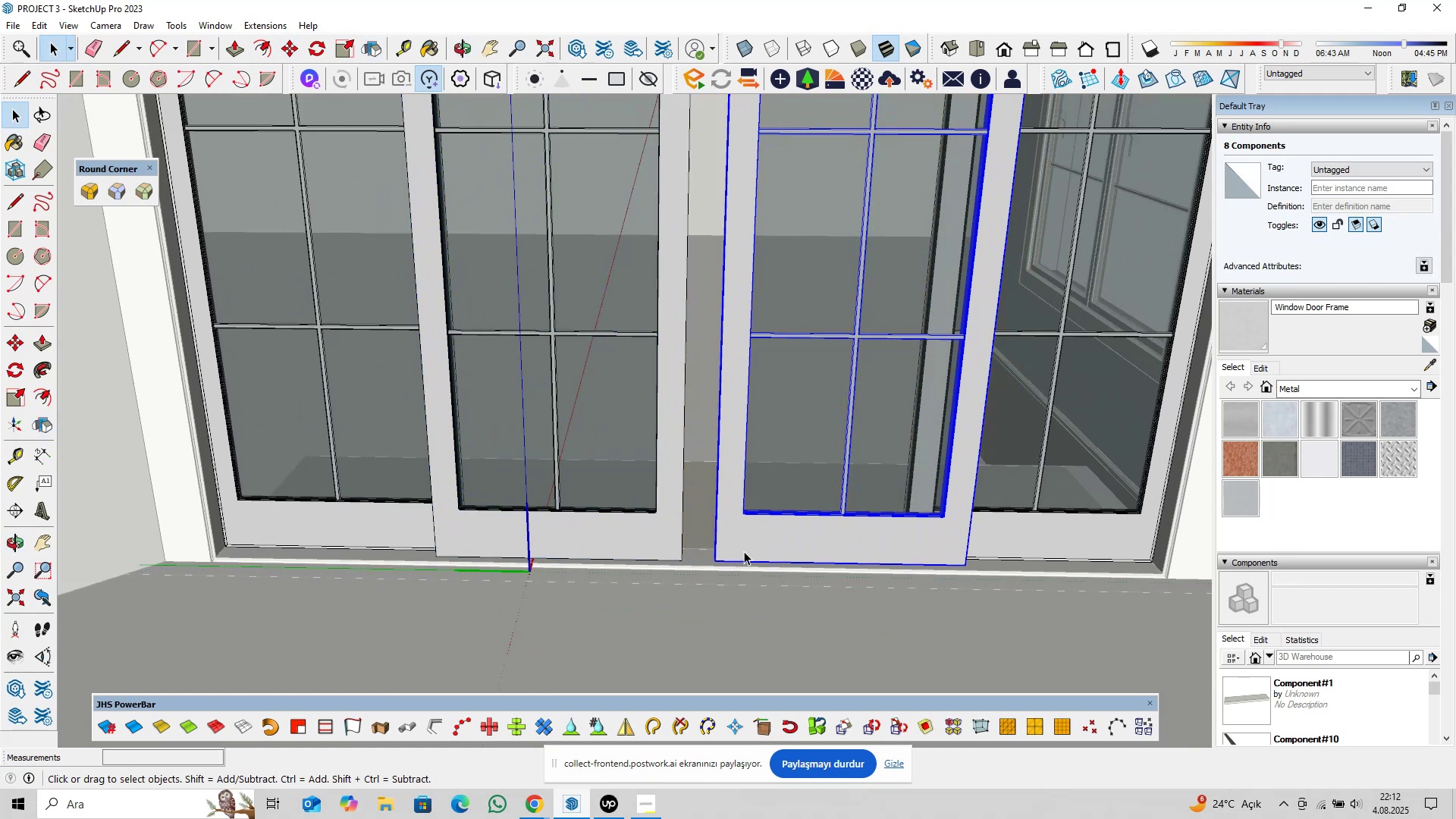 
scroll: coordinate [717, 535], scroll_direction: up, amount: 9.0
 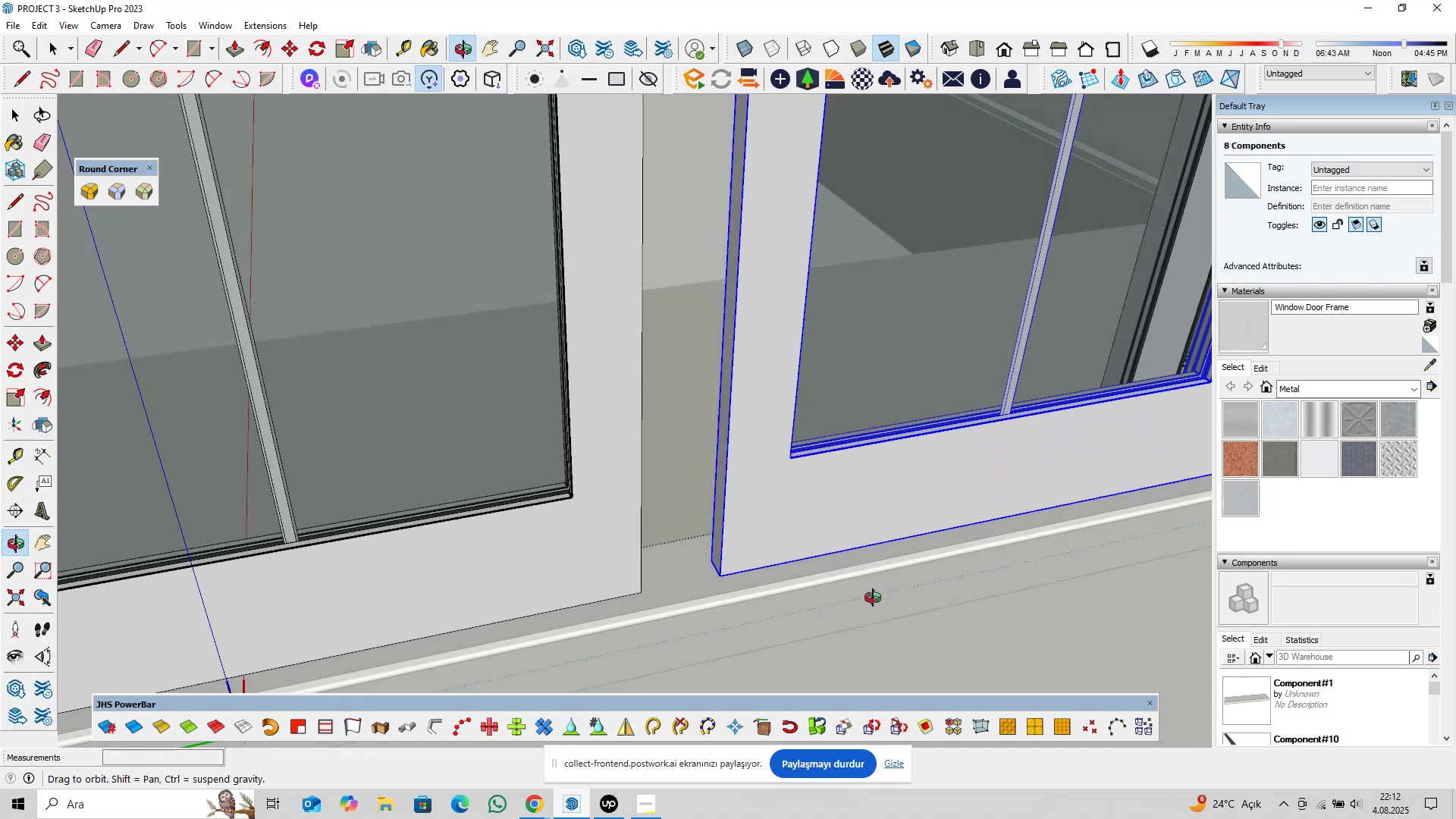 
key(Shift+ShiftLeft)
 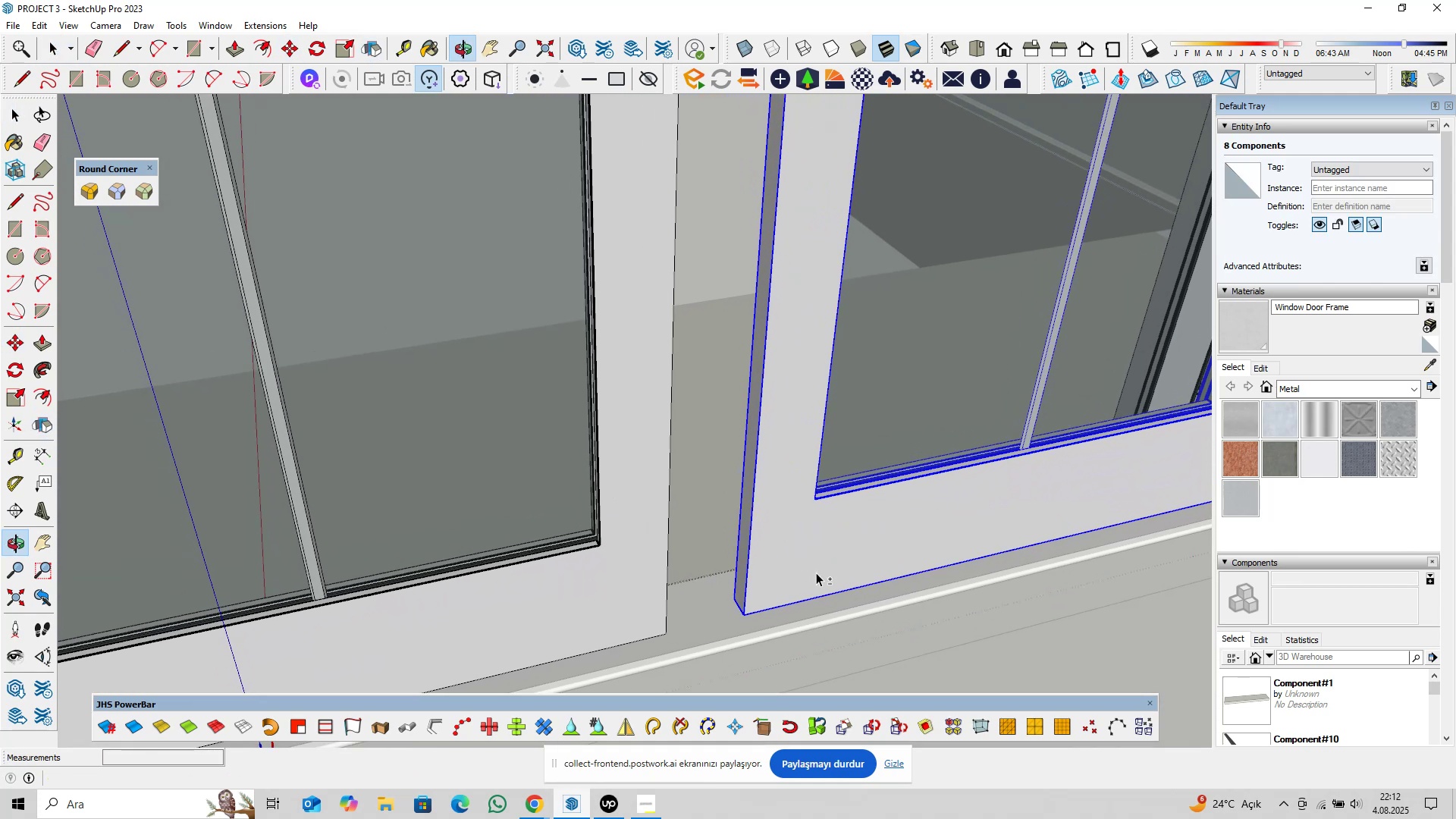 
scroll: coordinate [718, 585], scroll_direction: up, amount: 9.0
 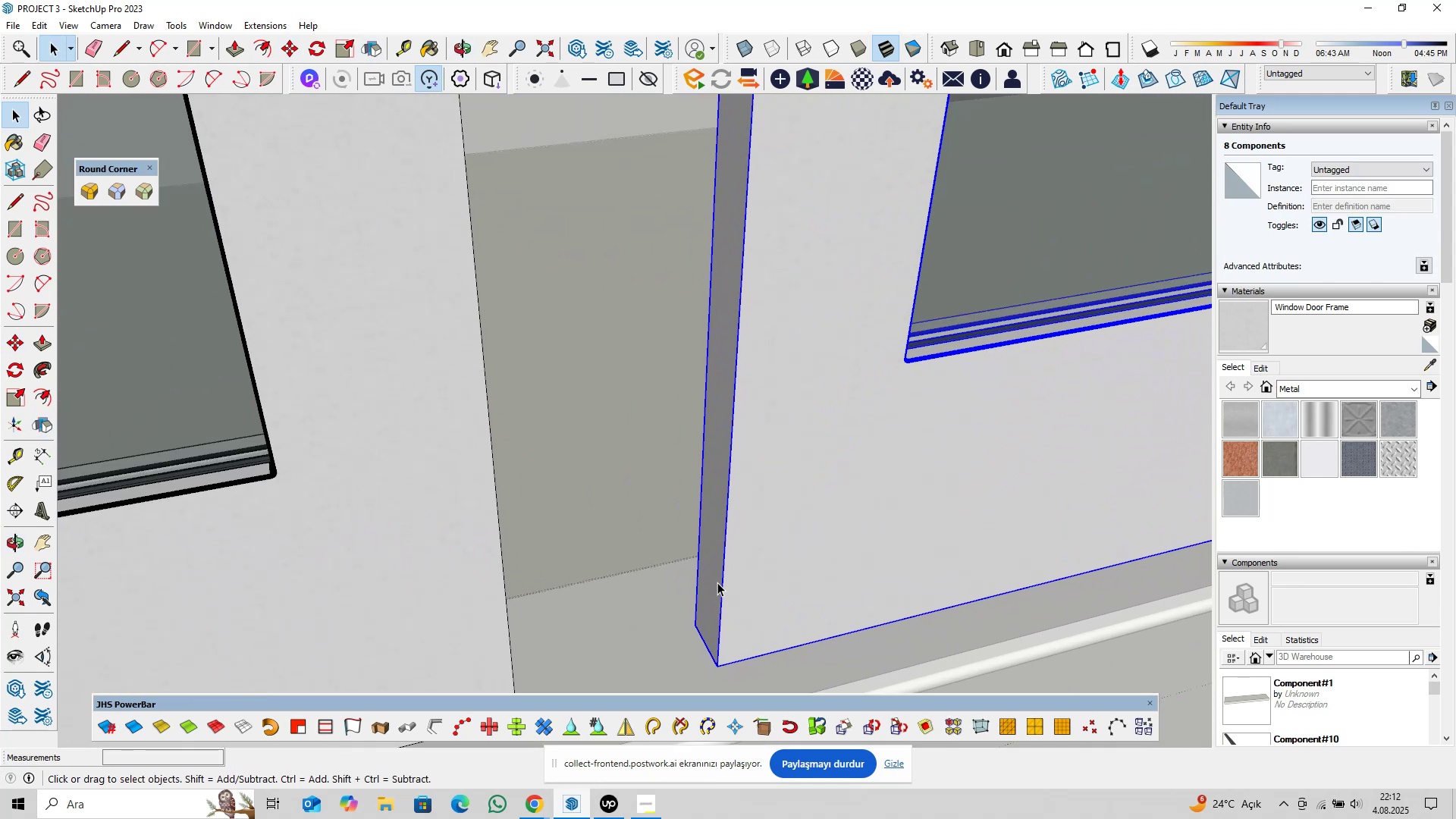 
key(M)
 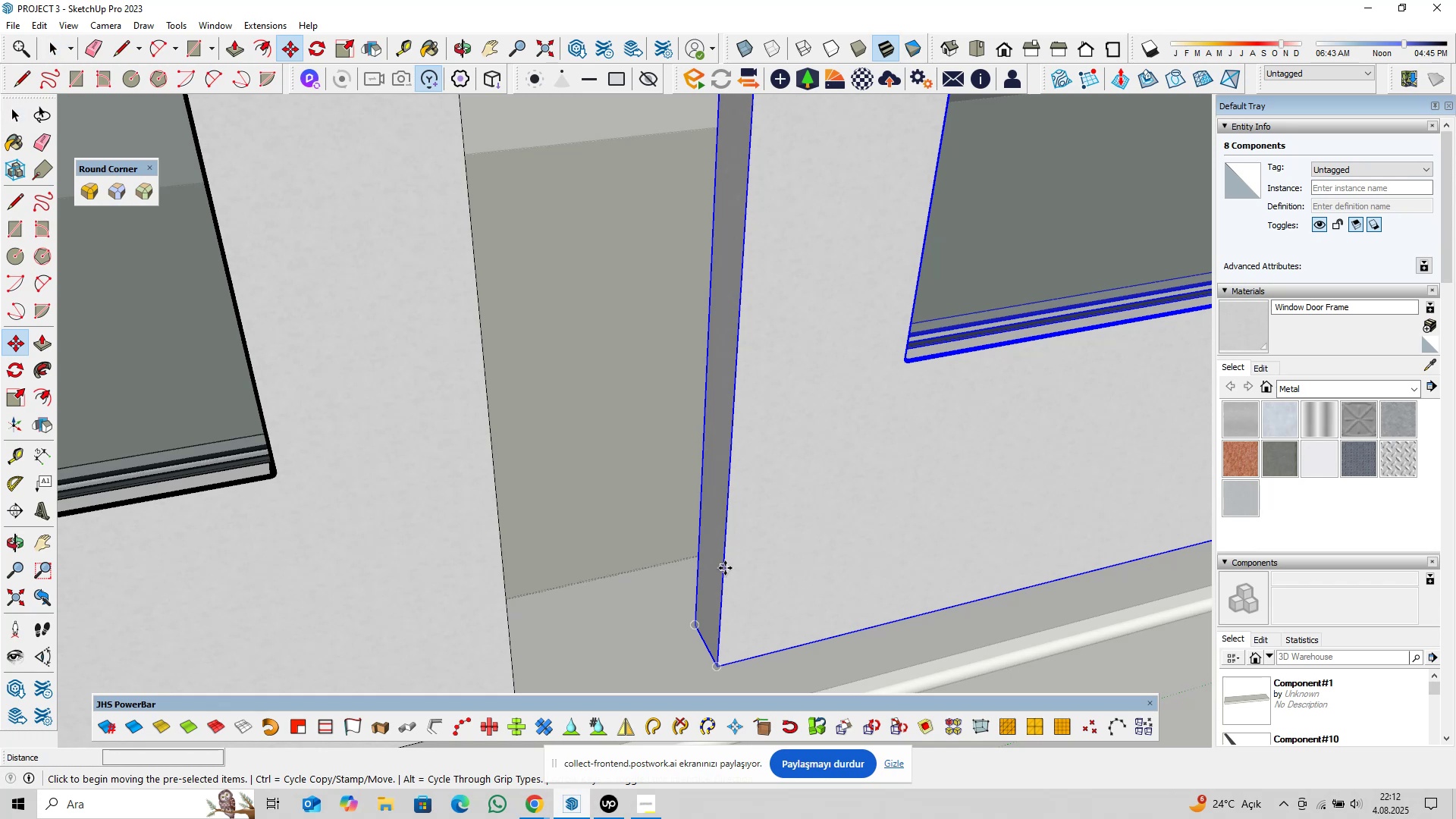 
left_click([725, 568])
 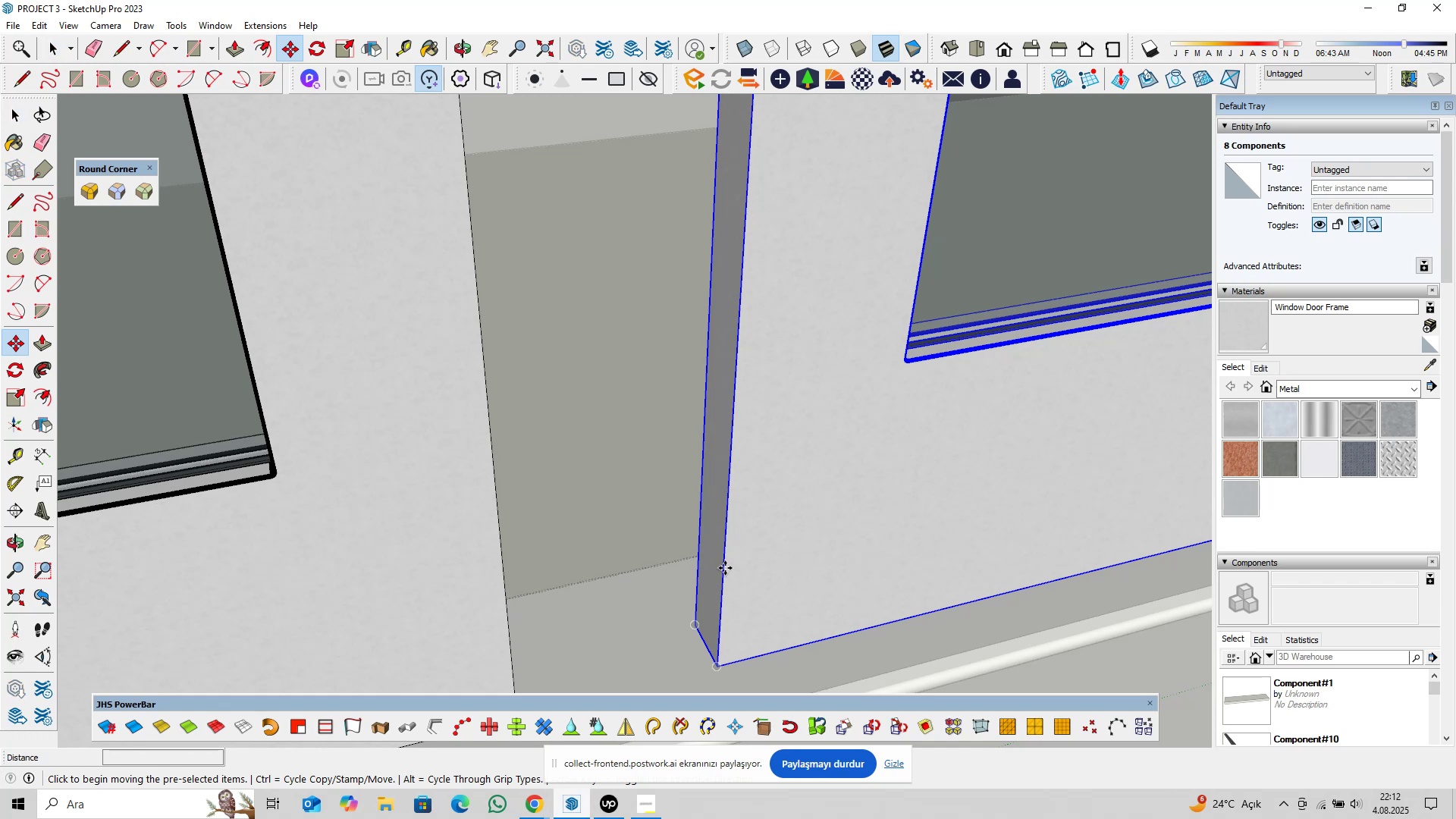 
key(ArrowLeft)
 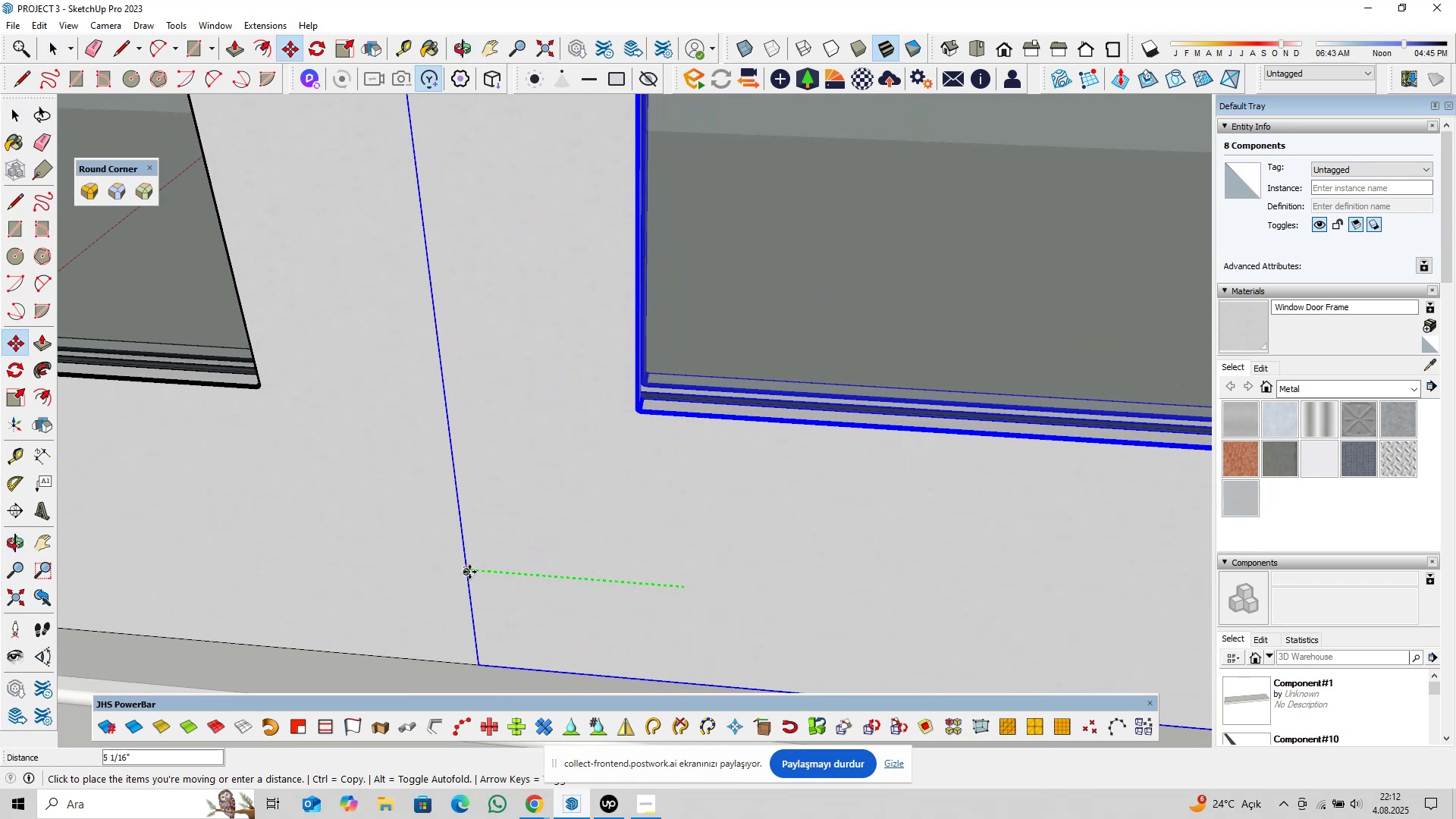 
left_click([469, 572])
 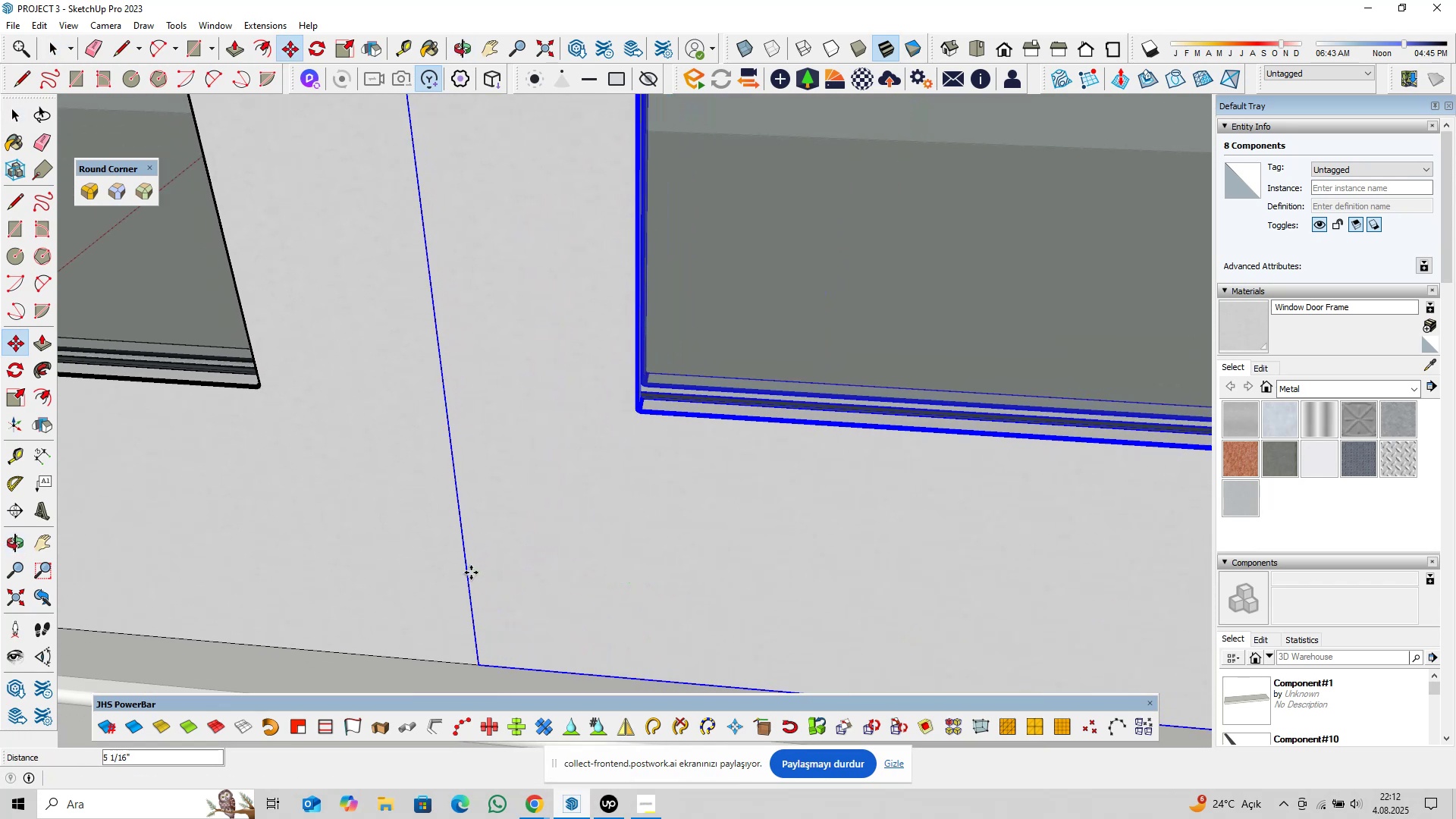 
key(Space)
 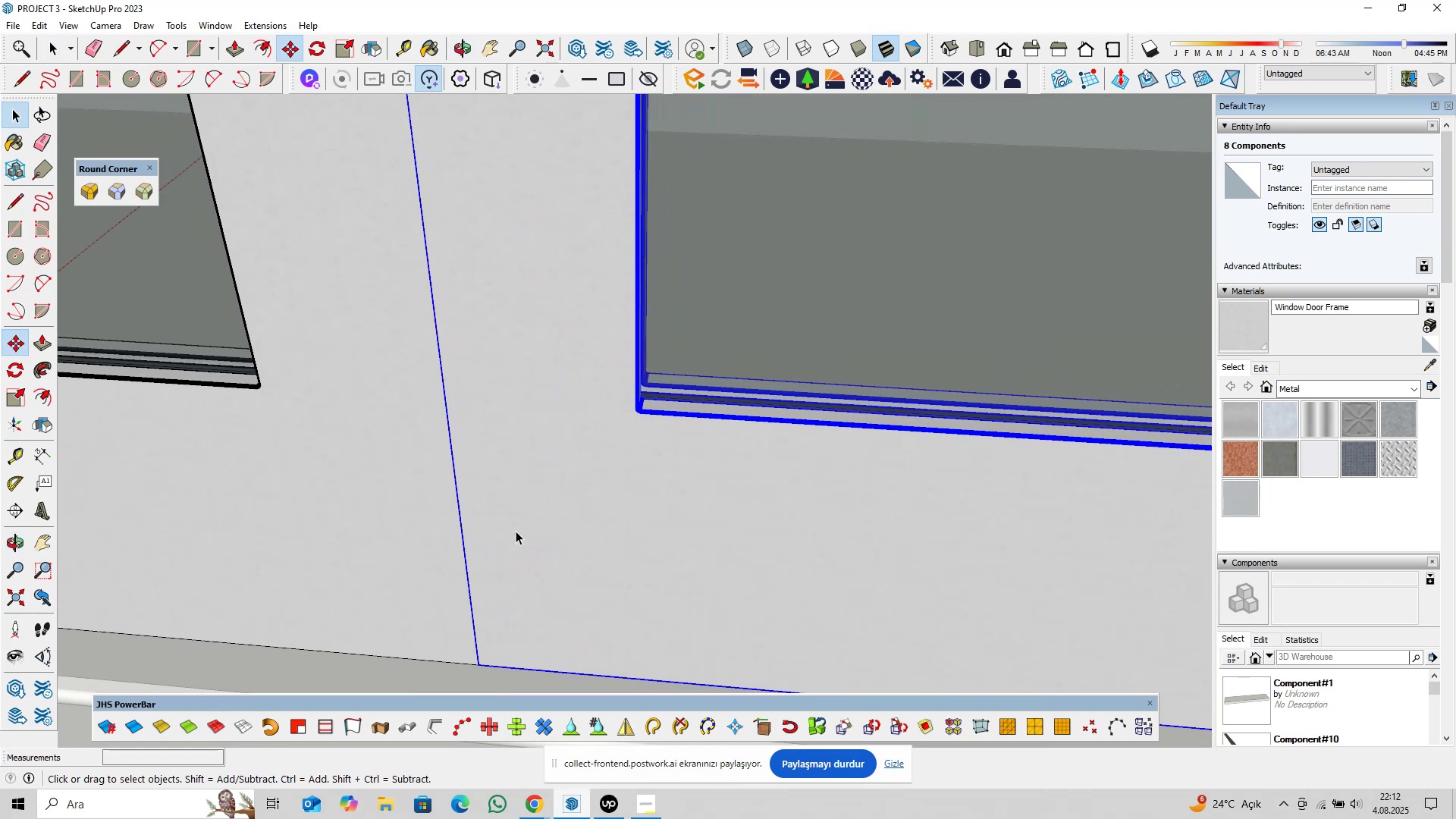 
scroll: coordinate [572, 537], scroll_direction: down, amount: 18.0
 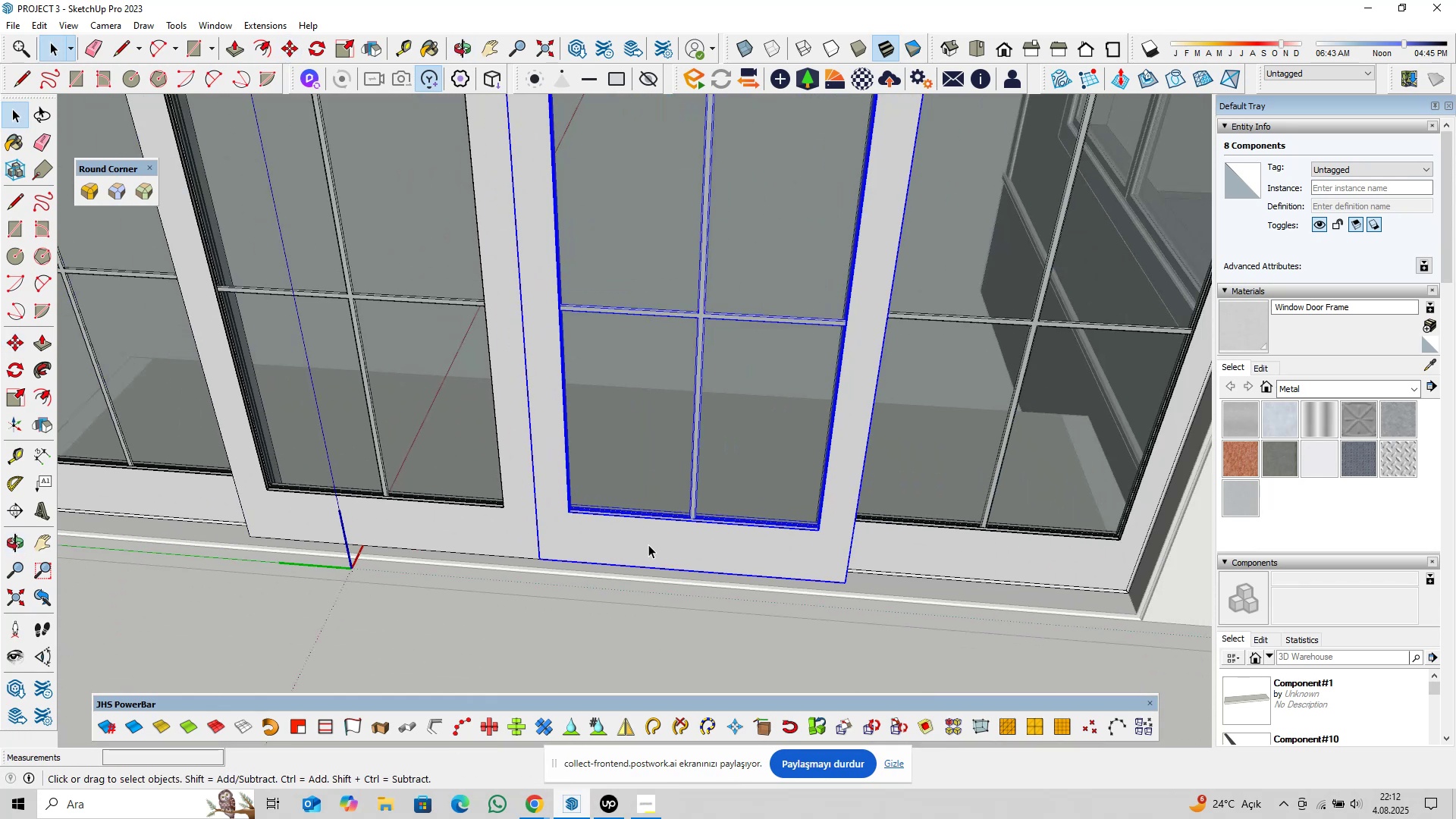 
left_click([649, 544])
 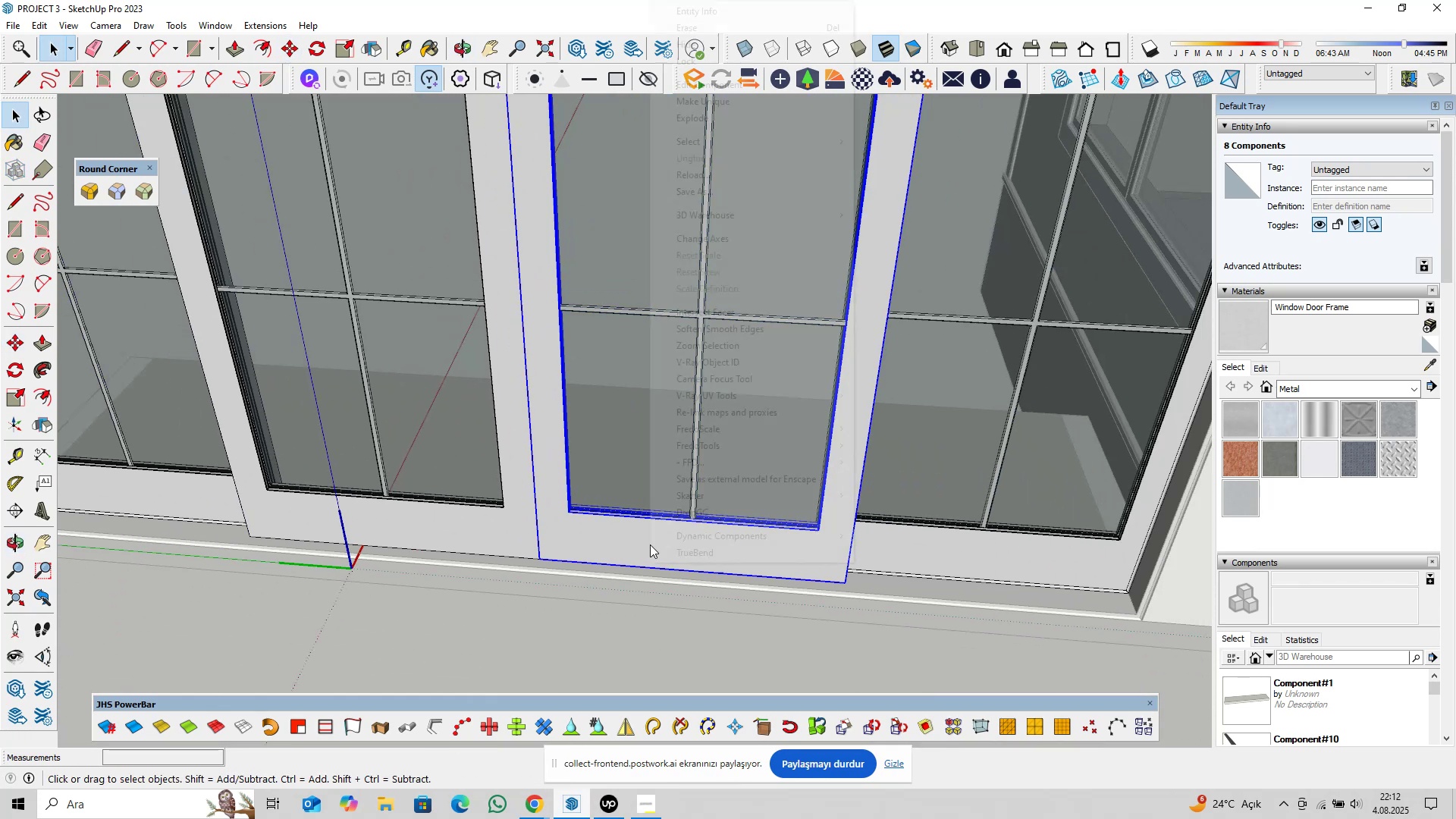 
right_click([650, 544])
 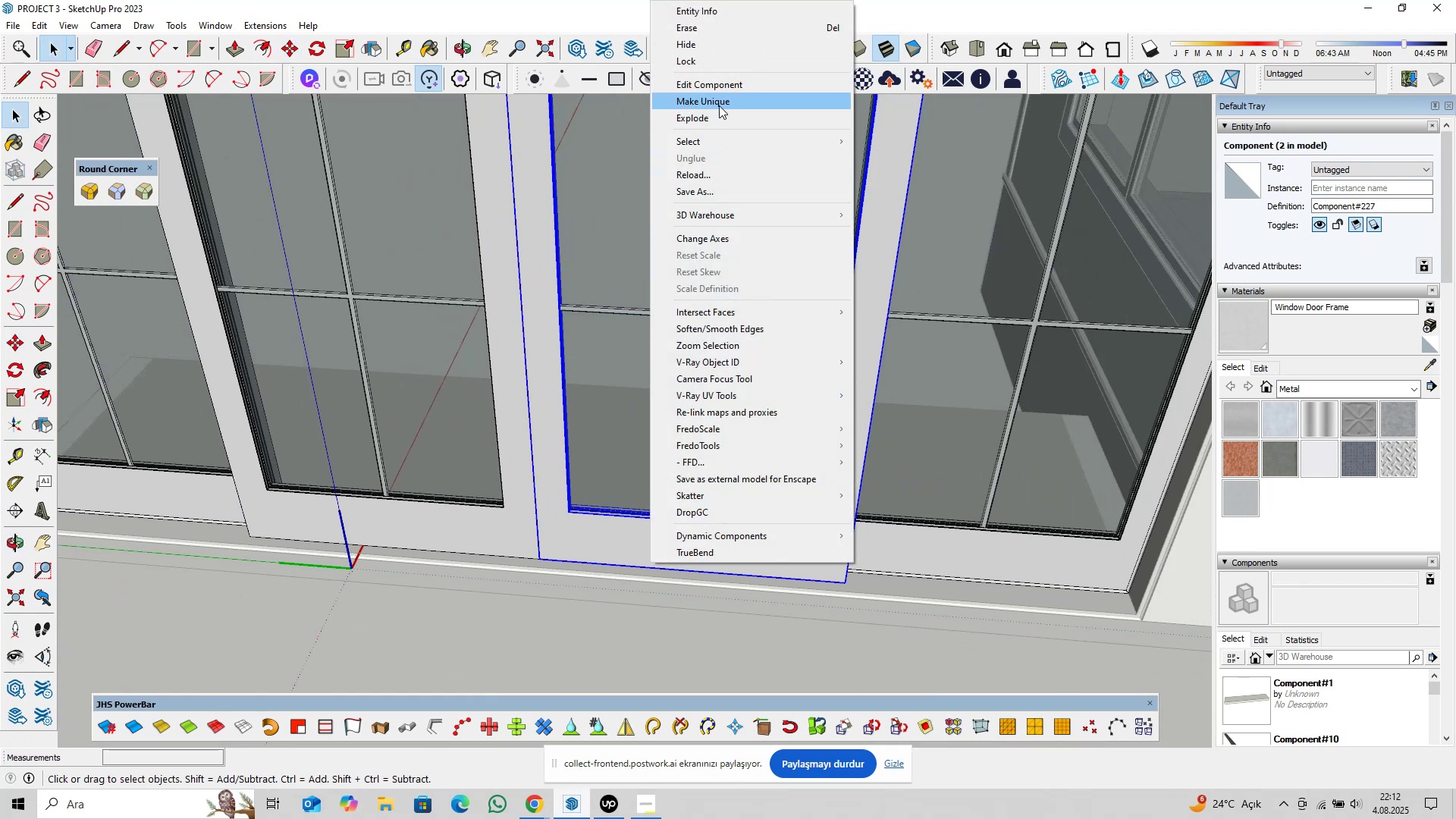 
left_click([720, 105])
 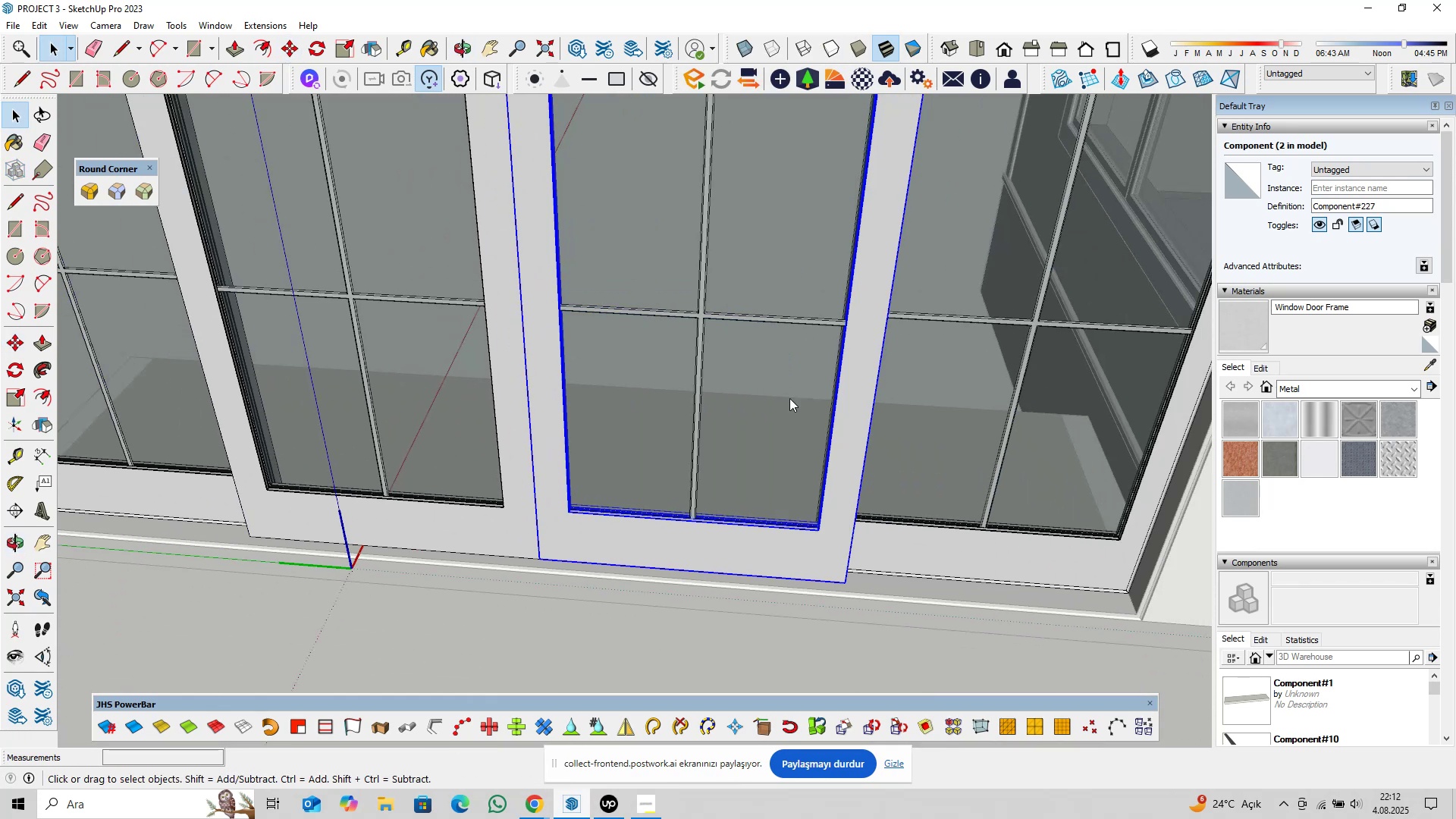 
hold_key(key=ShiftLeft, duration=0.36)
 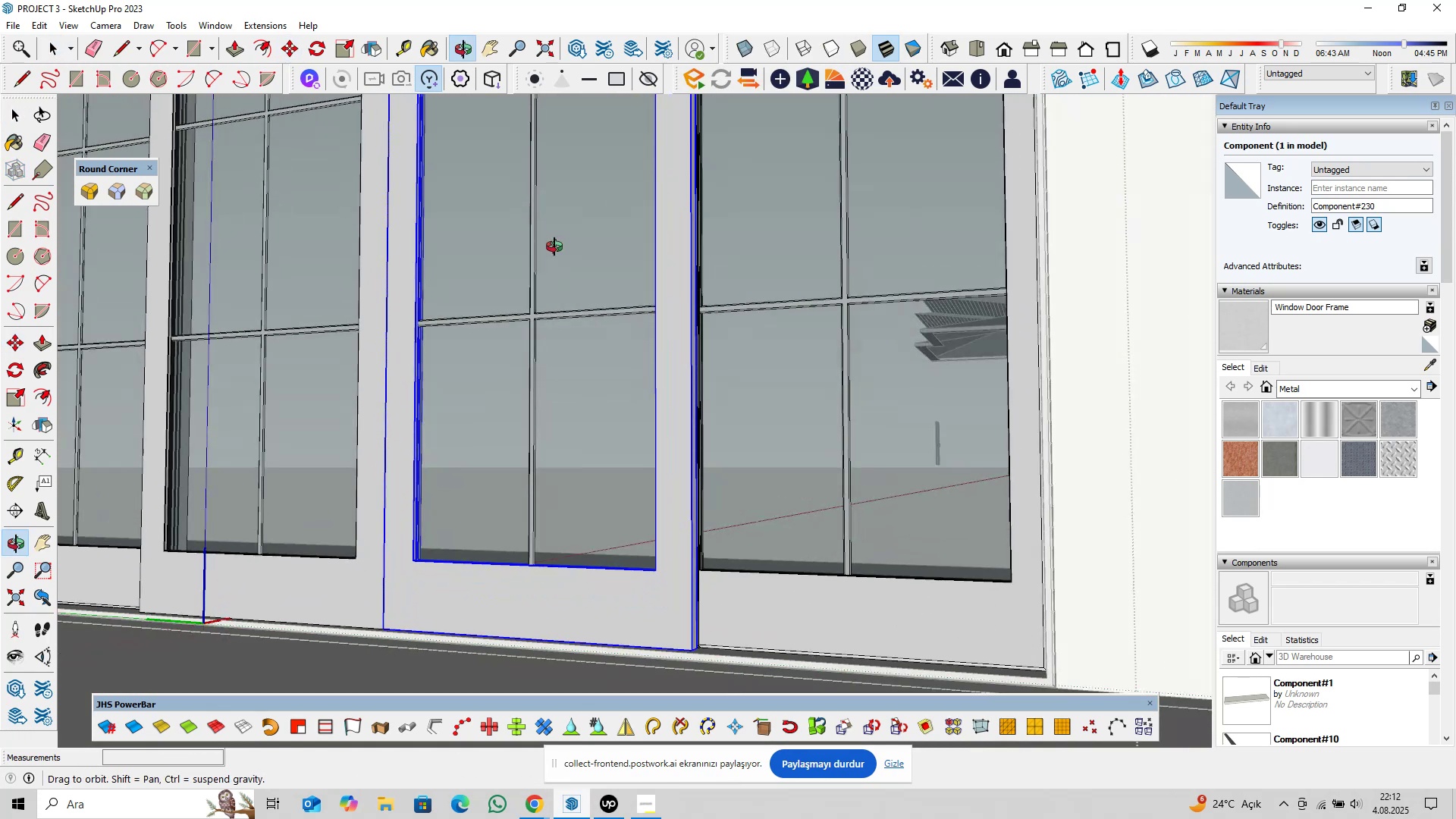 
hold_key(key=ShiftLeft, duration=0.36)
 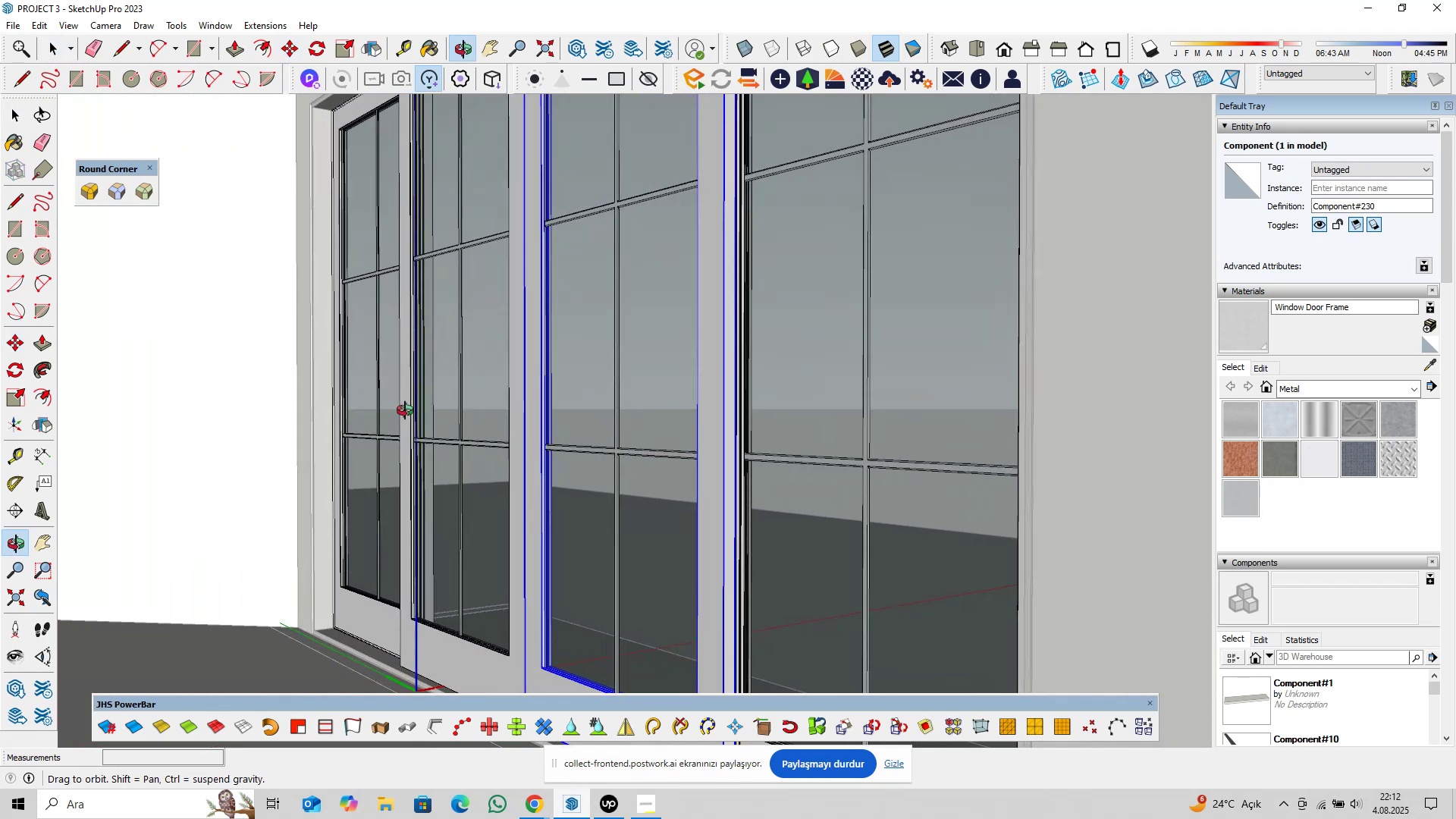 
hold_key(key=ShiftLeft, duration=0.94)
 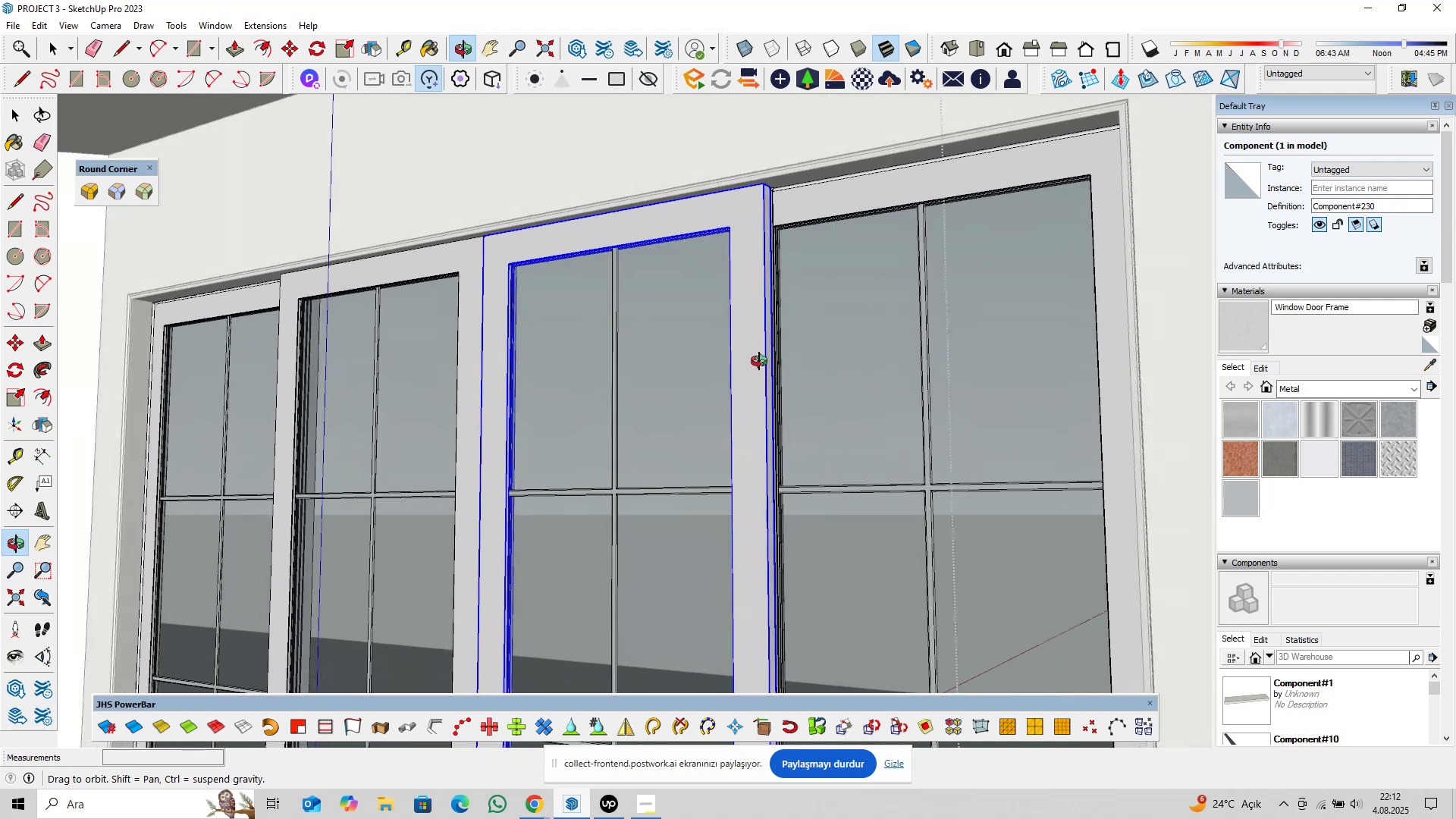 
hold_key(key=ShiftLeft, duration=0.49)
 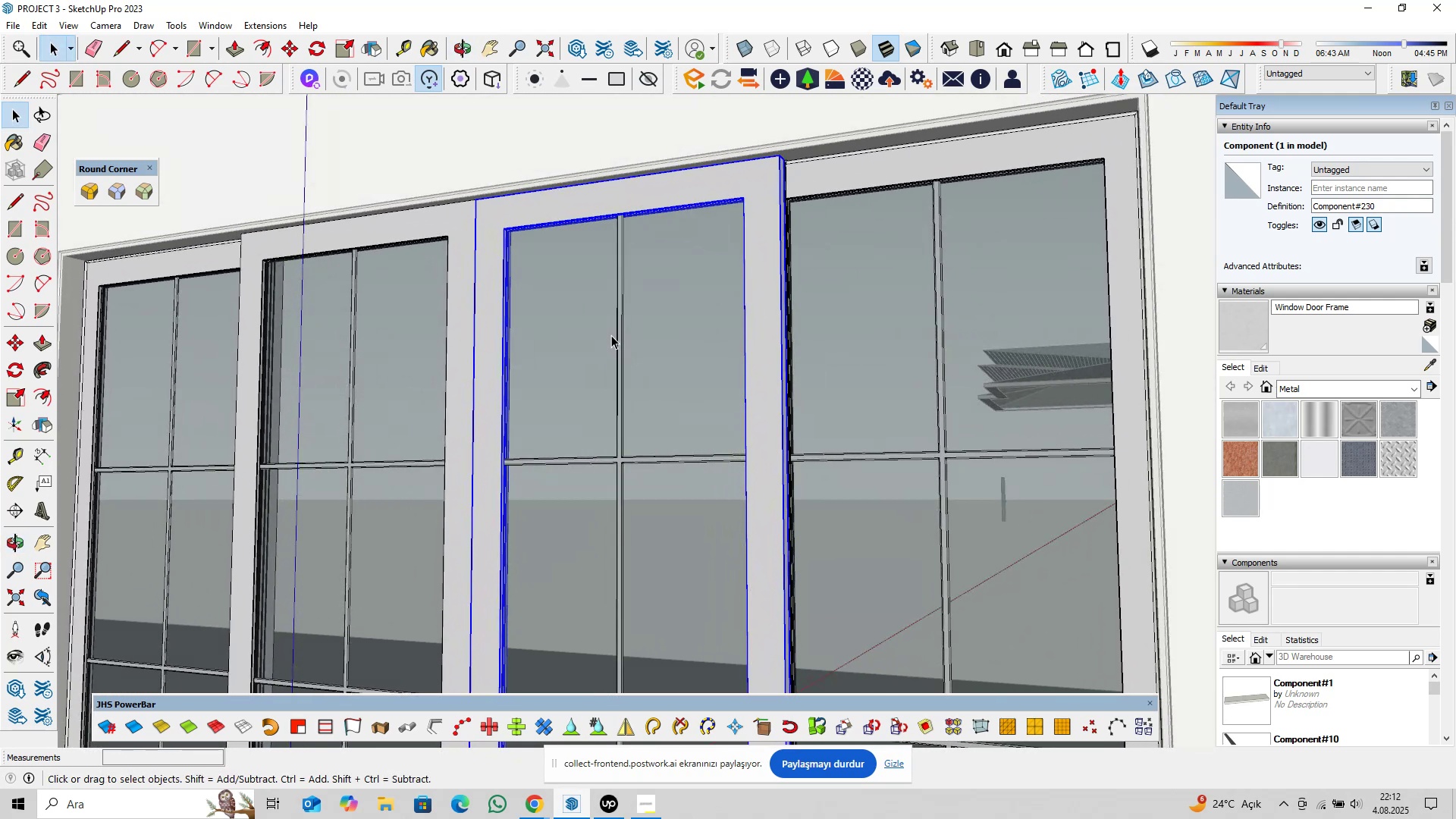 
wait(8.81)
 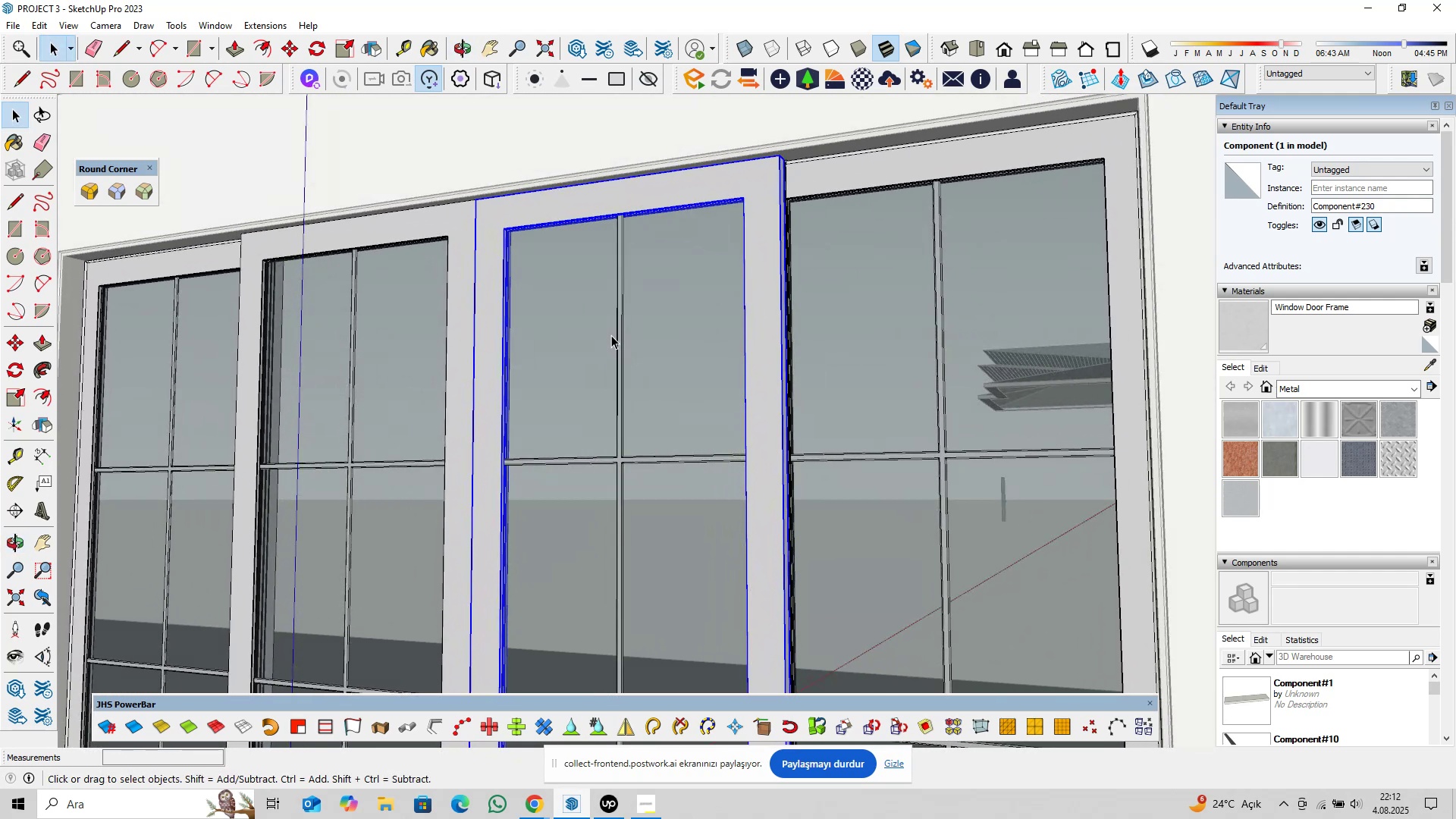 
hold_key(key=ShiftLeft, duration=0.54)
 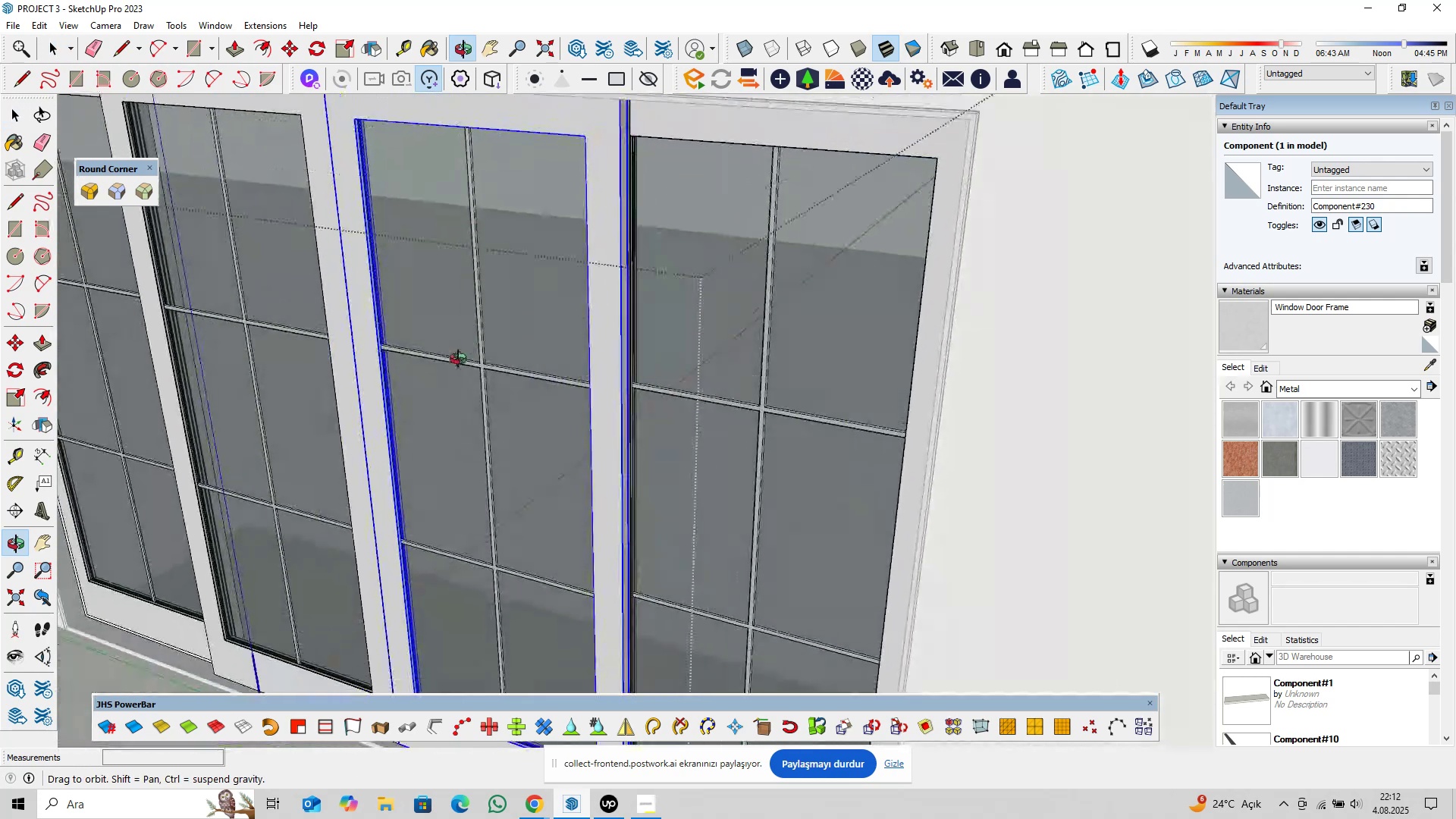 
hold_key(key=ShiftLeft, duration=0.55)
 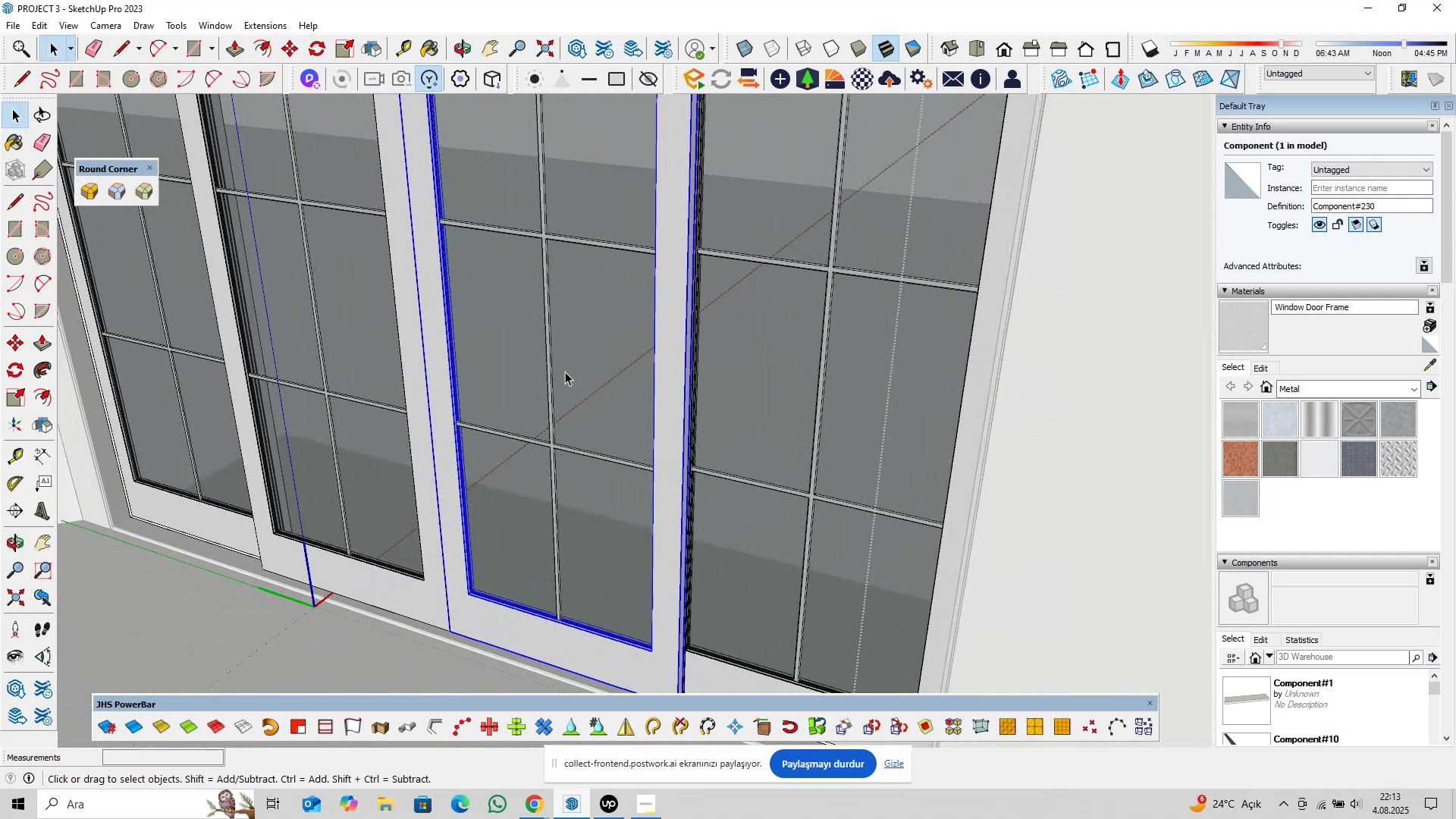 
hold_key(key=ShiftLeft, duration=0.5)
 